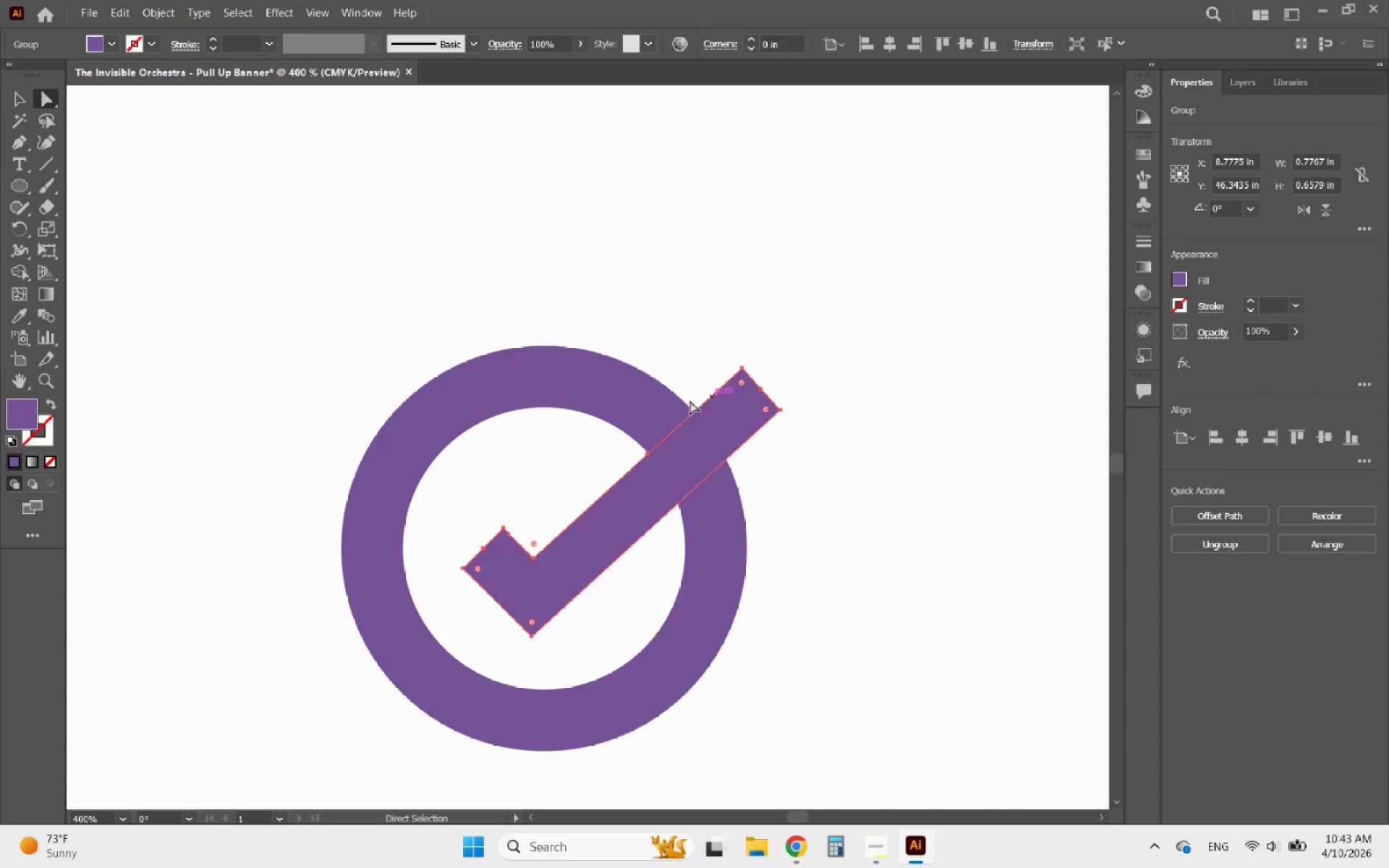 
left_click([17, 98])
 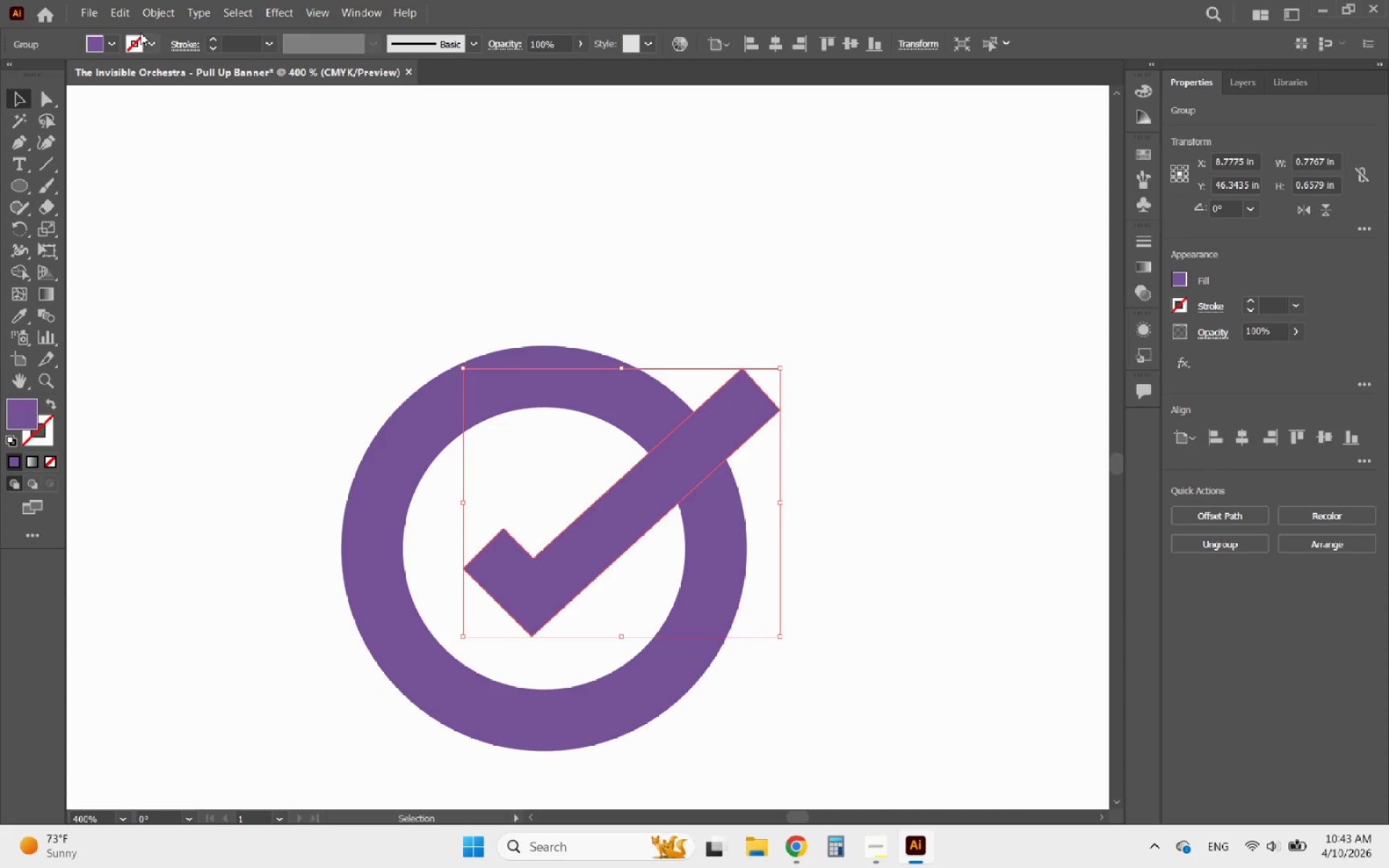 
left_click([145, 12])
 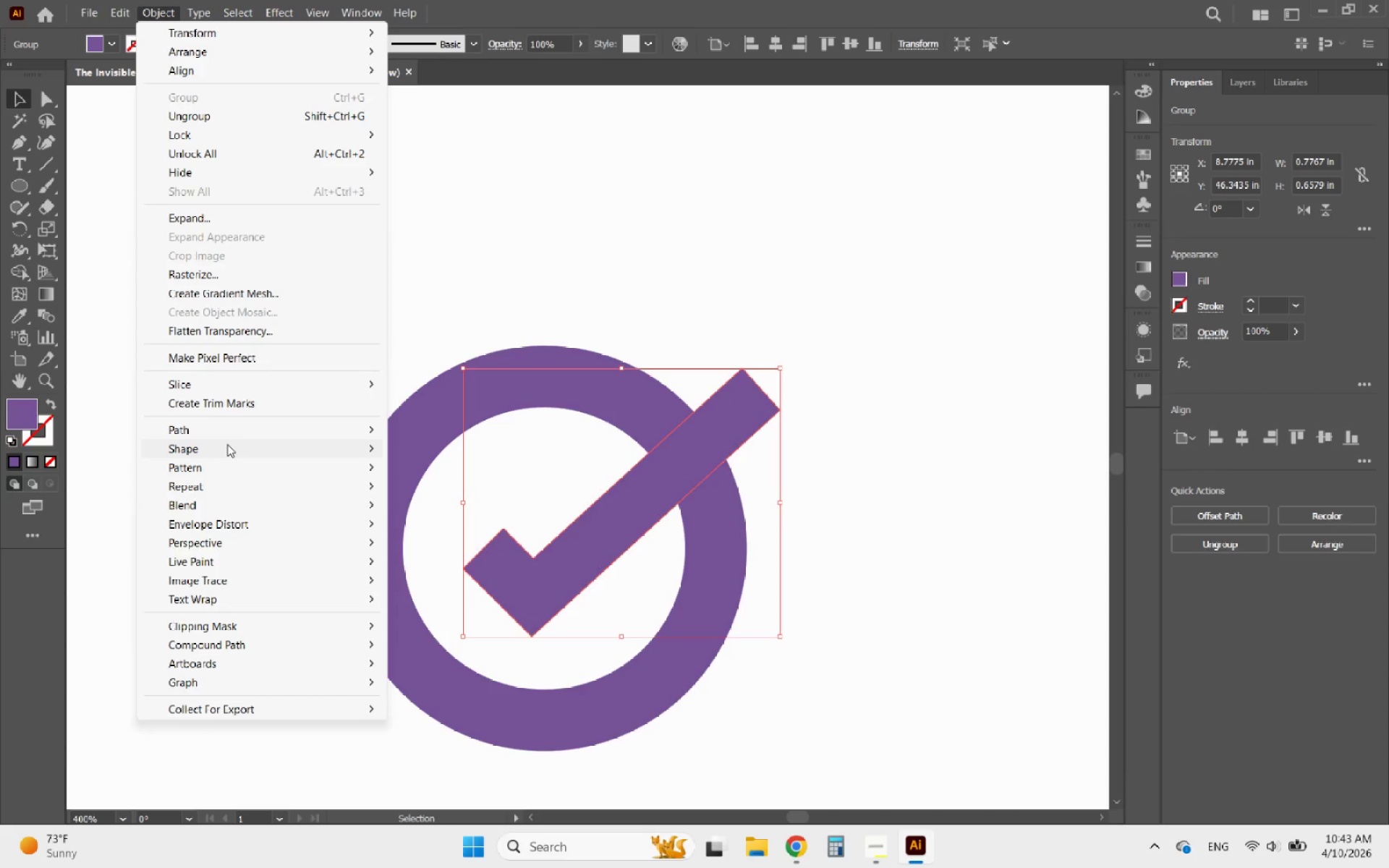 
left_click([227, 437])
 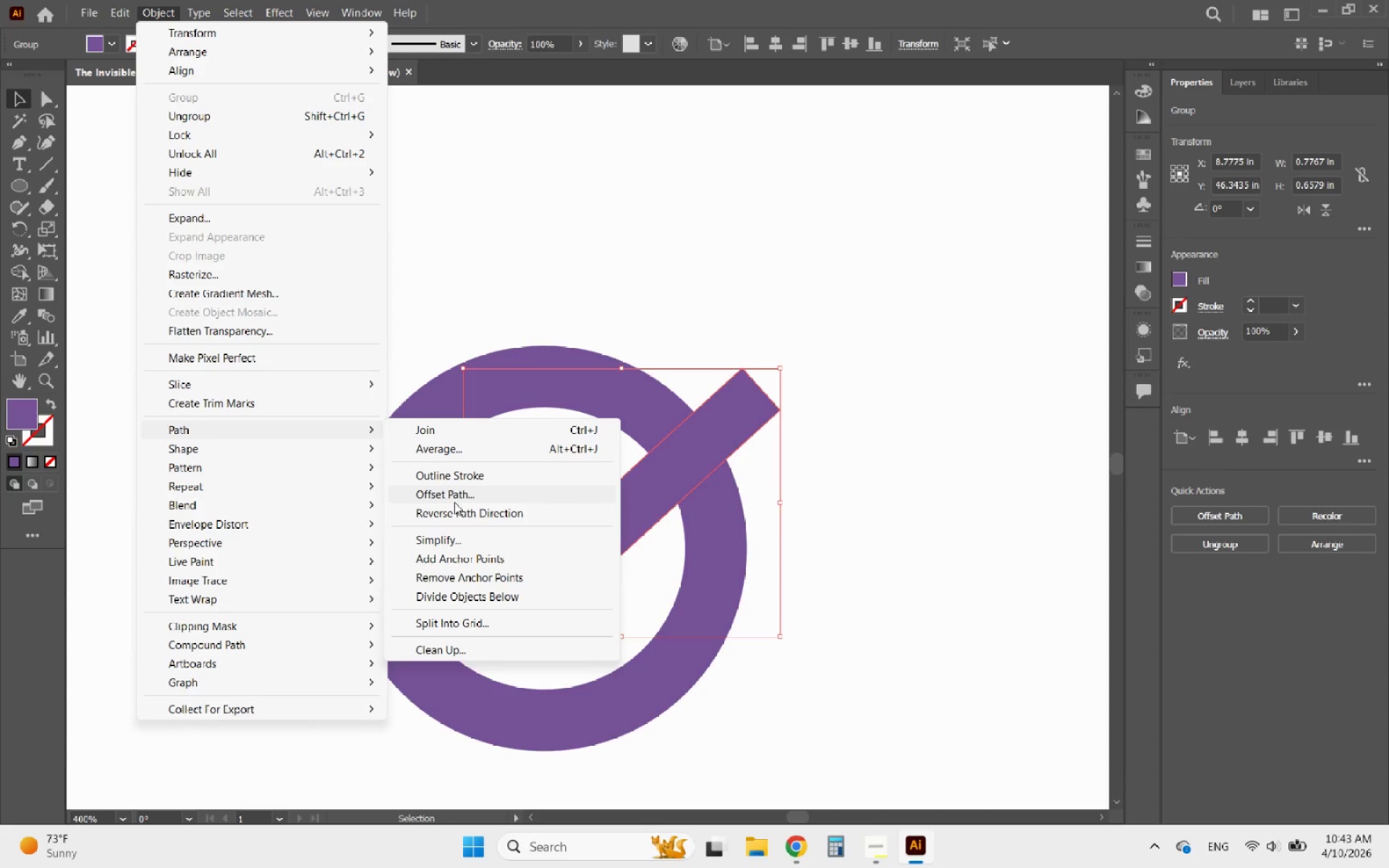 
left_click([443, 495])
 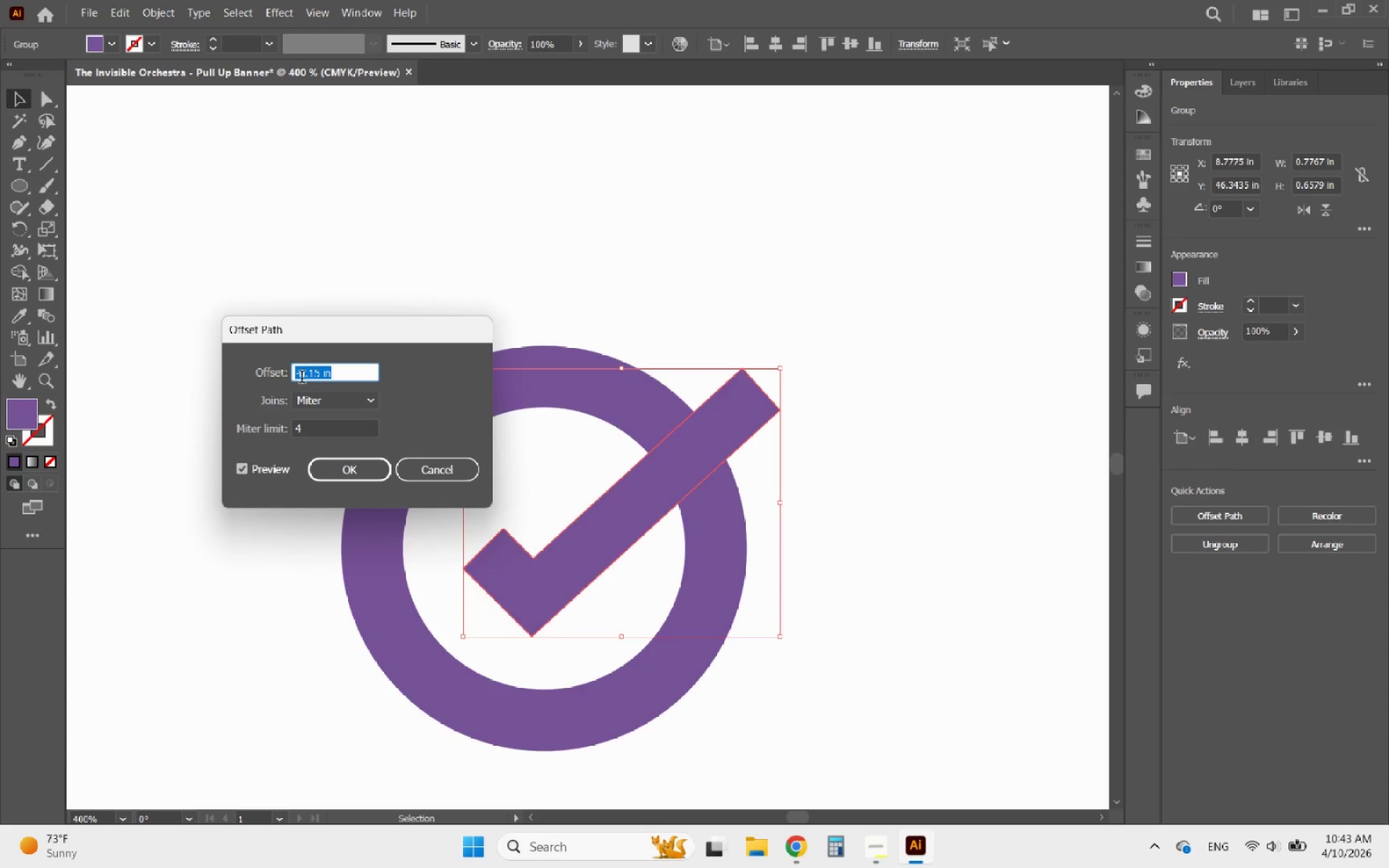 
left_click_drag(start_coordinate=[297, 368], to_coordinate=[279, 371])
 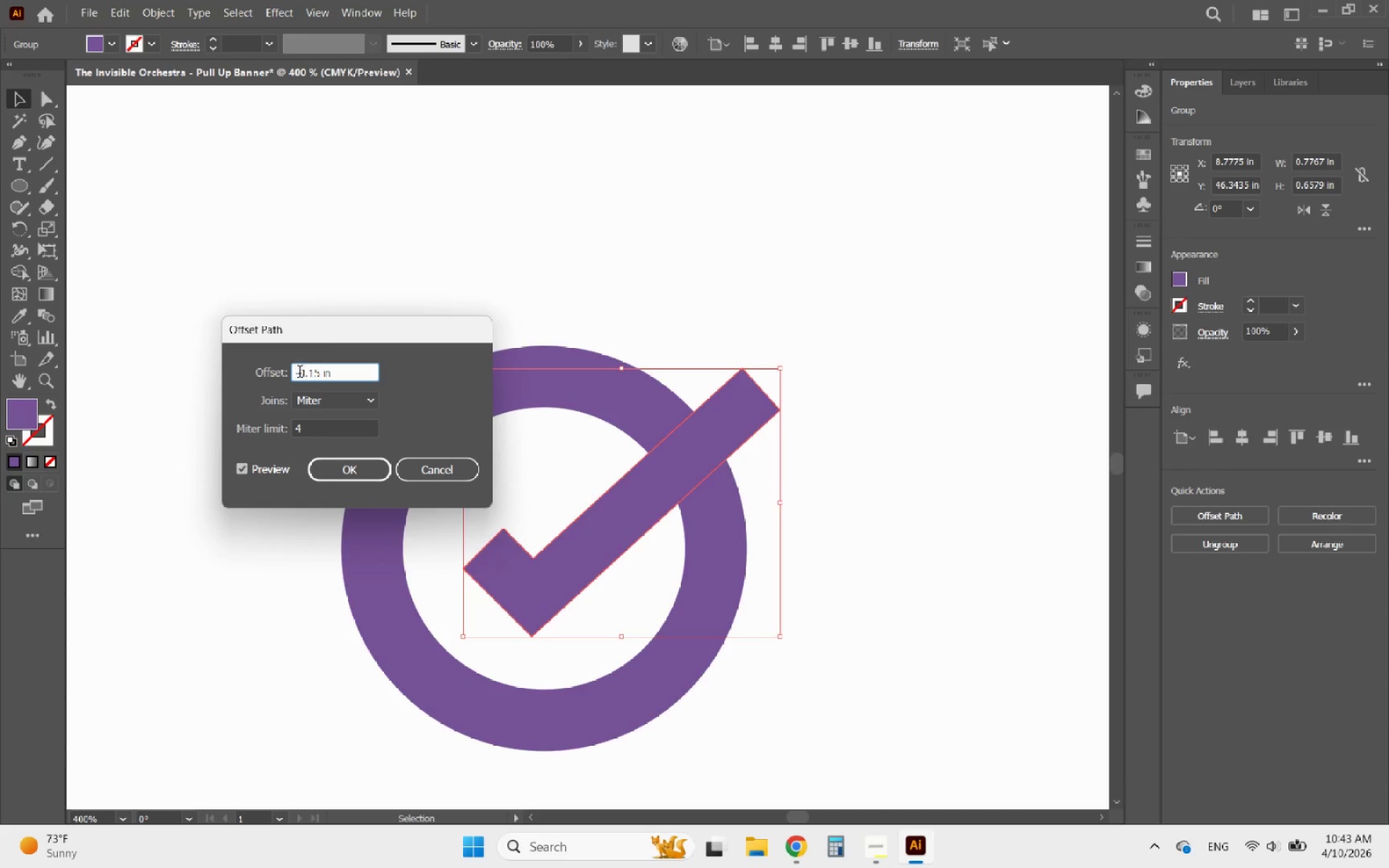 
left_click_drag(start_coordinate=[300, 373], to_coordinate=[274, 372])
 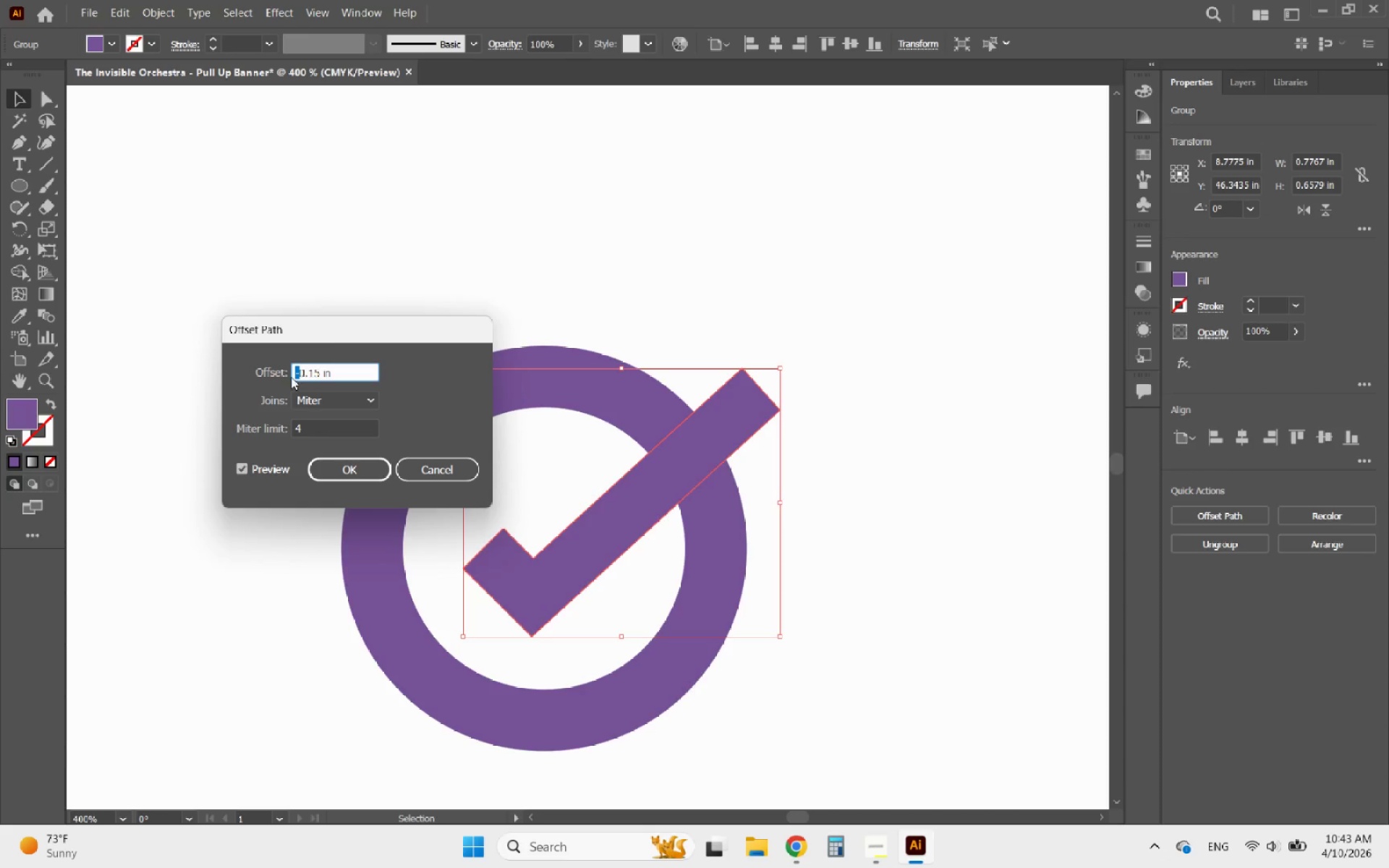 
key(Backspace)
 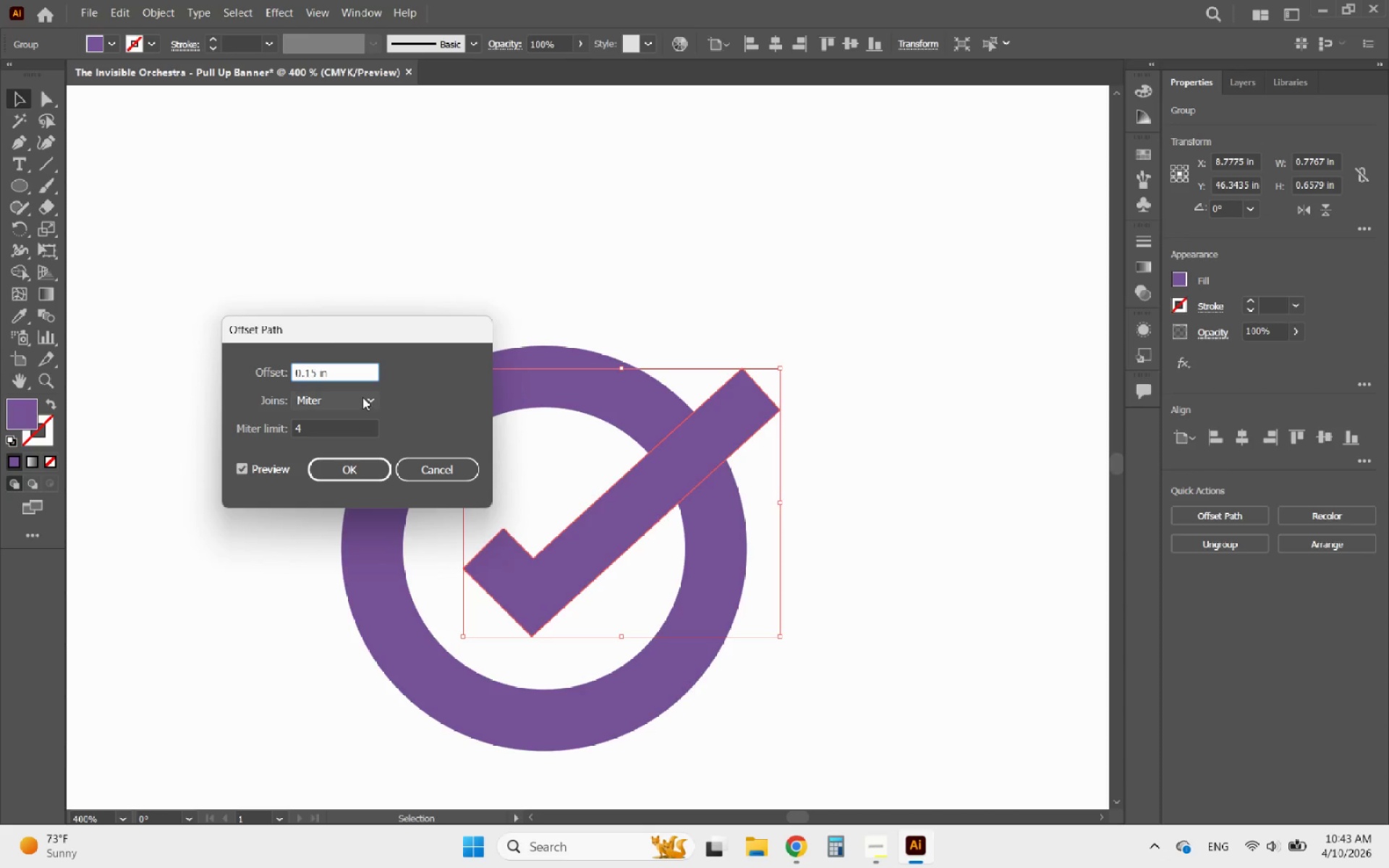 
left_click([362, 397])
 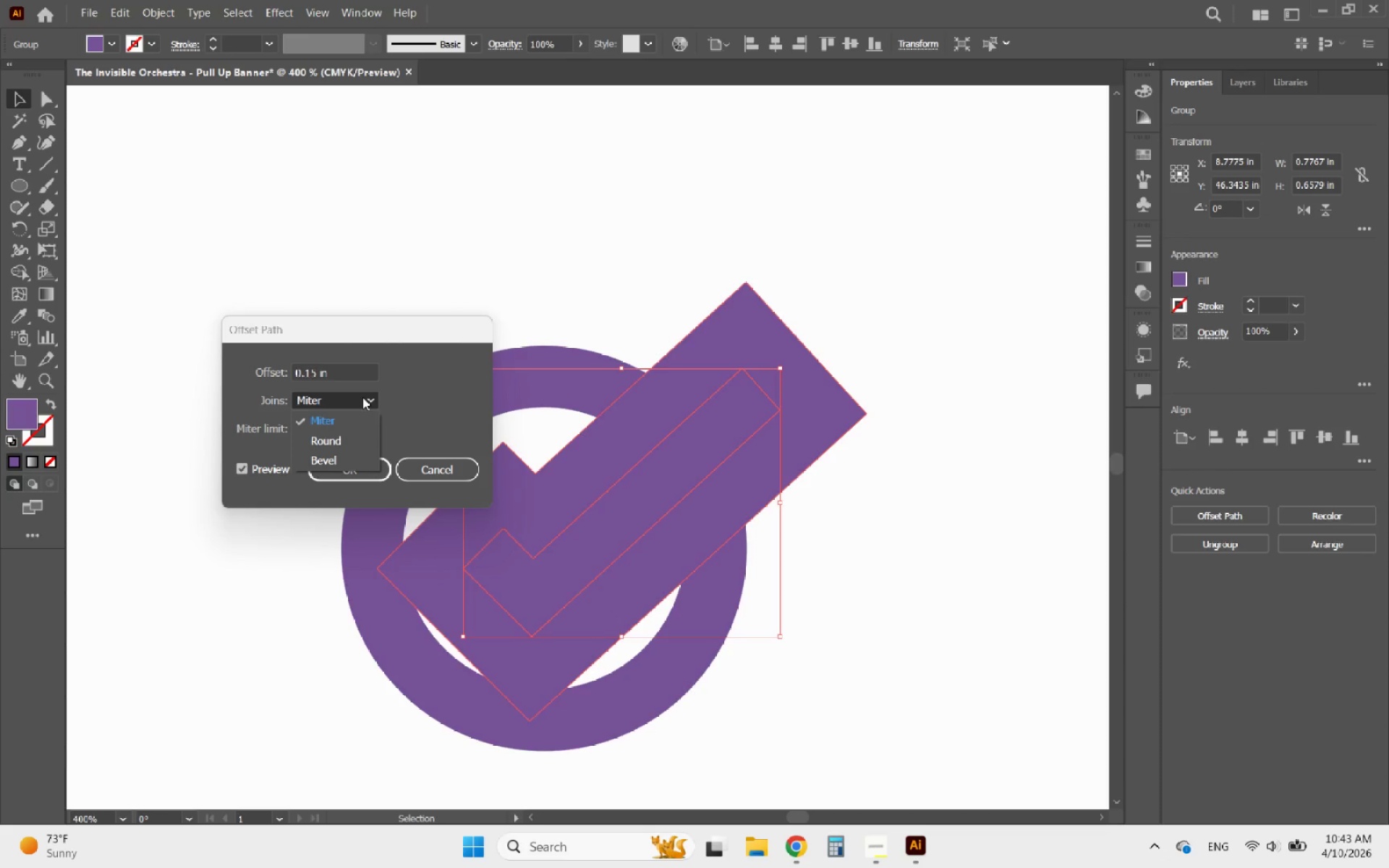 
left_click([362, 397])
 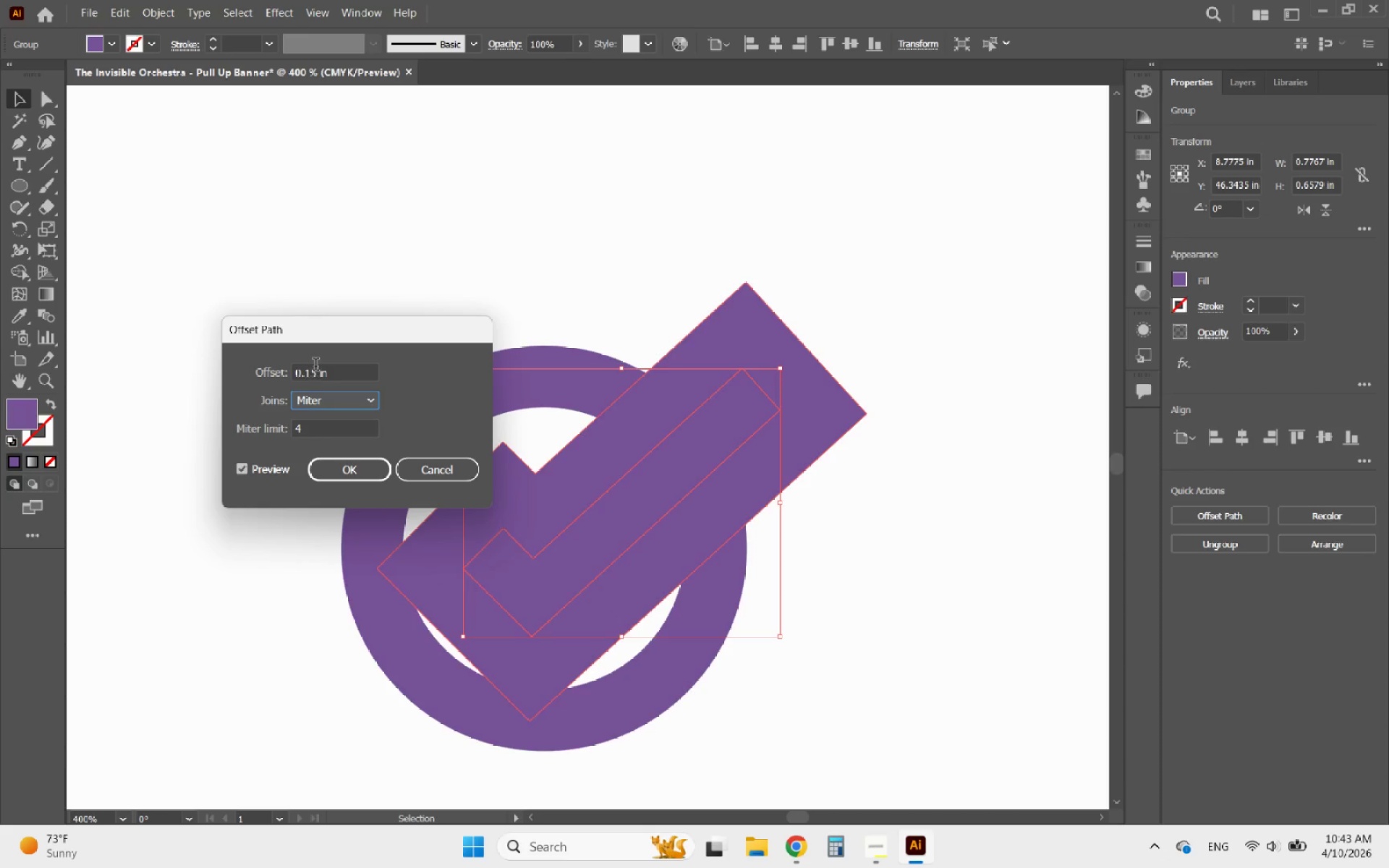 
left_click_drag(start_coordinate=[315, 367], to_coordinate=[307, 370])
 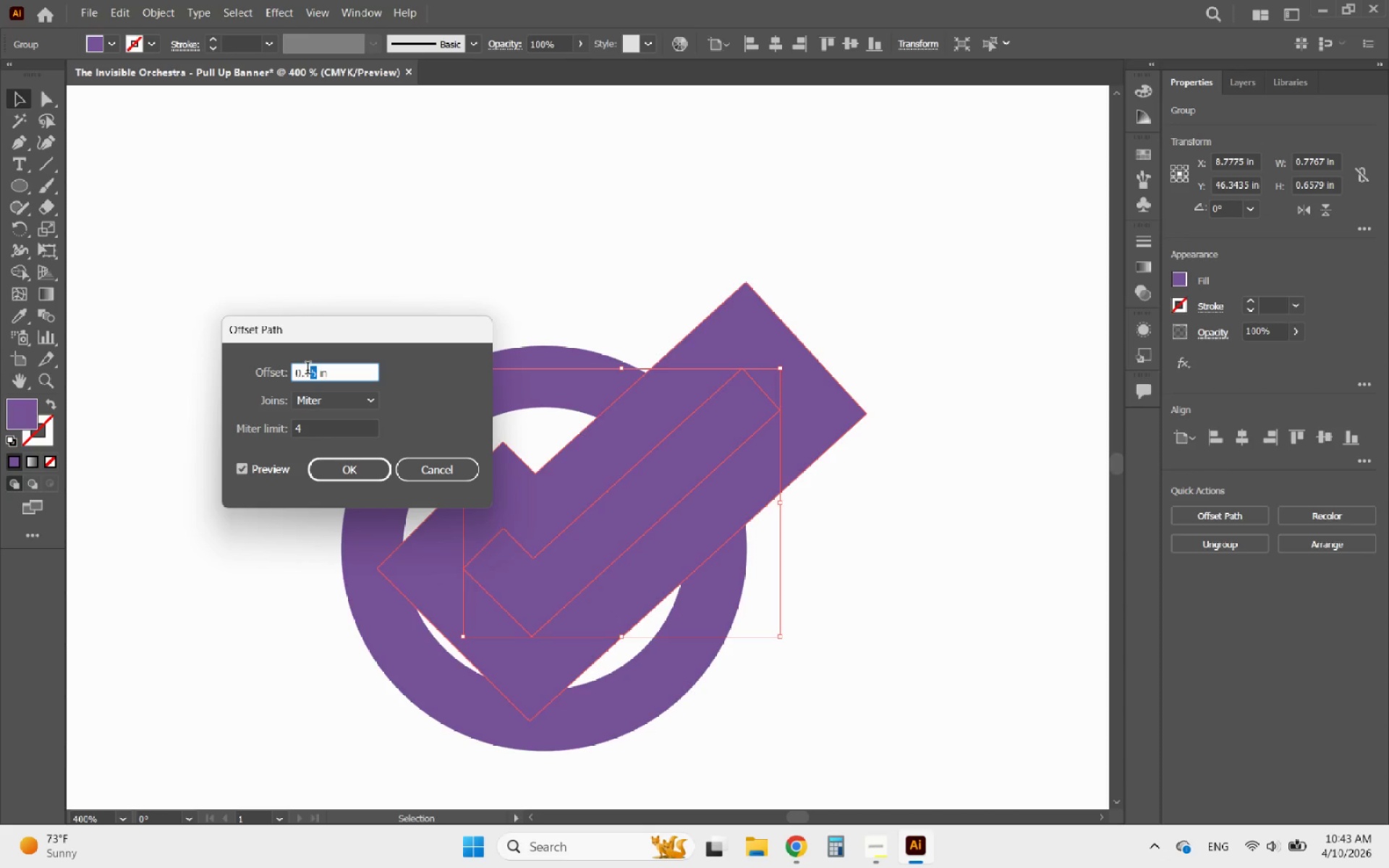 
key(Backspace)
 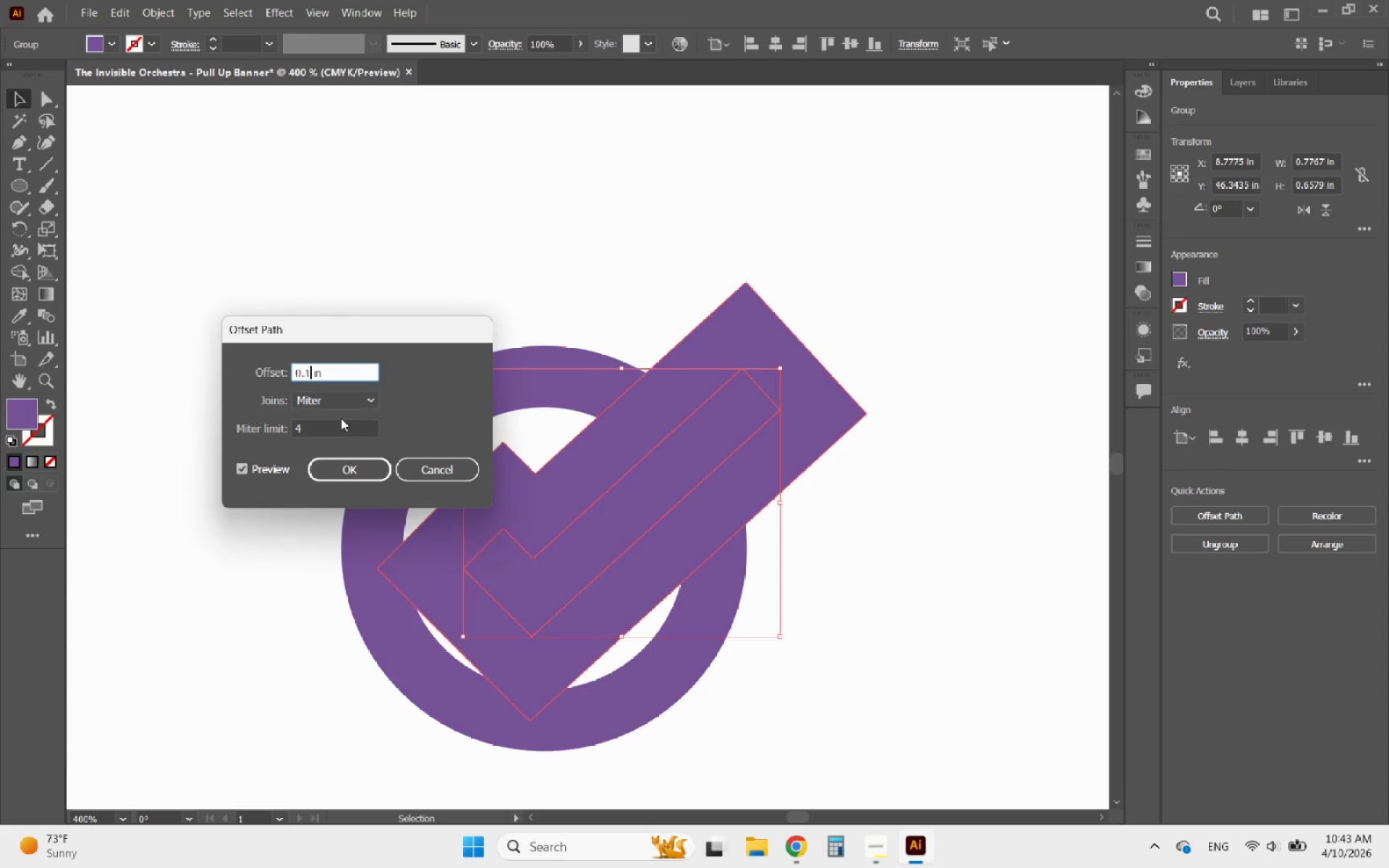 
left_click([331, 396])
 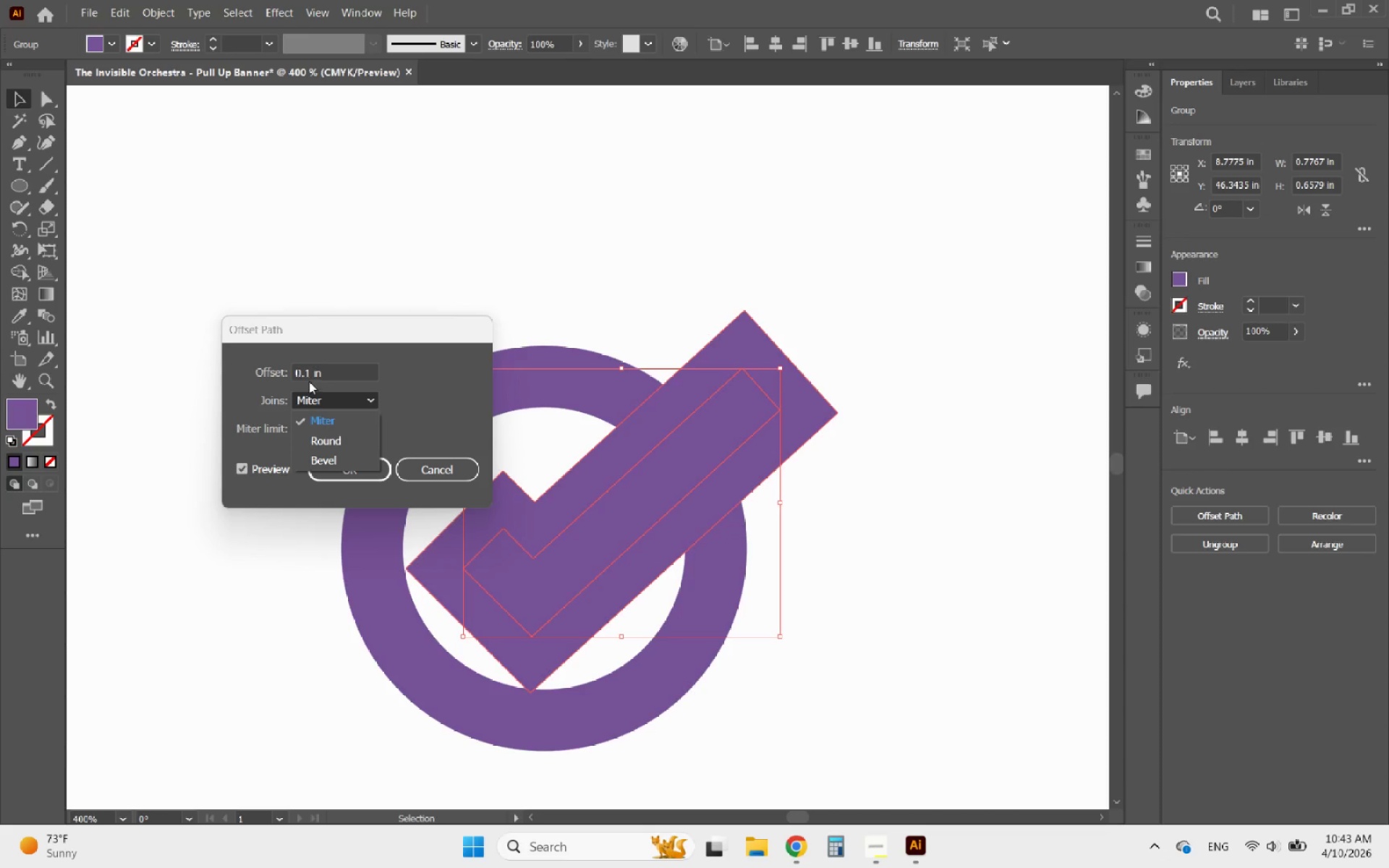 
left_click([304, 377])
 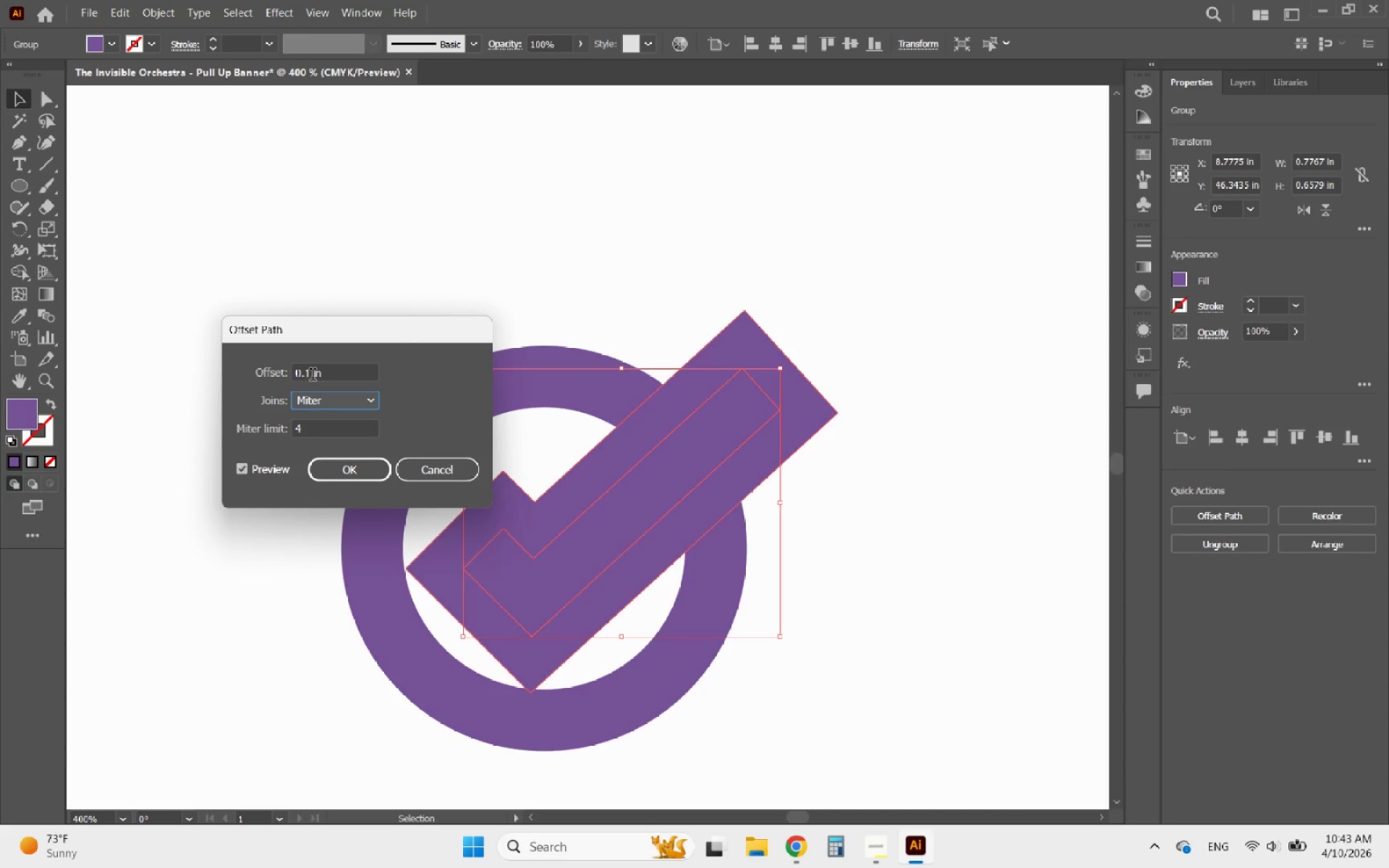 
left_click([313, 376])
 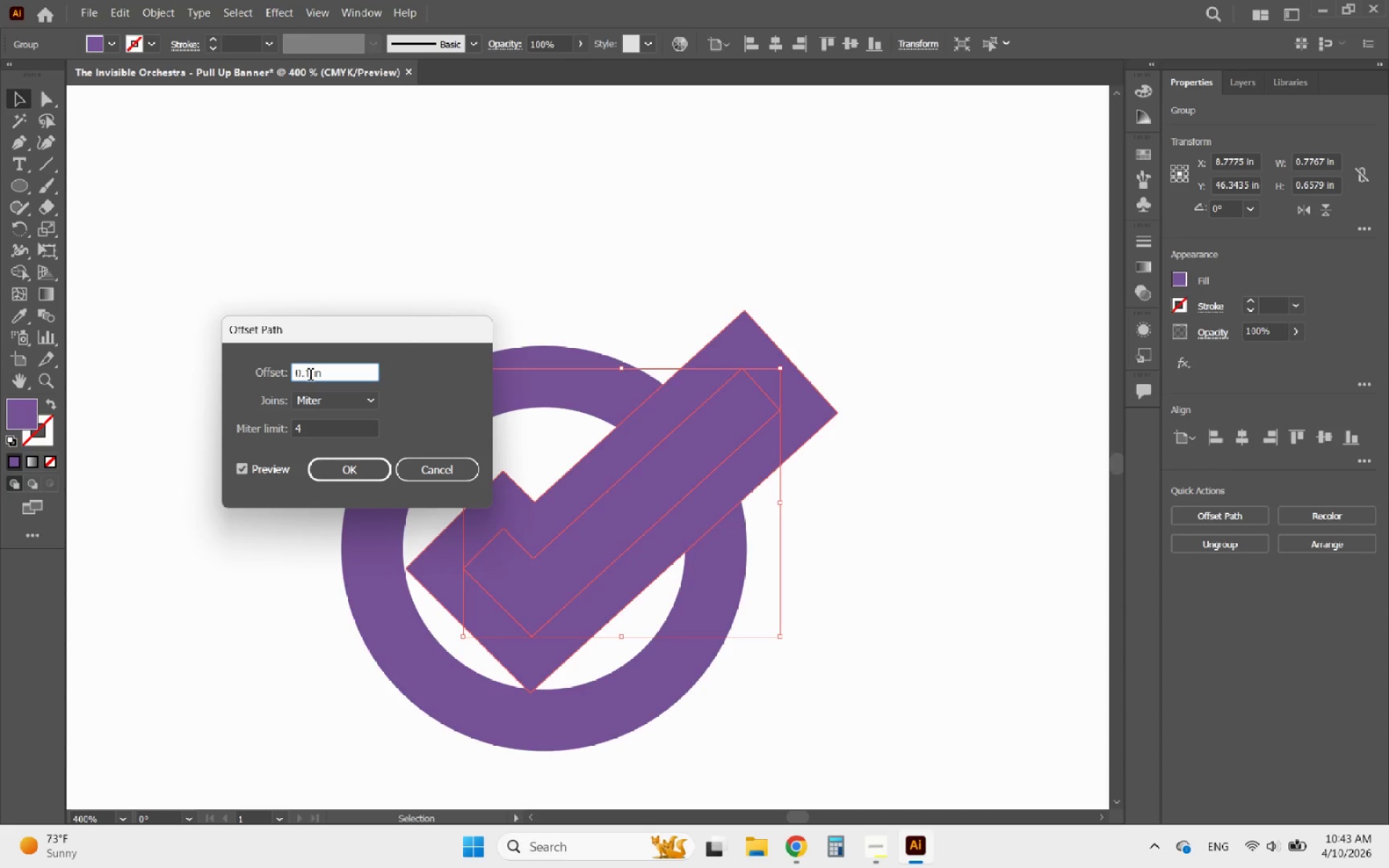 
left_click_drag(start_coordinate=[308, 376], to_coordinate=[304, 376])
 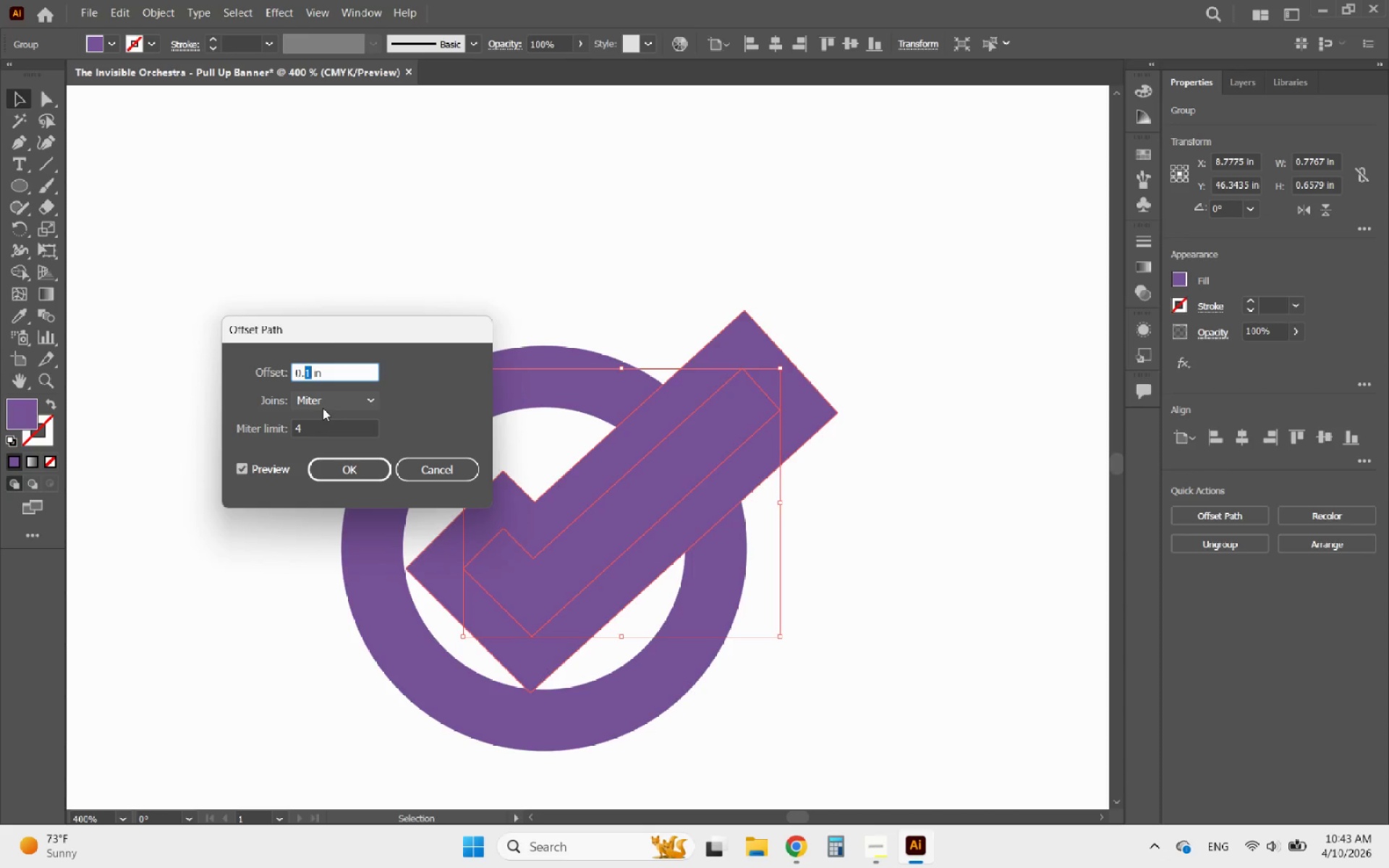 
type(08)
 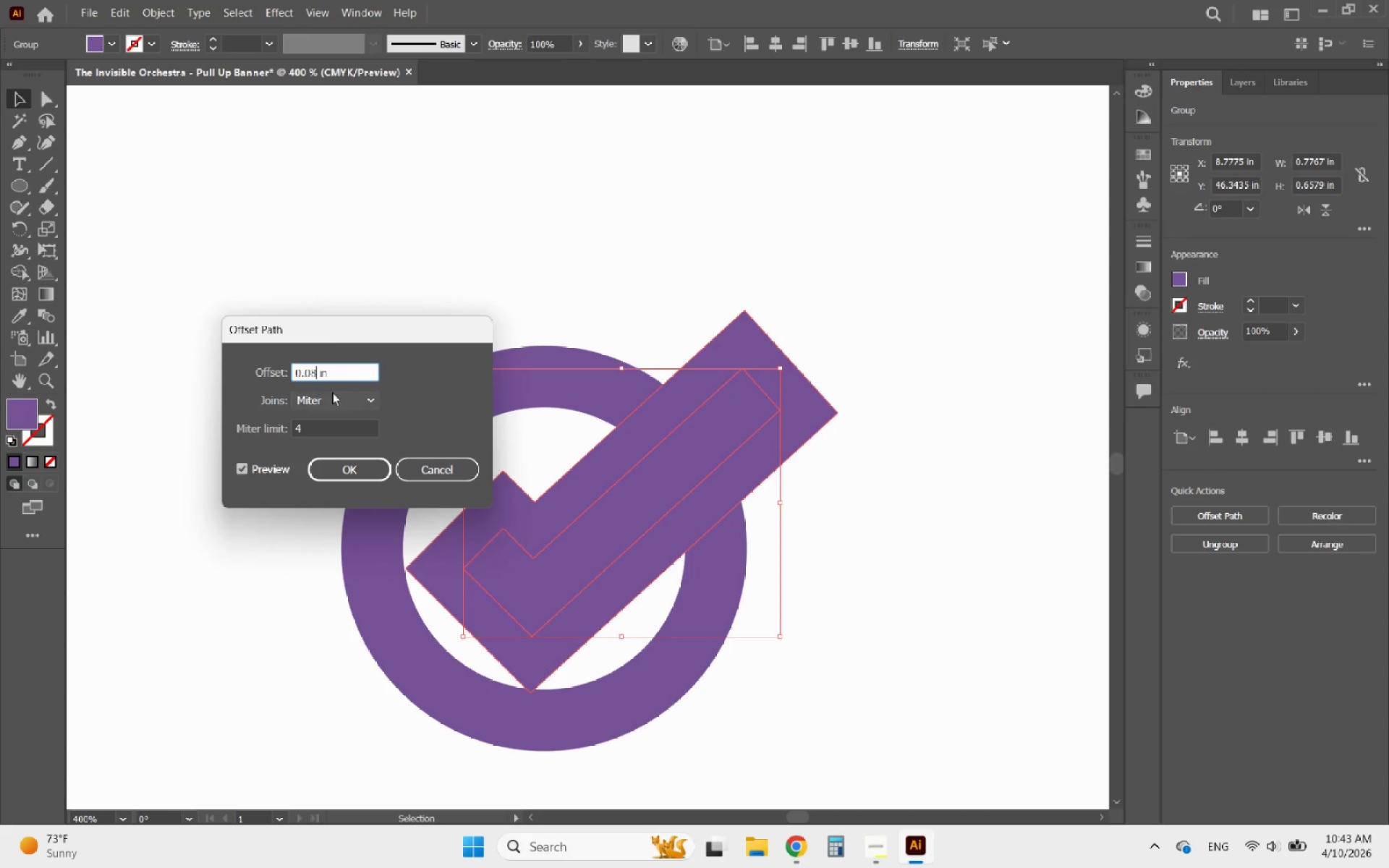 
left_click([318, 399])
 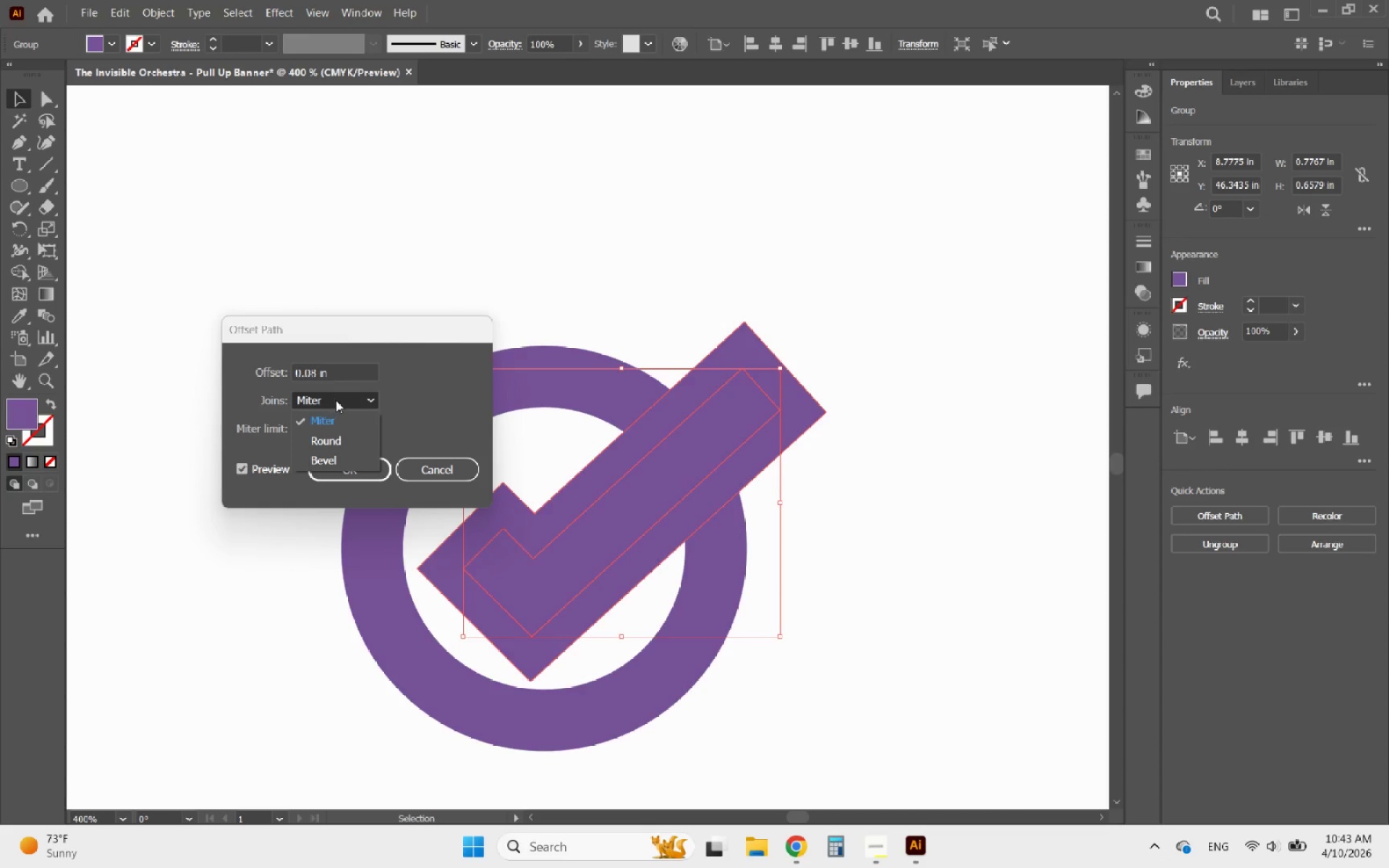 
left_click([336, 400])
 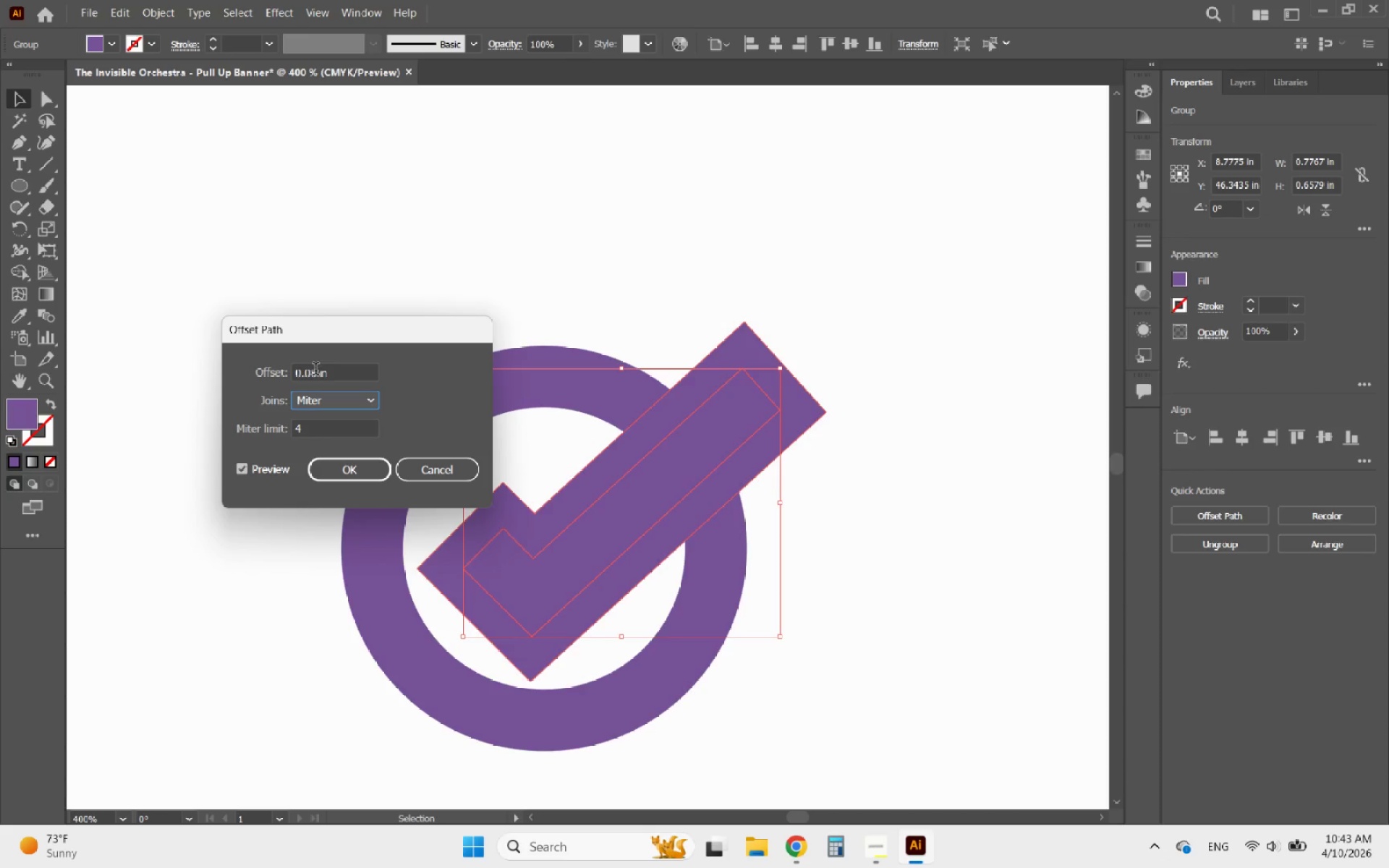 
left_click([315, 370])
 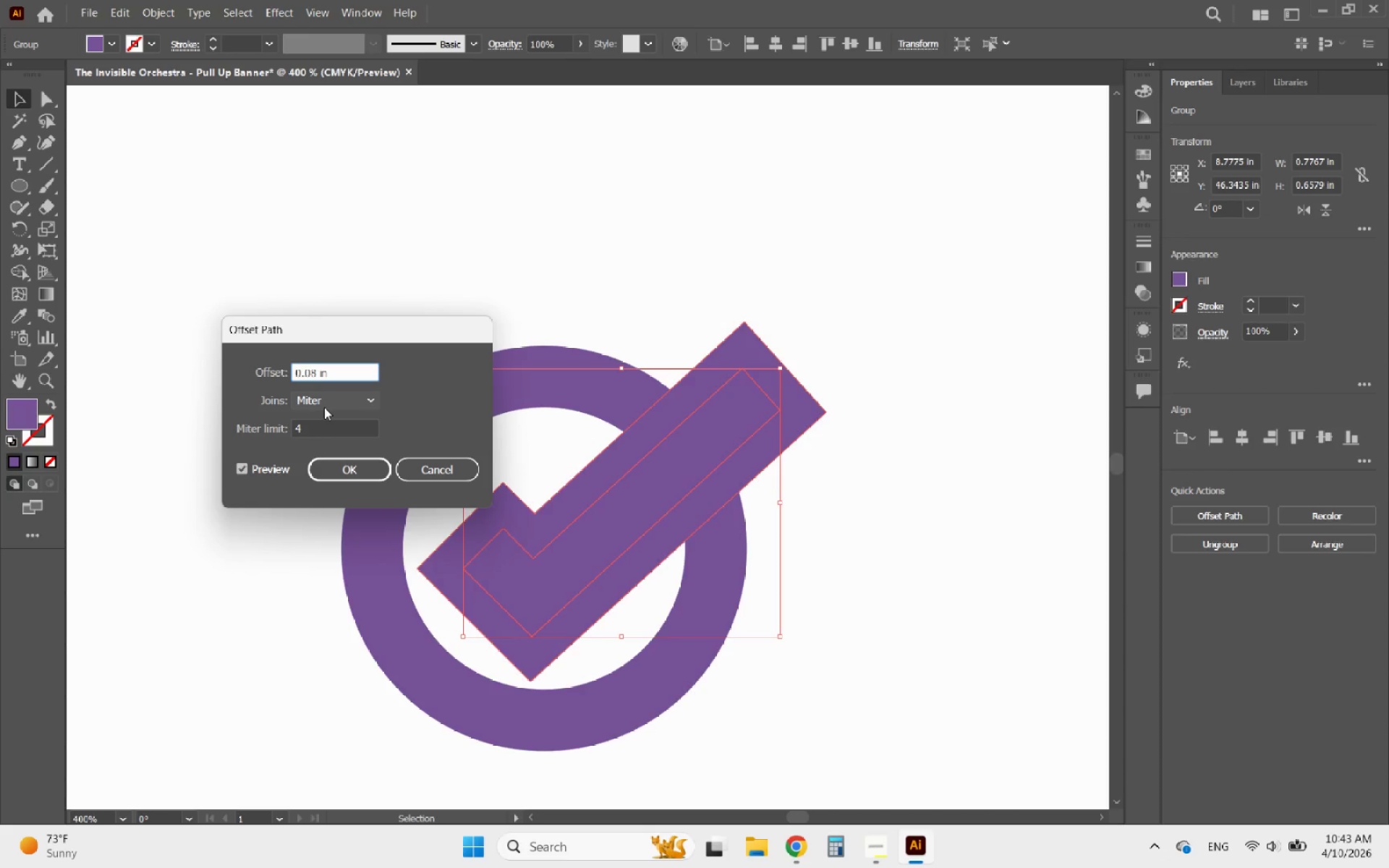 
key(Backspace)
 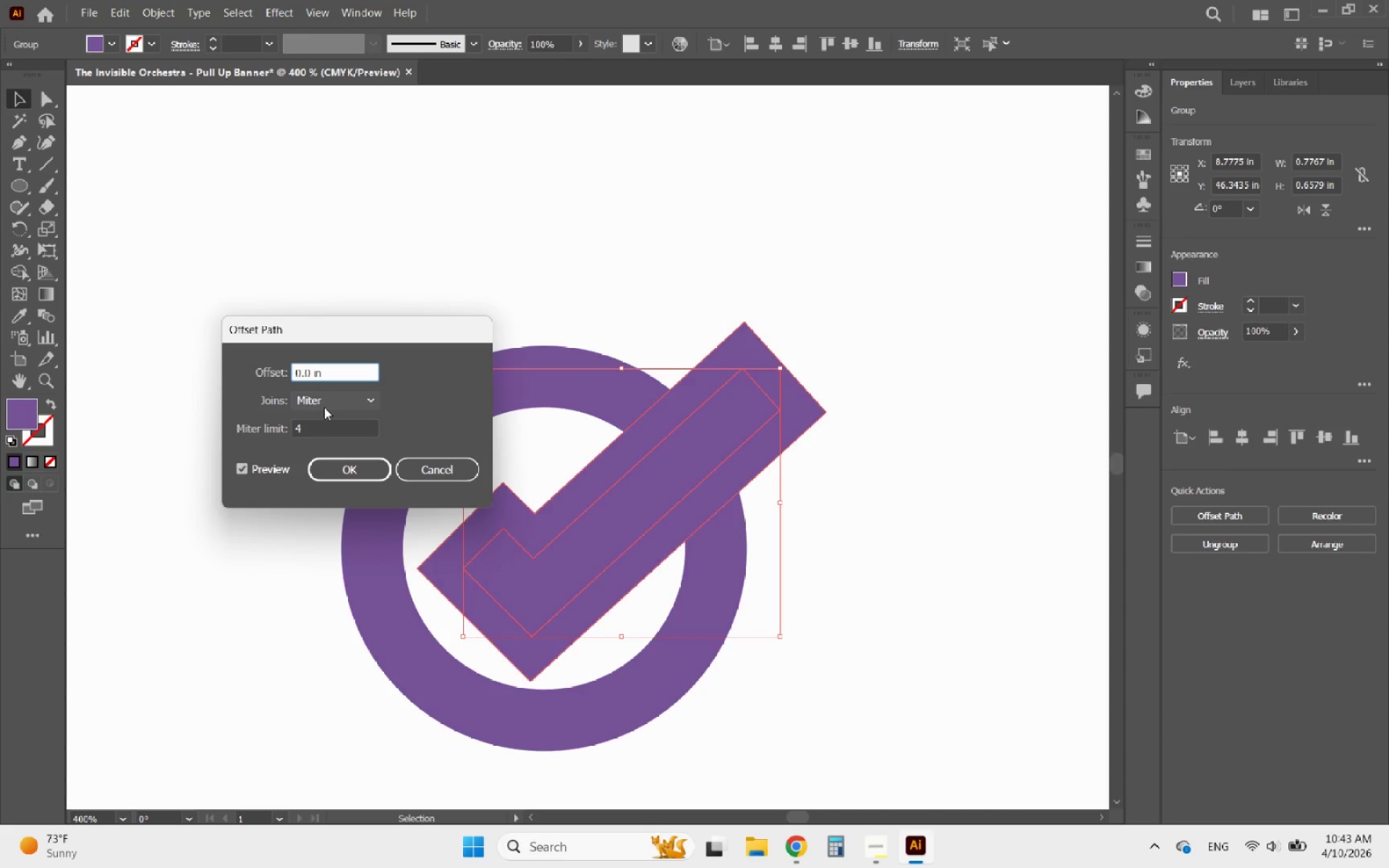 
key(7)
 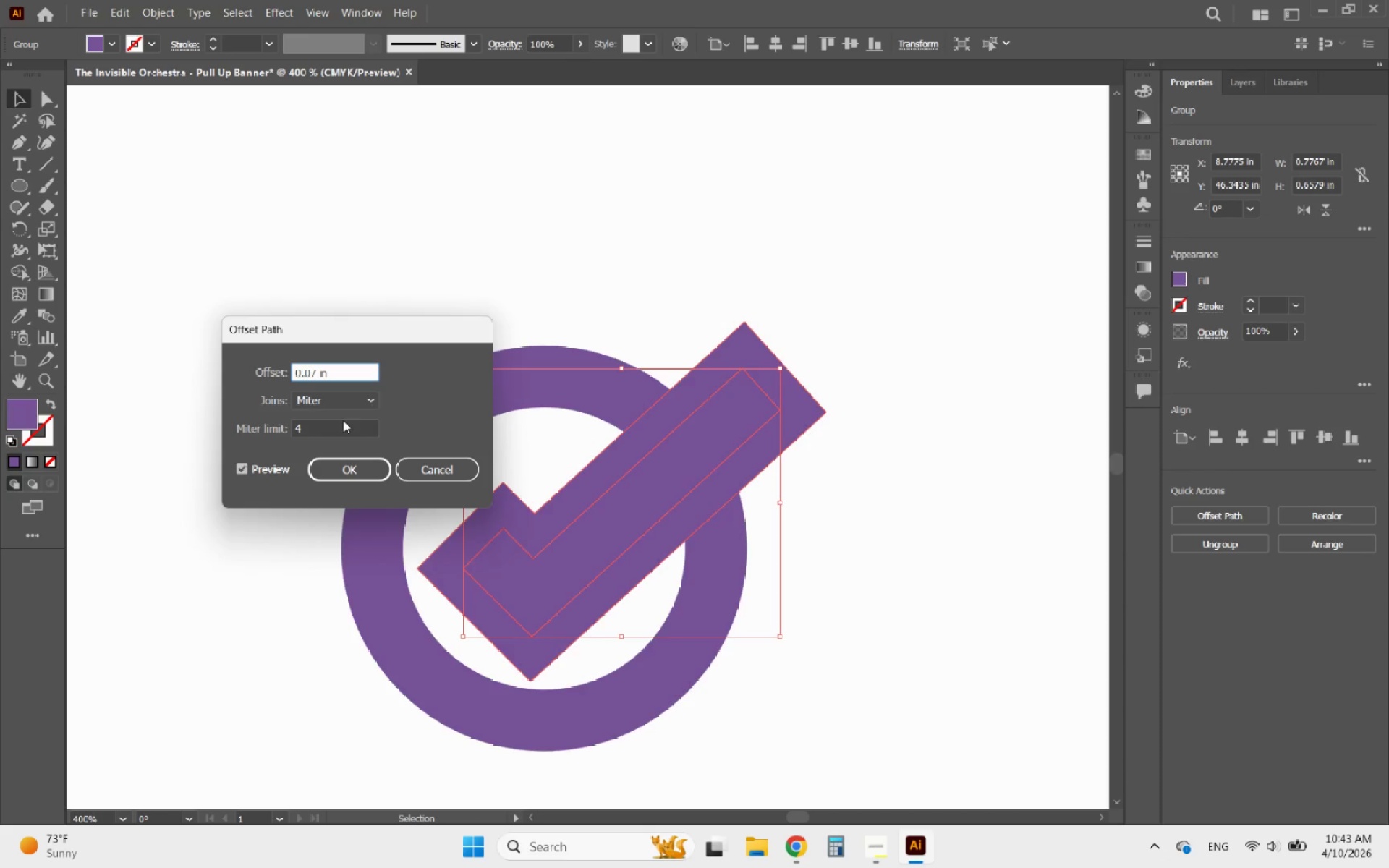 
left_click([344, 407])
 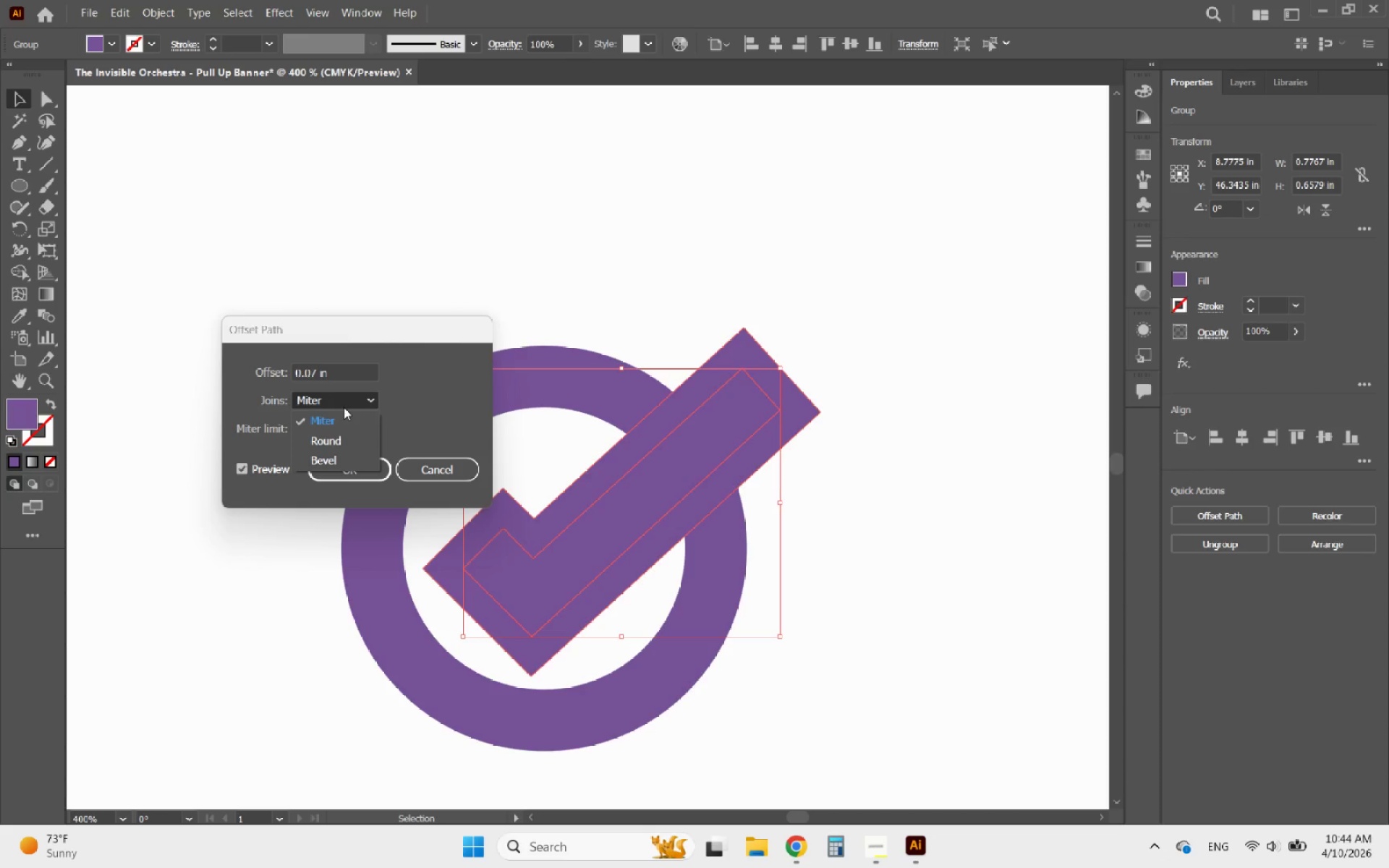 
left_click([344, 407])
 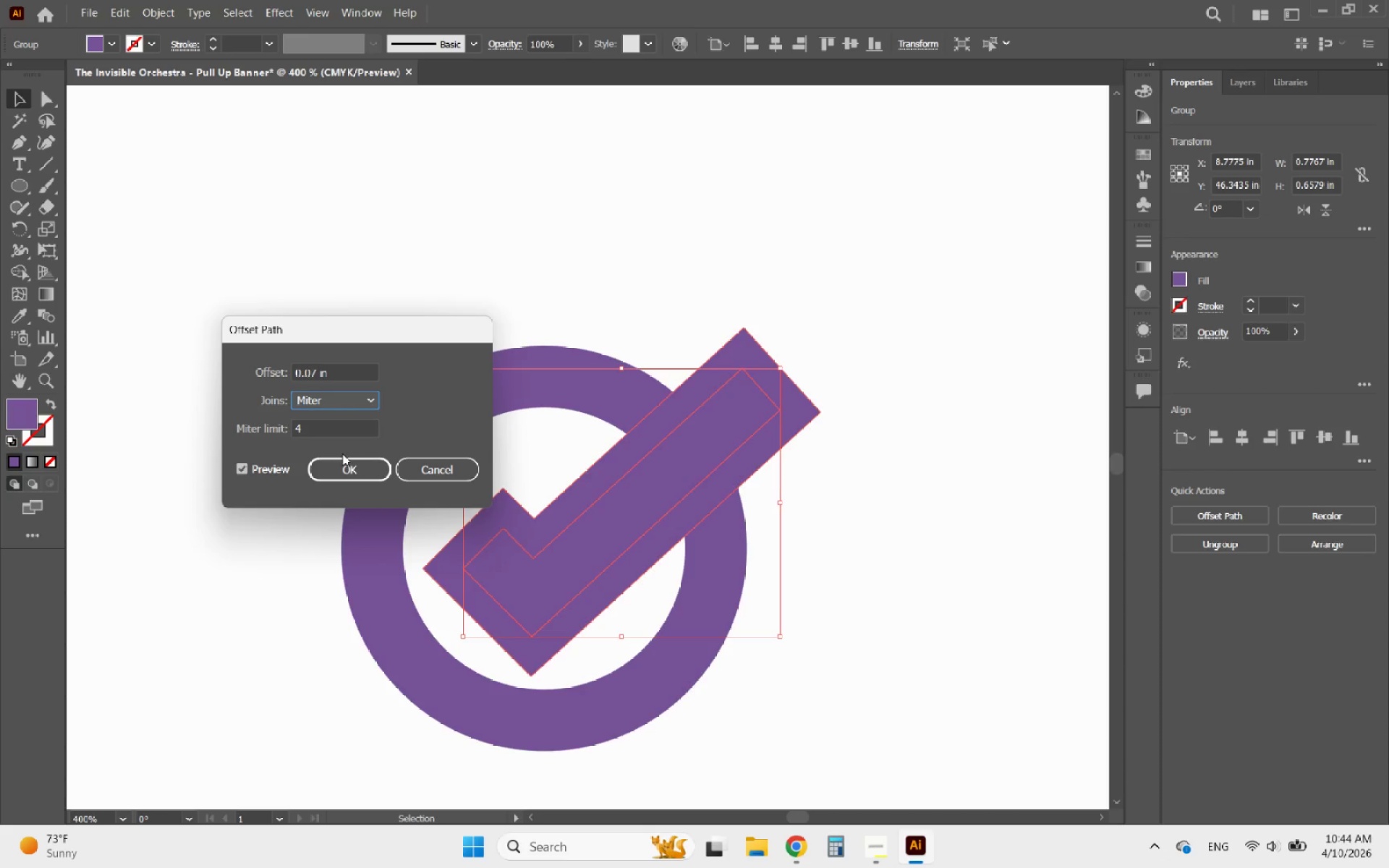 
left_click([355, 478])
 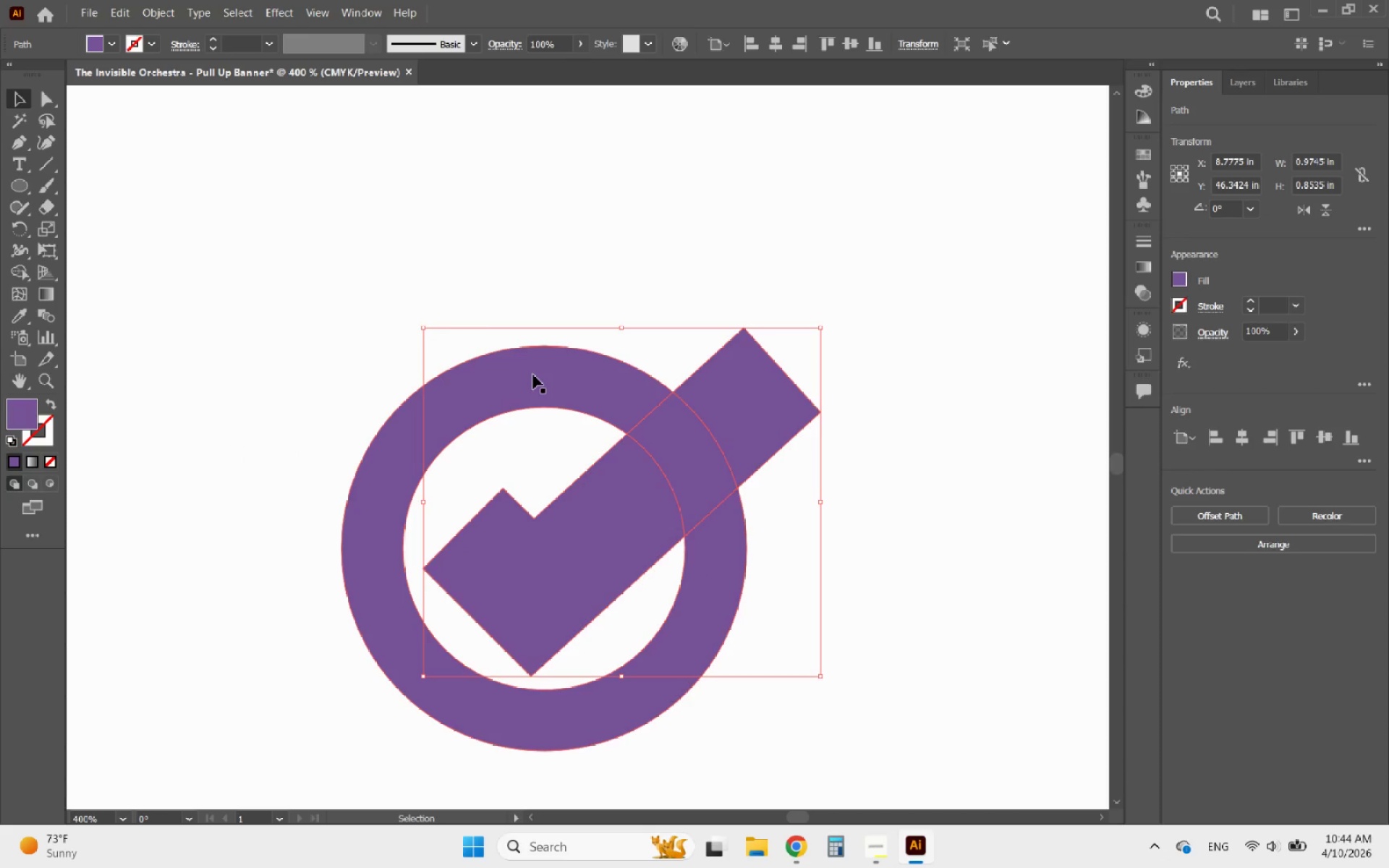 
hold_key(key=ShiftLeft, duration=0.44)
left_click([533, 375])
 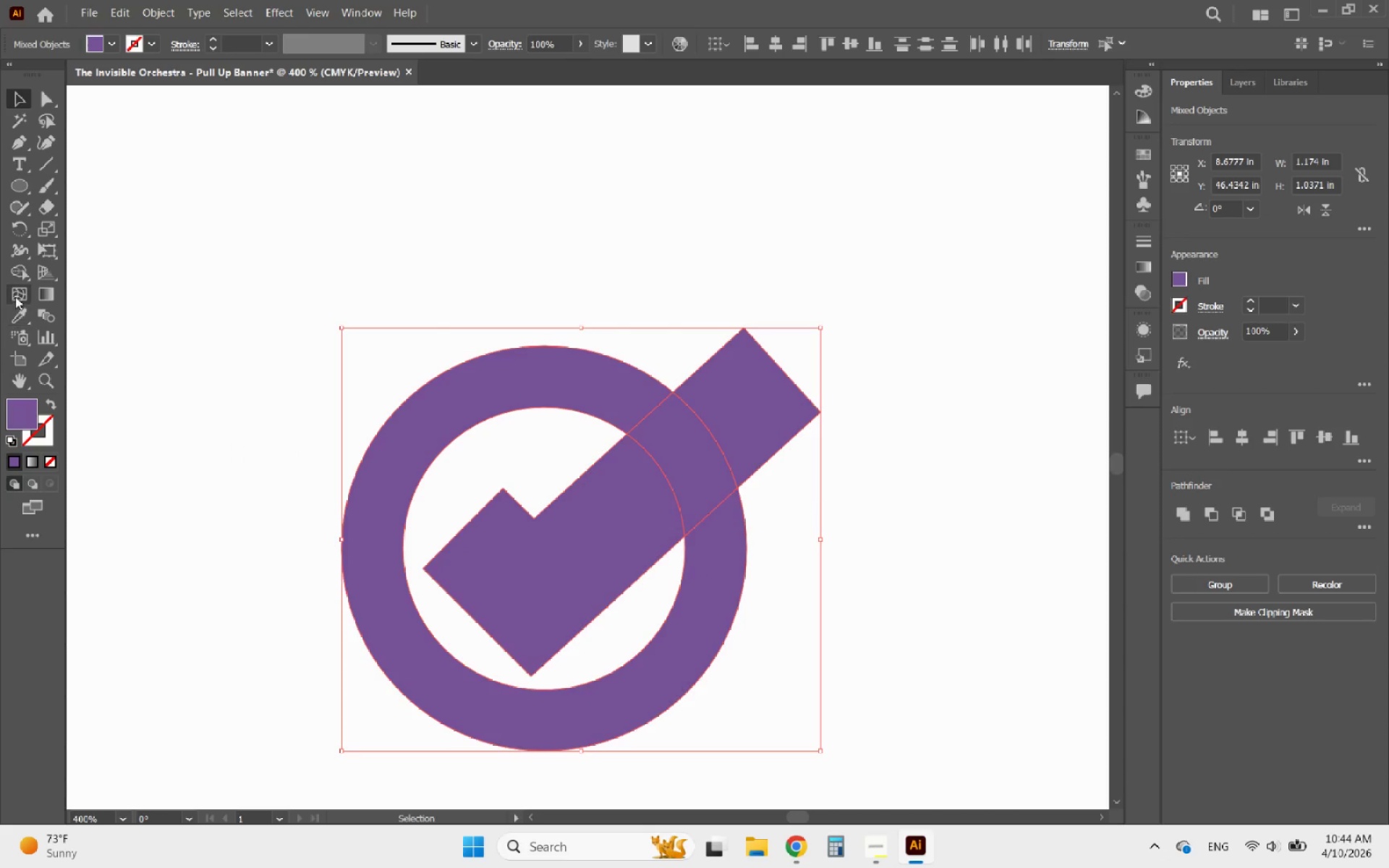 
left_click([20, 275])
 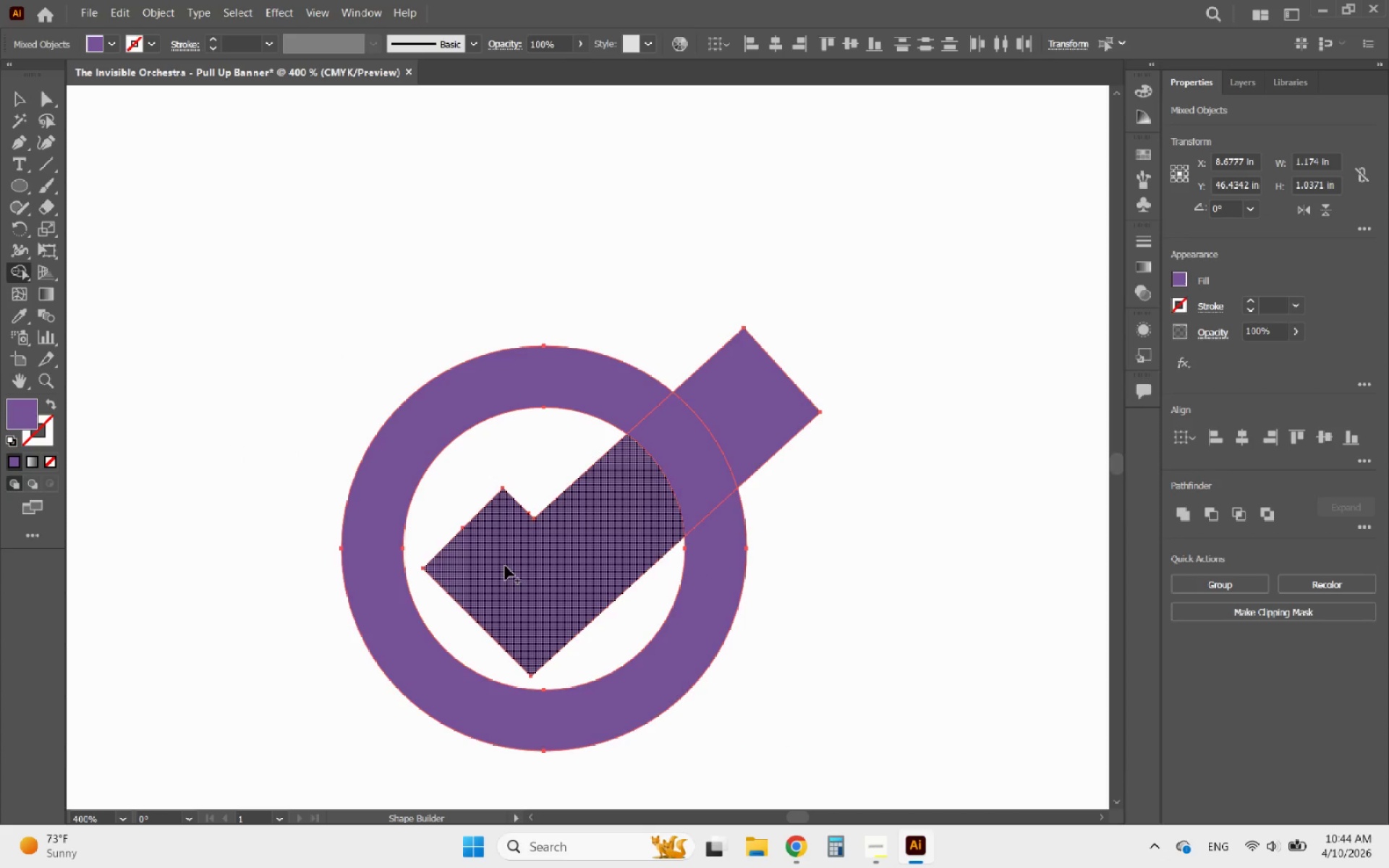 
left_click_drag(start_coordinate=[504, 568], to_coordinate=[737, 414])
 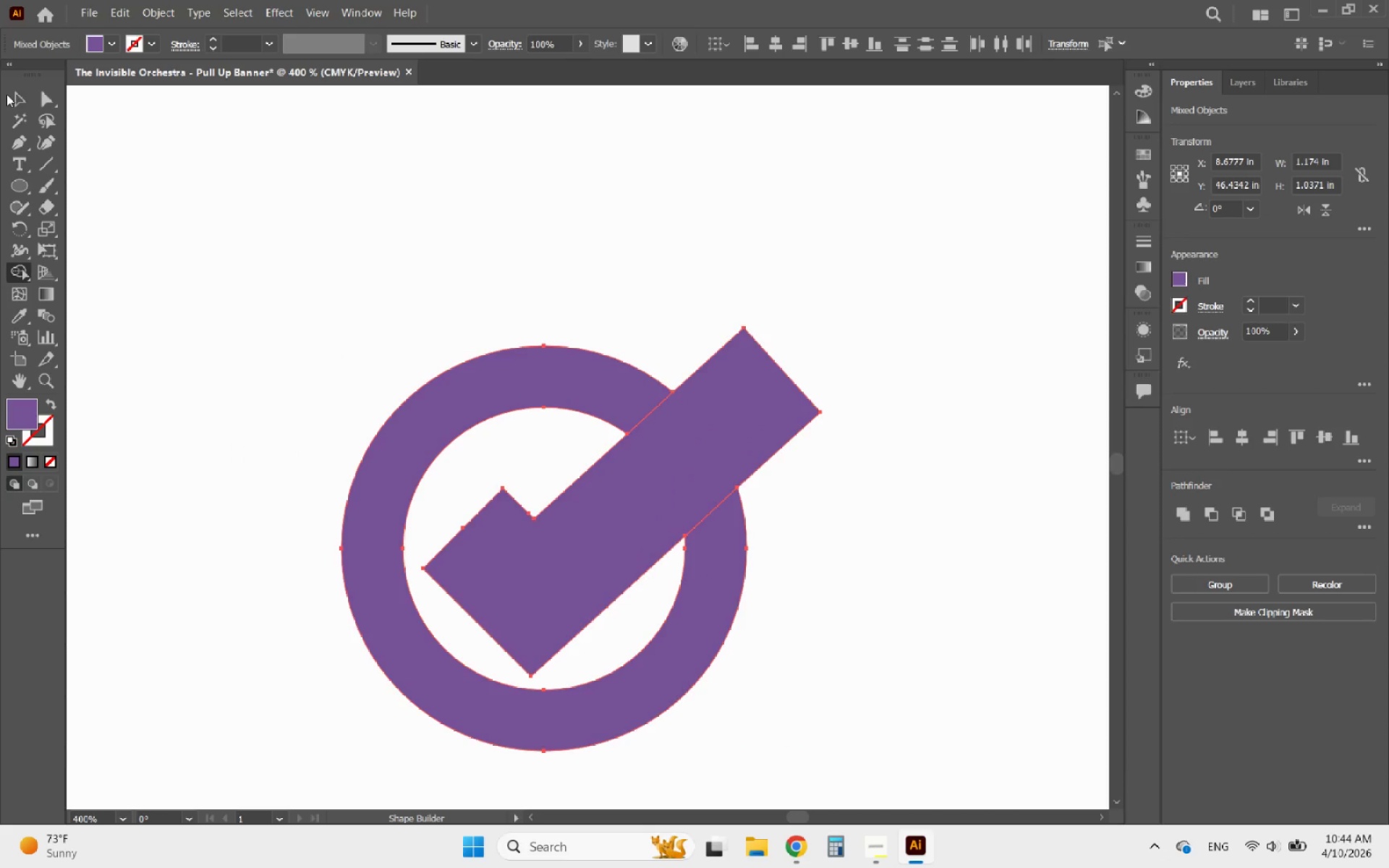 
left_click([13, 97])
 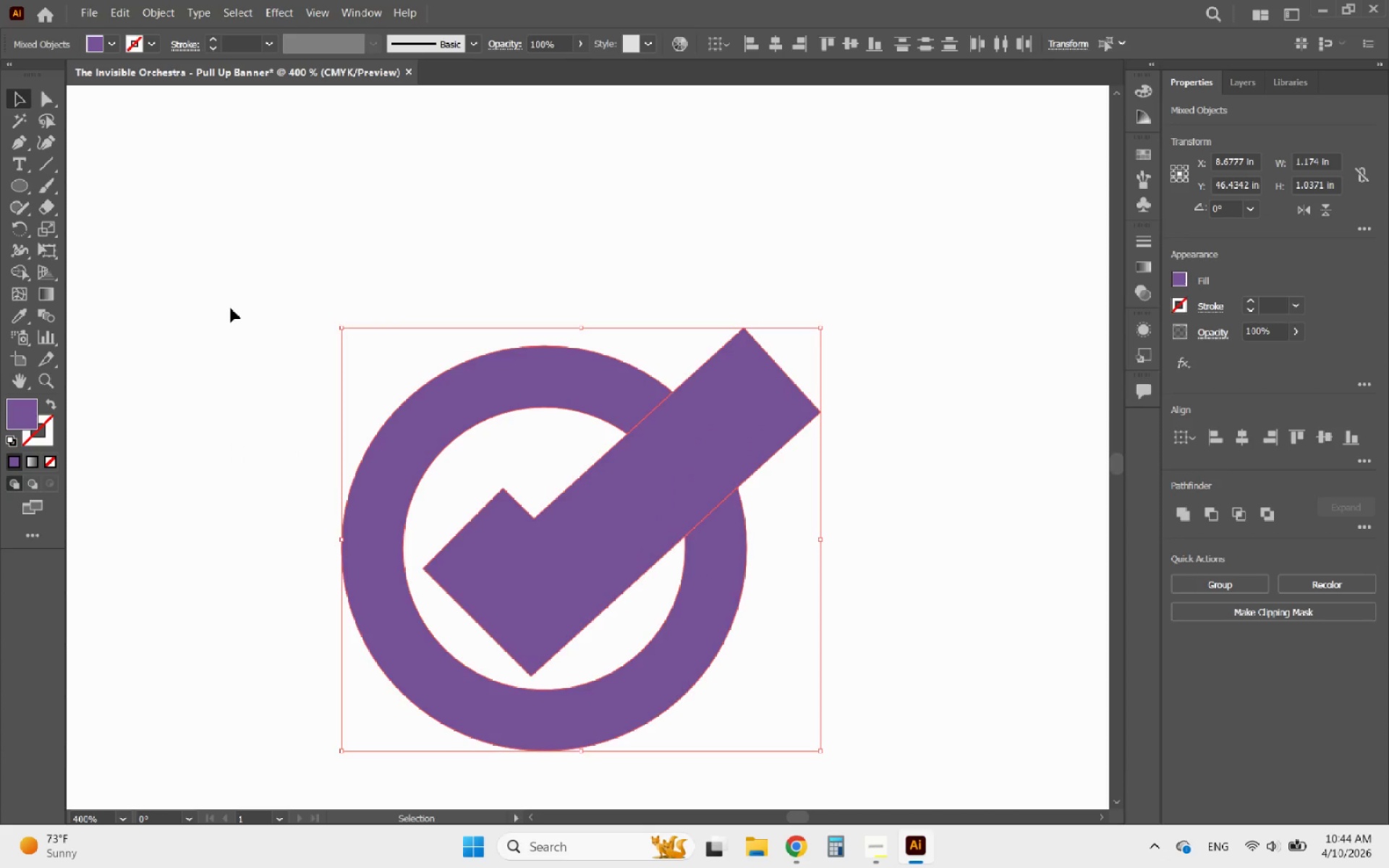 
left_click([246, 338])
 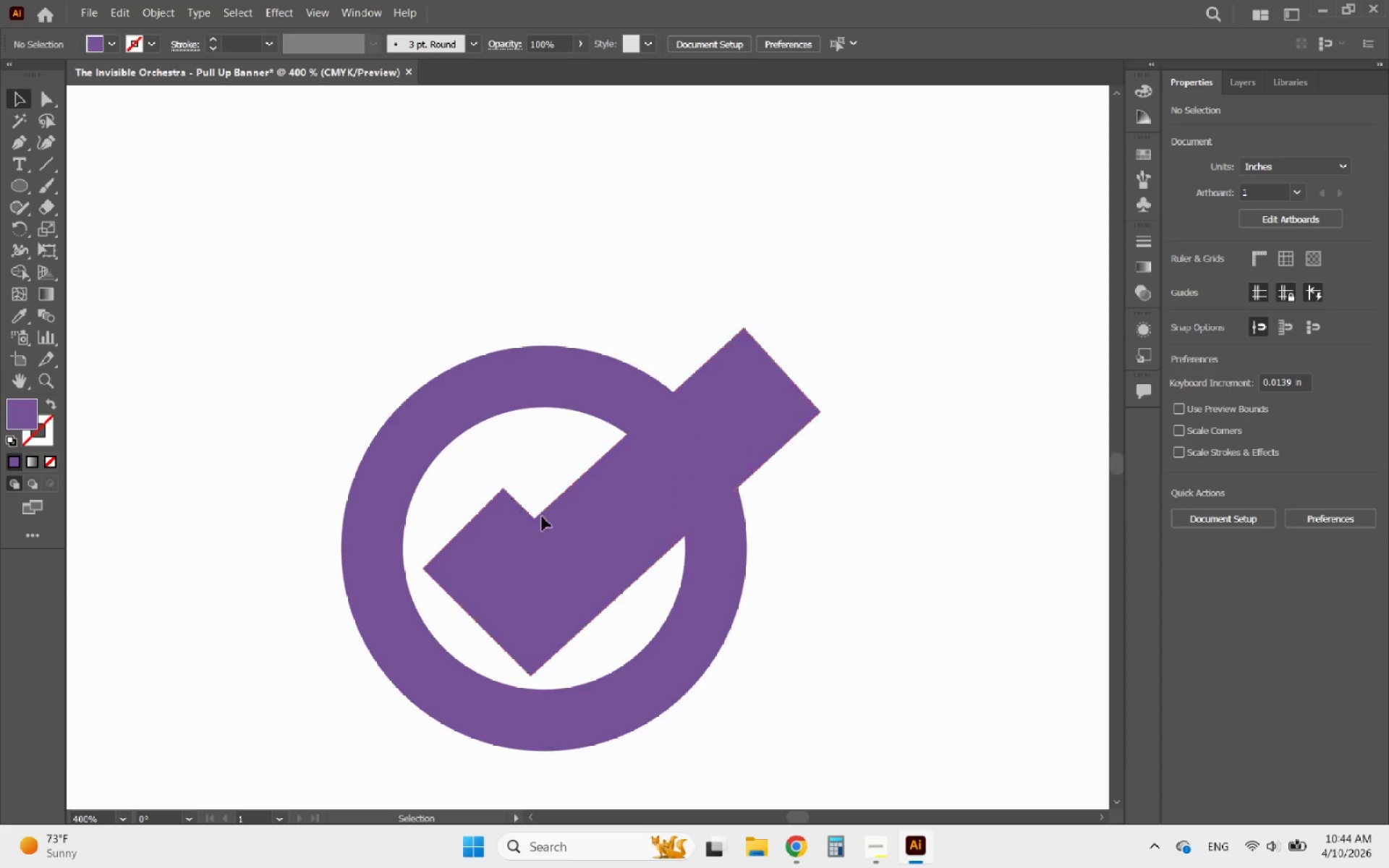 
left_click([588, 573])
 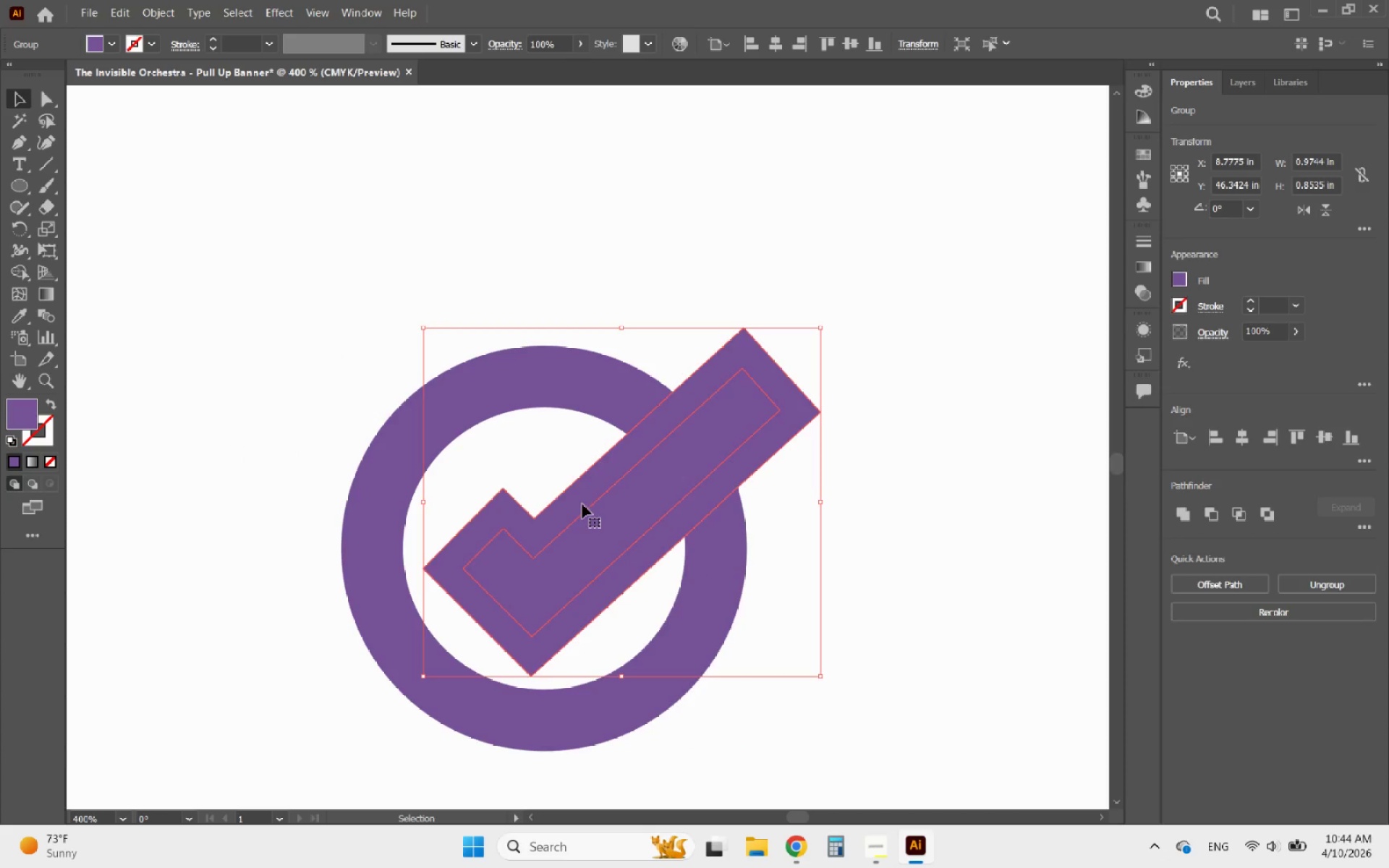 
left_click([571, 481])
 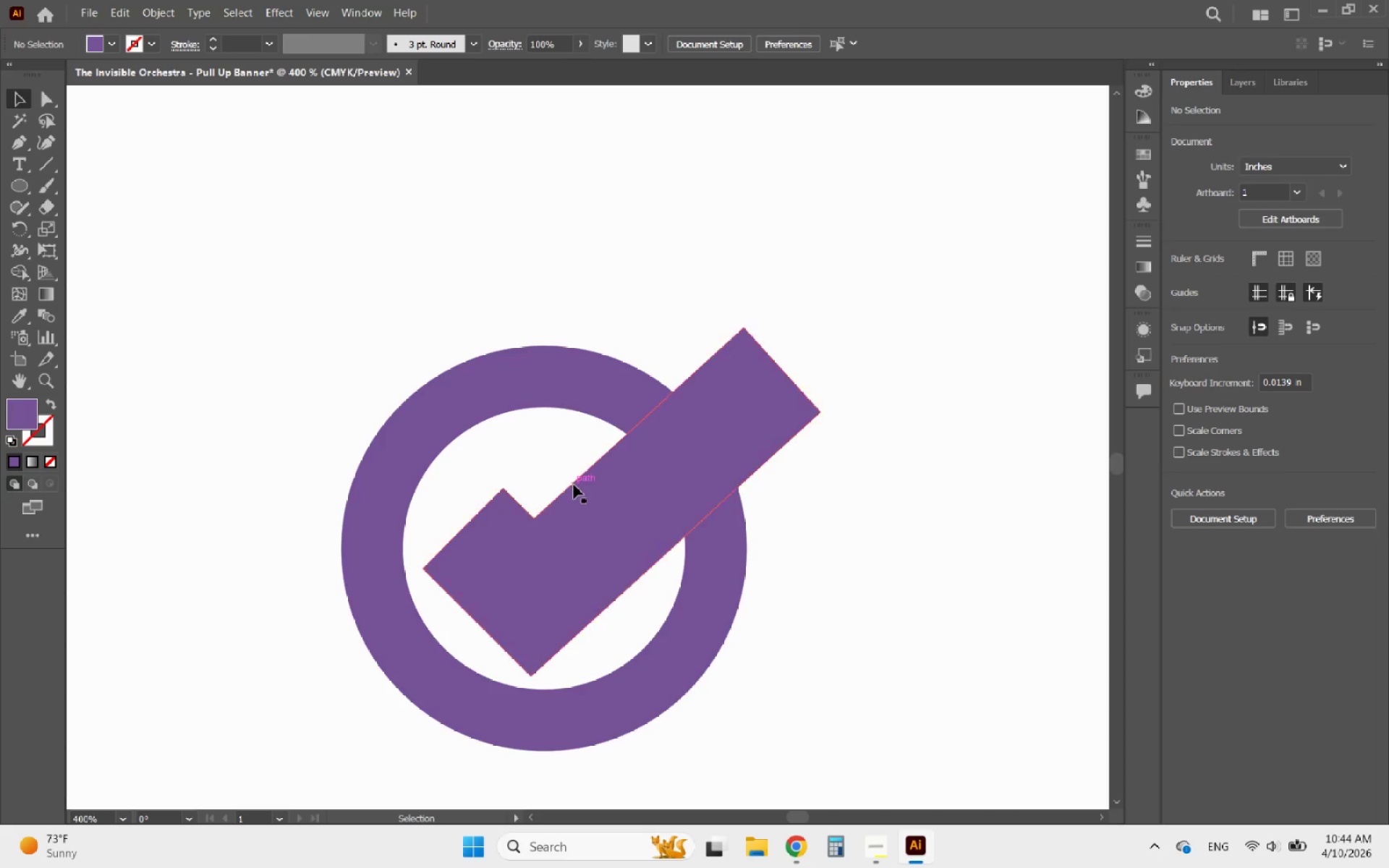 
left_click([574, 485])
 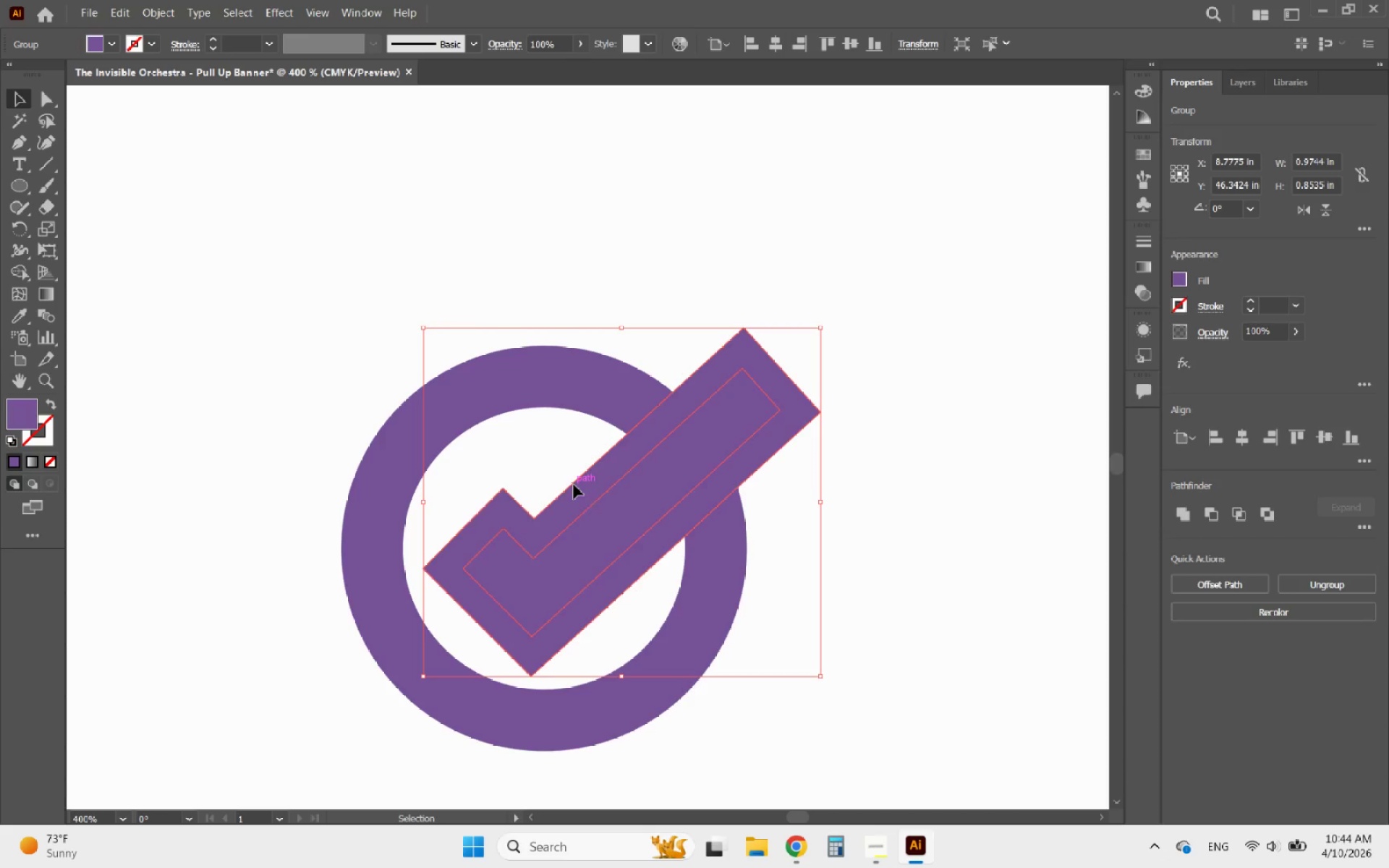 
double_click([574, 485])
 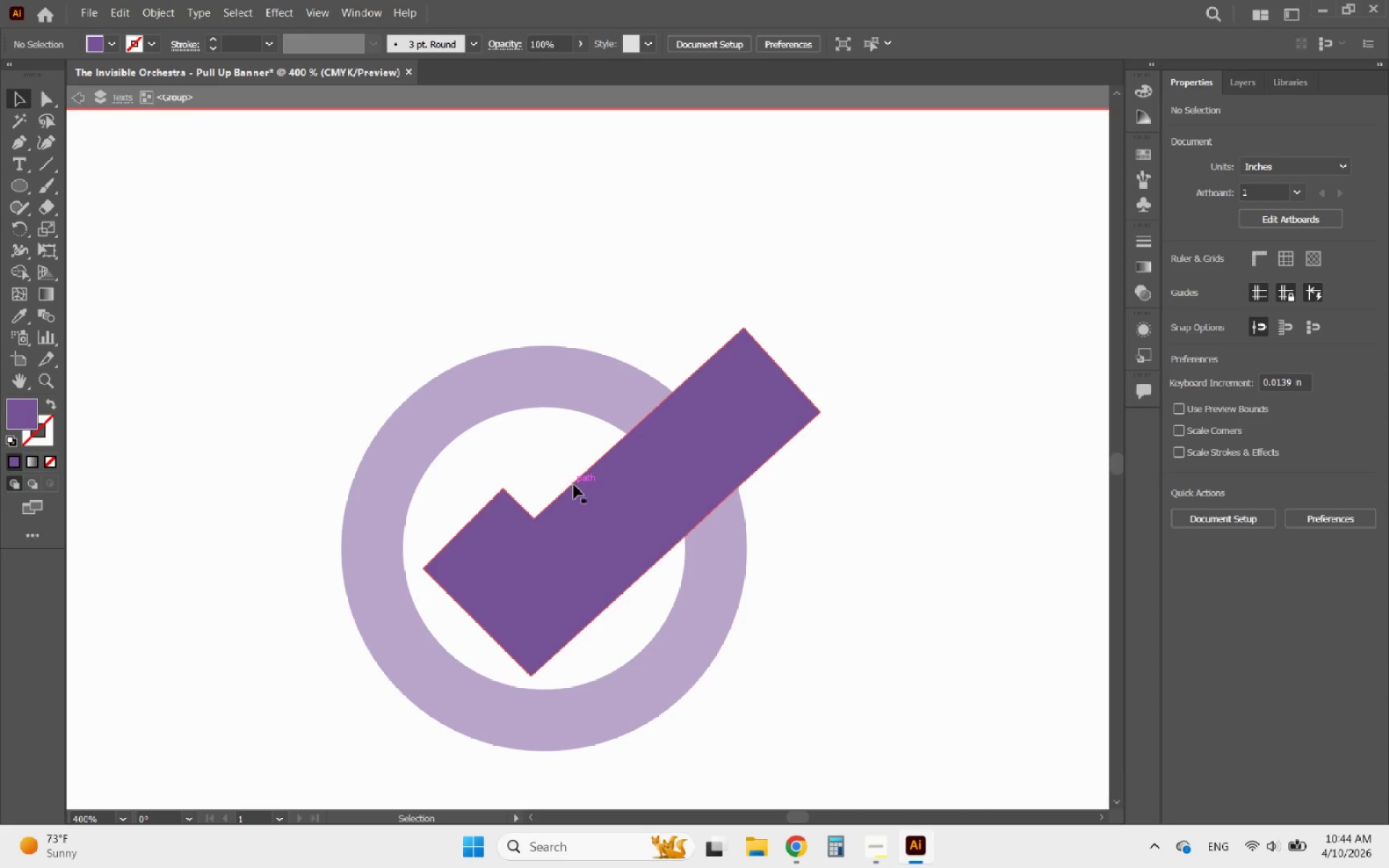 
triple_click([574, 485])
 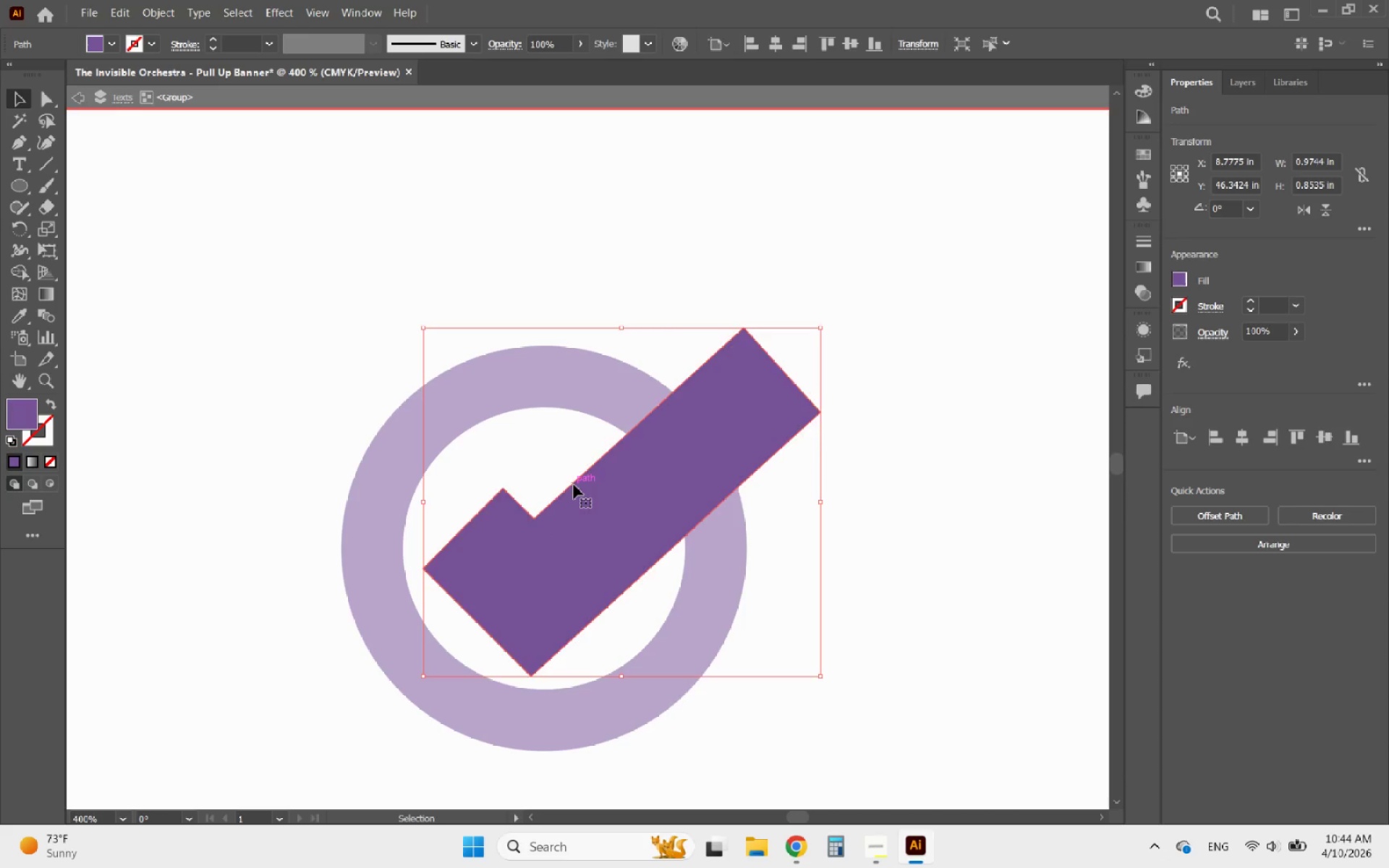 
key(Delete)
 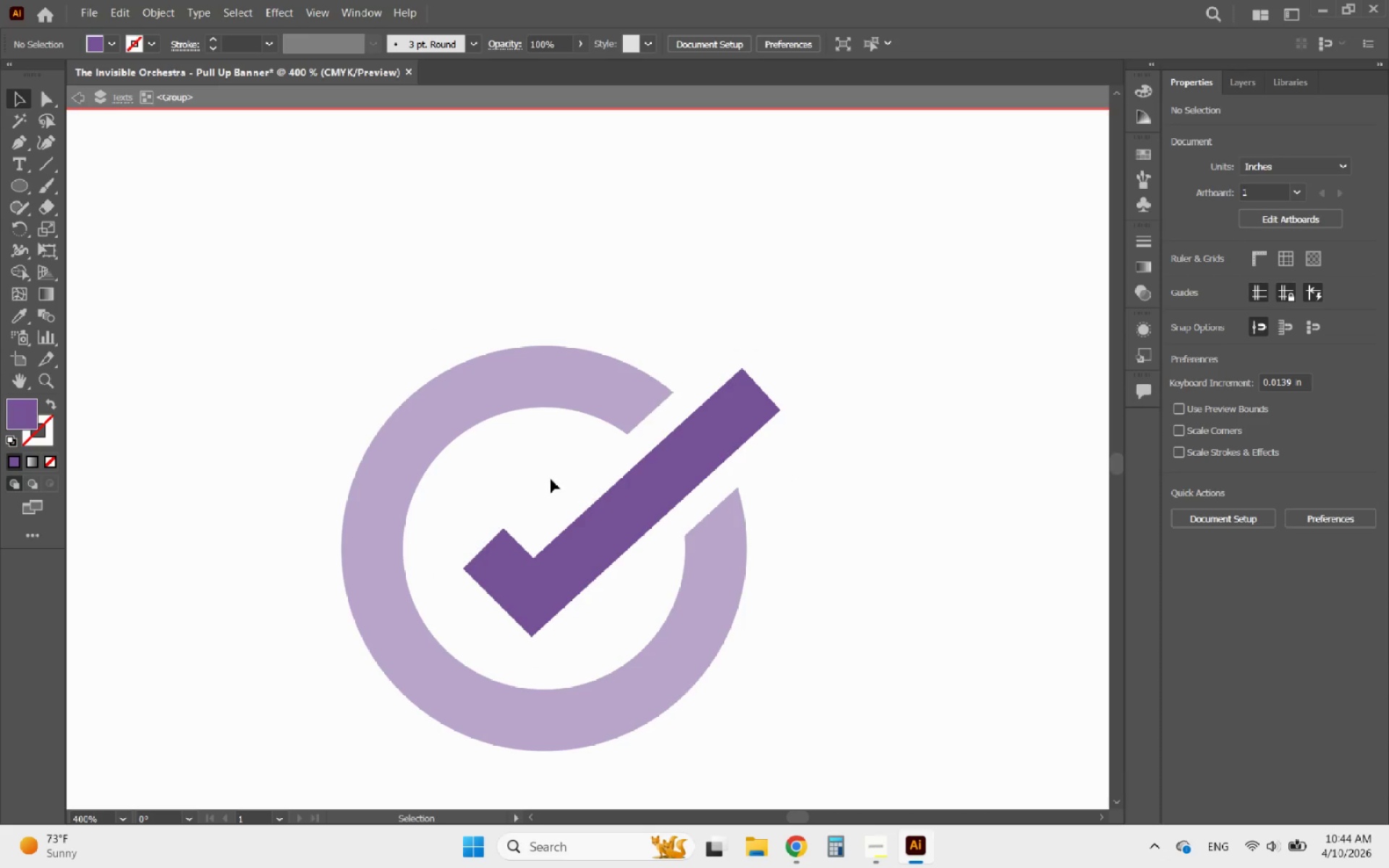 
double_click([550, 479])
 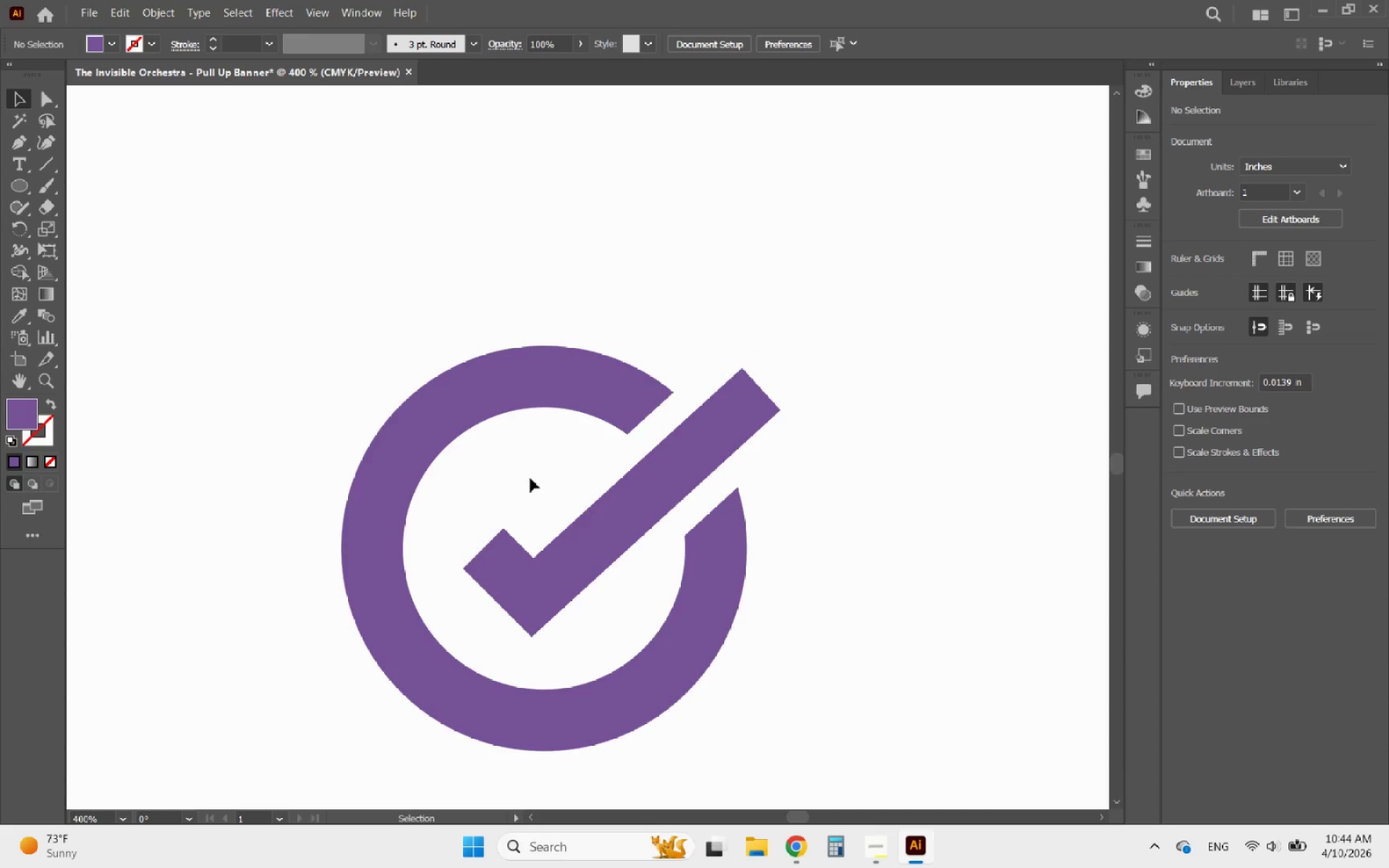 
hold_key(key=AltLeft, duration=2.2)
scroll: coordinate [427, 450], scroll_direction: down, amount: 6.0
 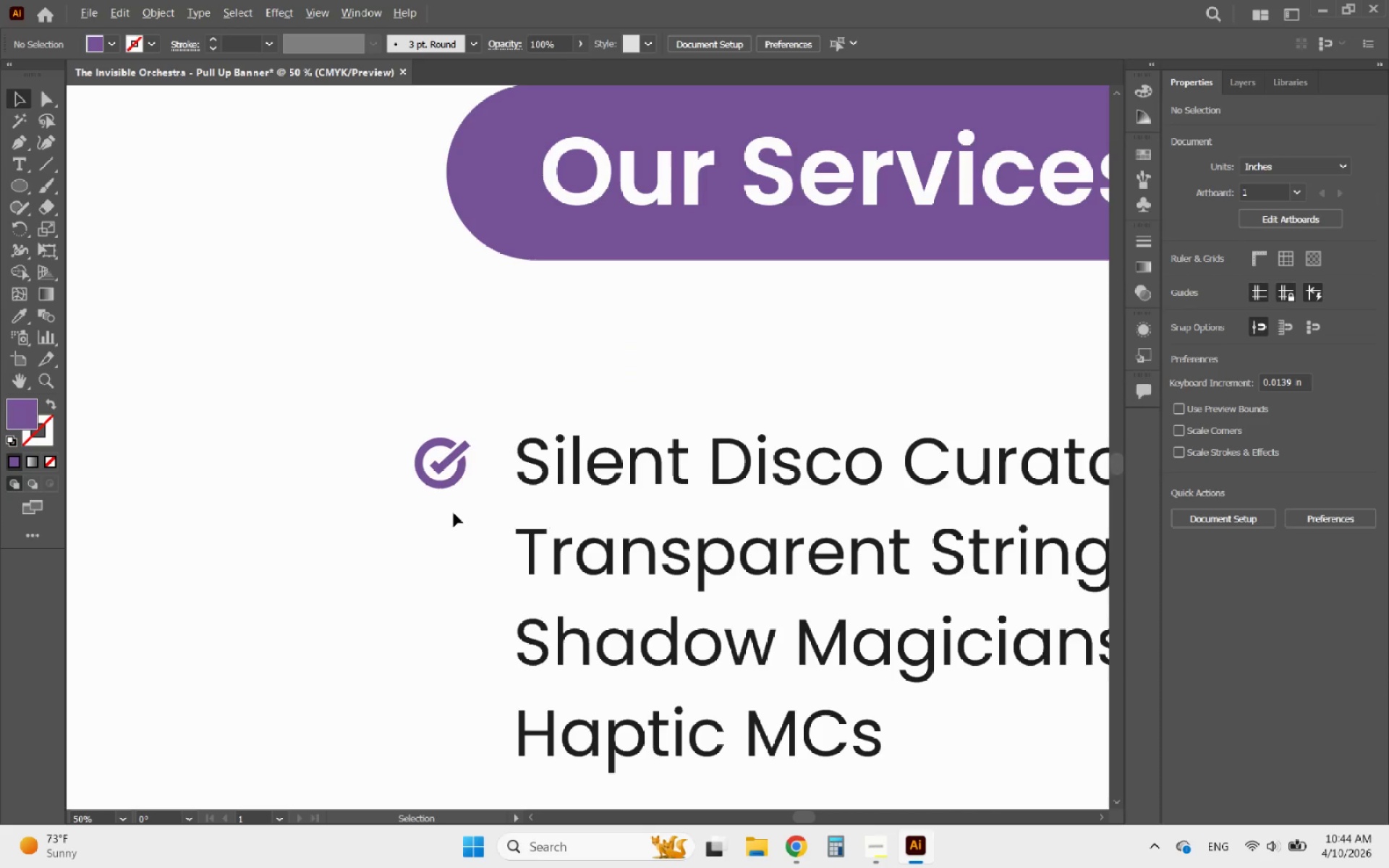 
scroll: coordinate [483, 461], scroll_direction: none, amount: 0.0
 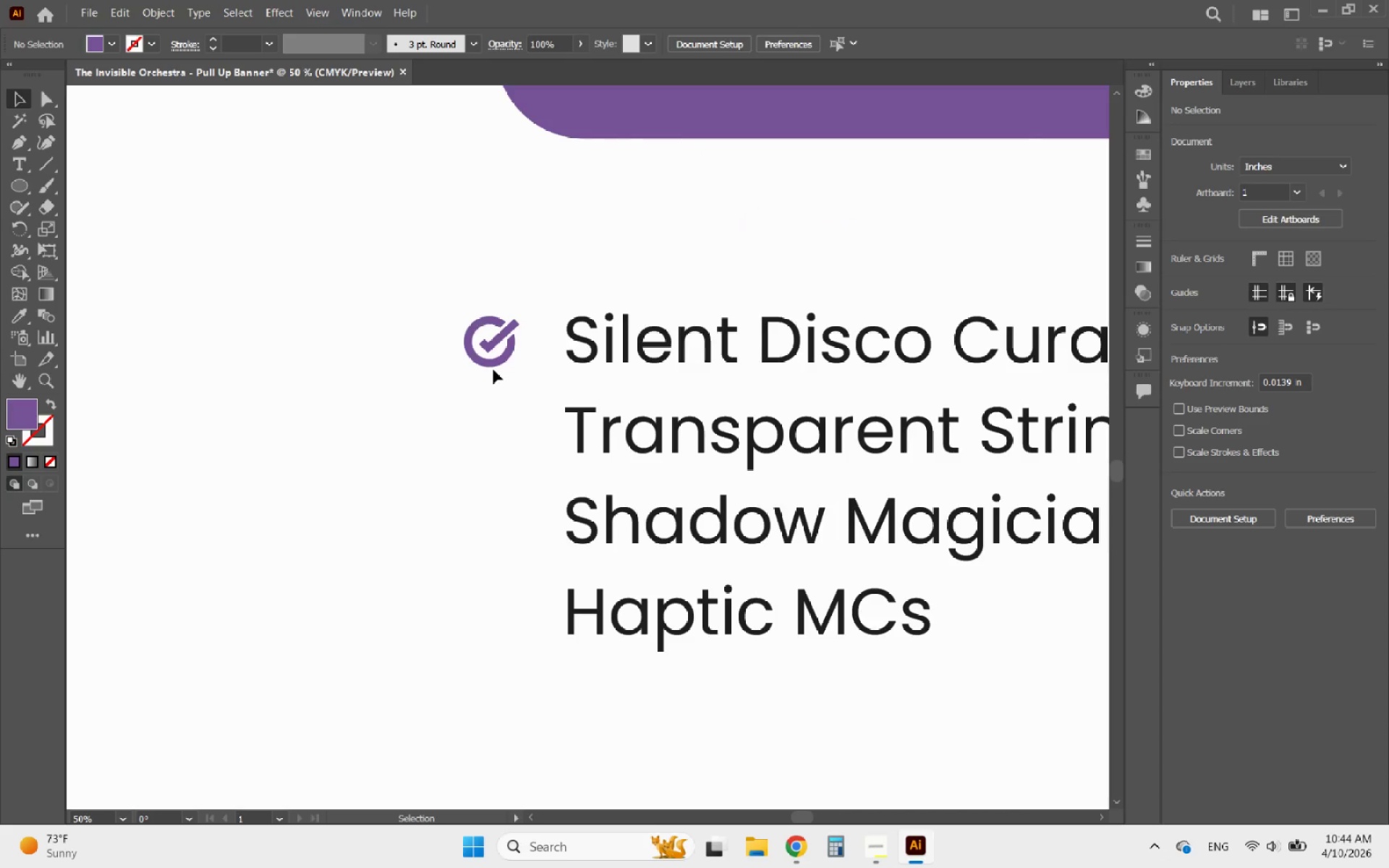 
left_click([493, 362])
 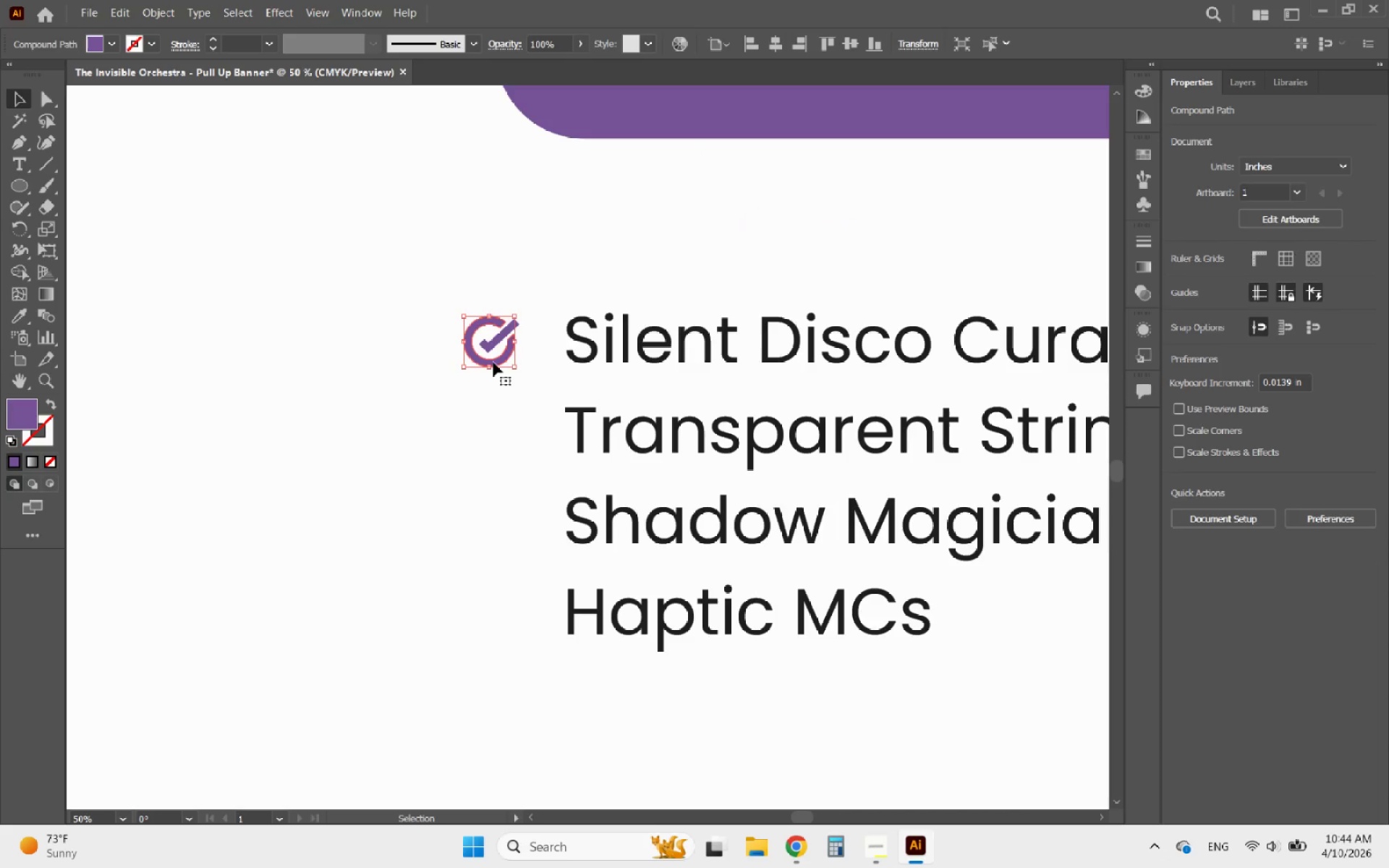 
hold_key(key=ShiftLeft, duration=1.05)
 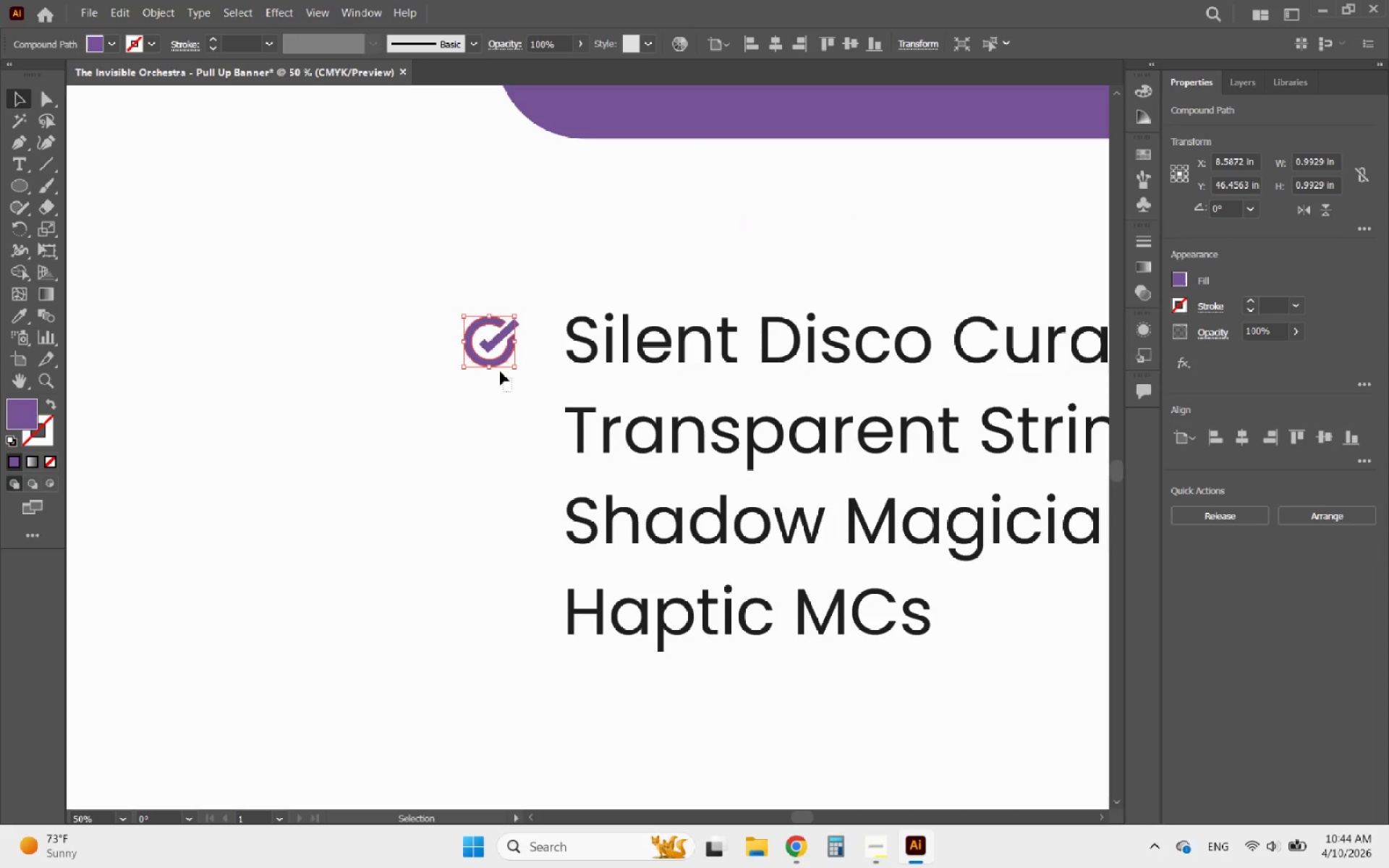 
left_click_drag(start_coordinate=[512, 392], to_coordinate=[449, 315])
 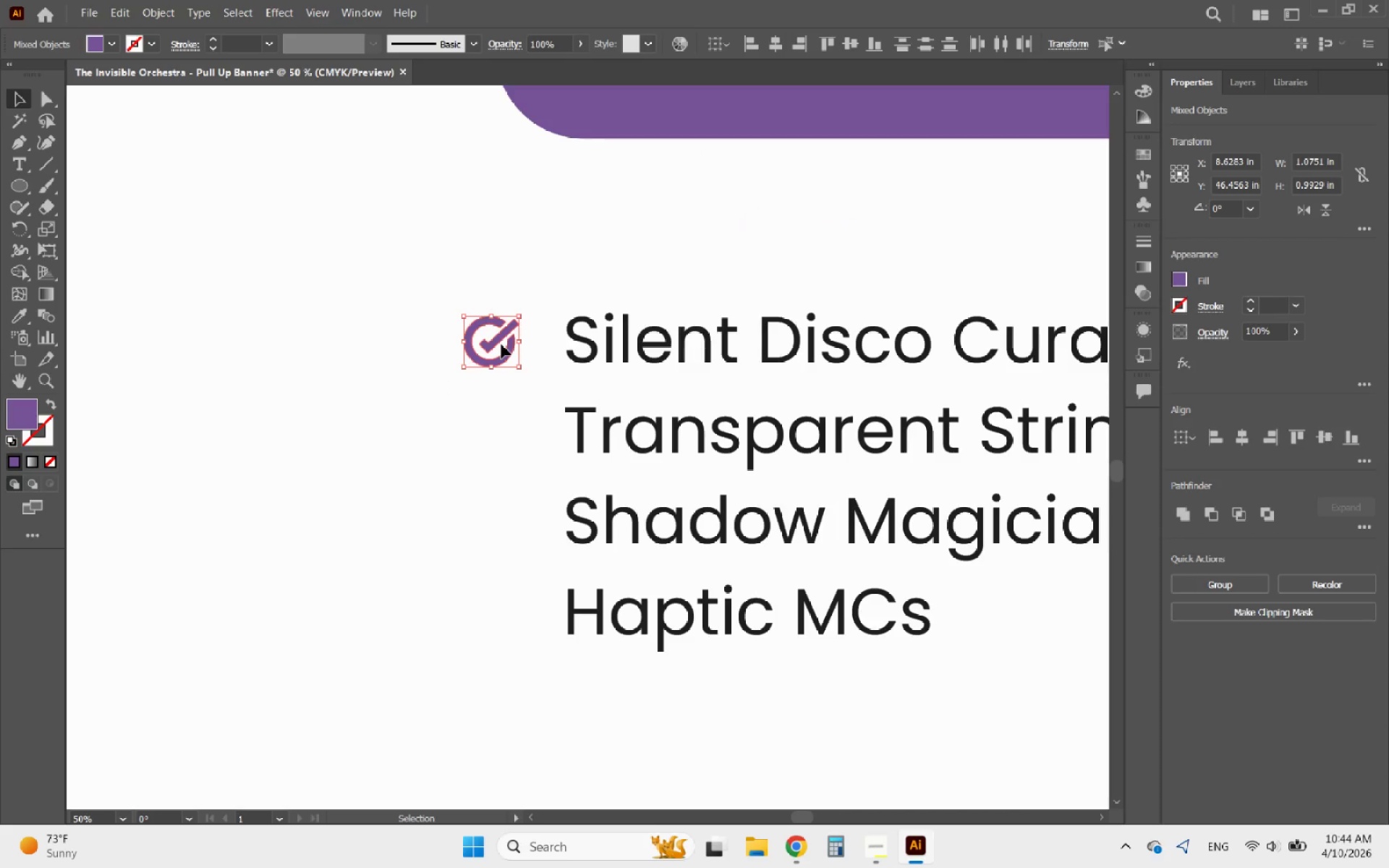 
right_click([501, 335])
 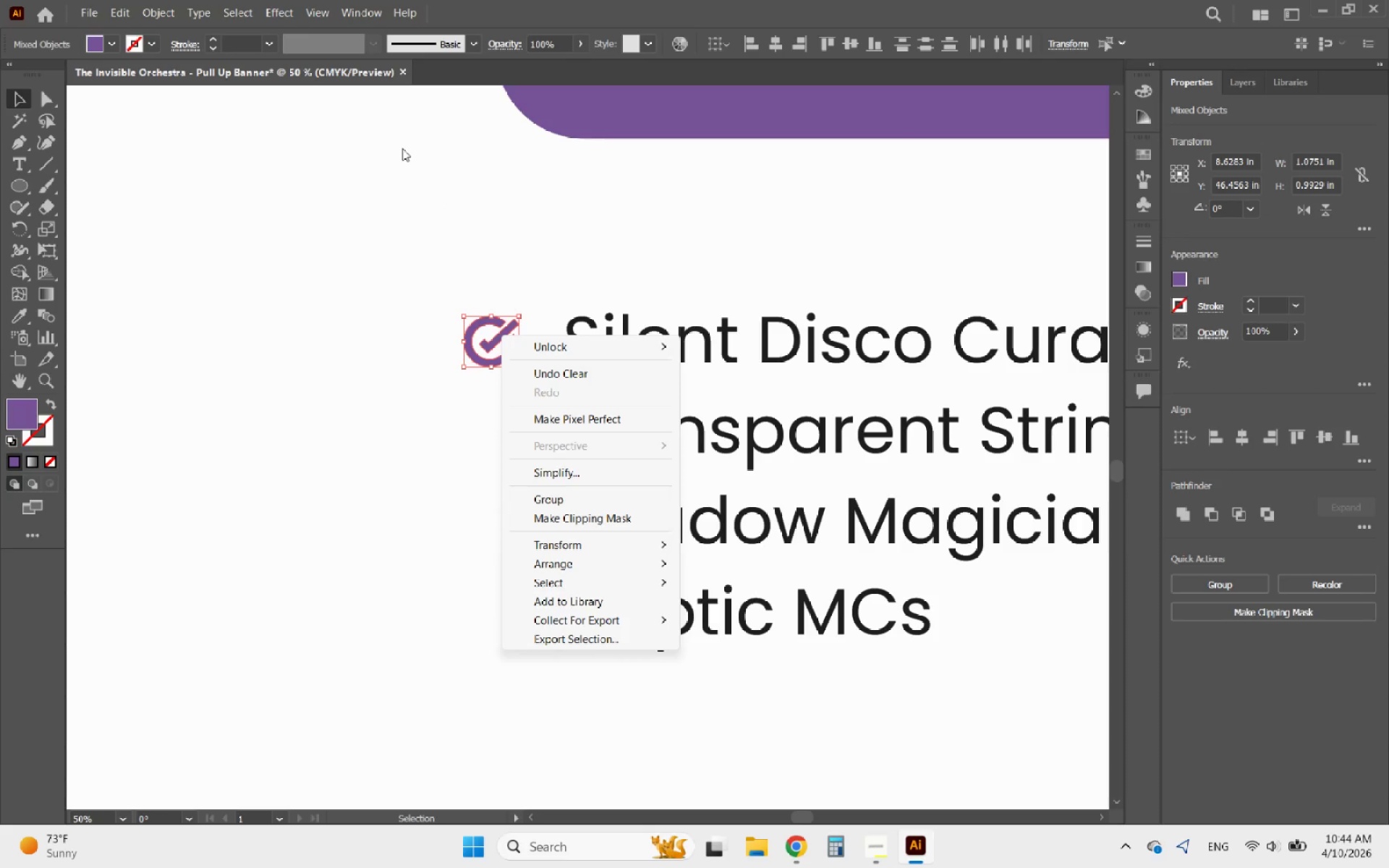 
left_click([353, 276])
 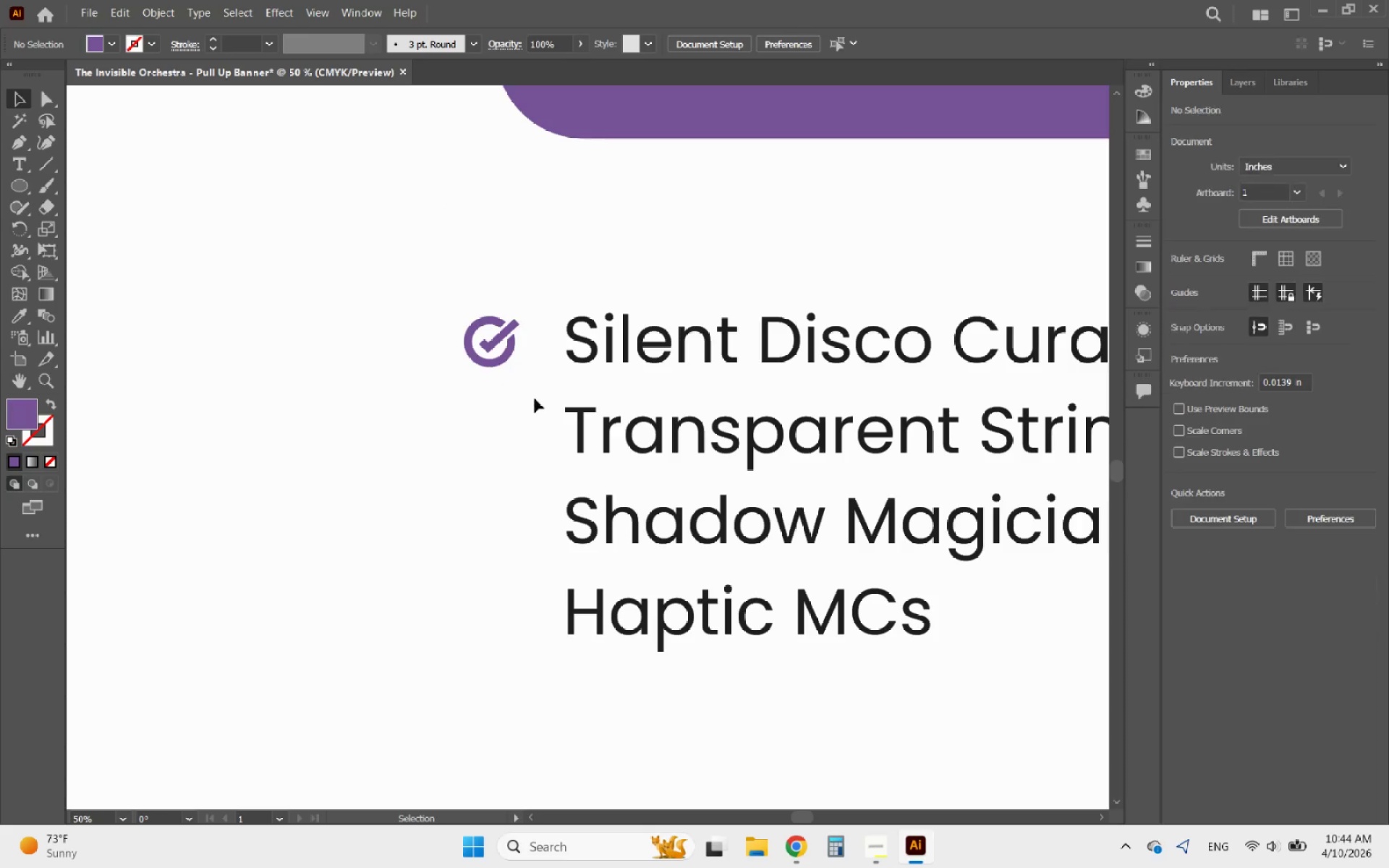 
left_click_drag(start_coordinate=[535, 399], to_coordinate=[380, 237])
 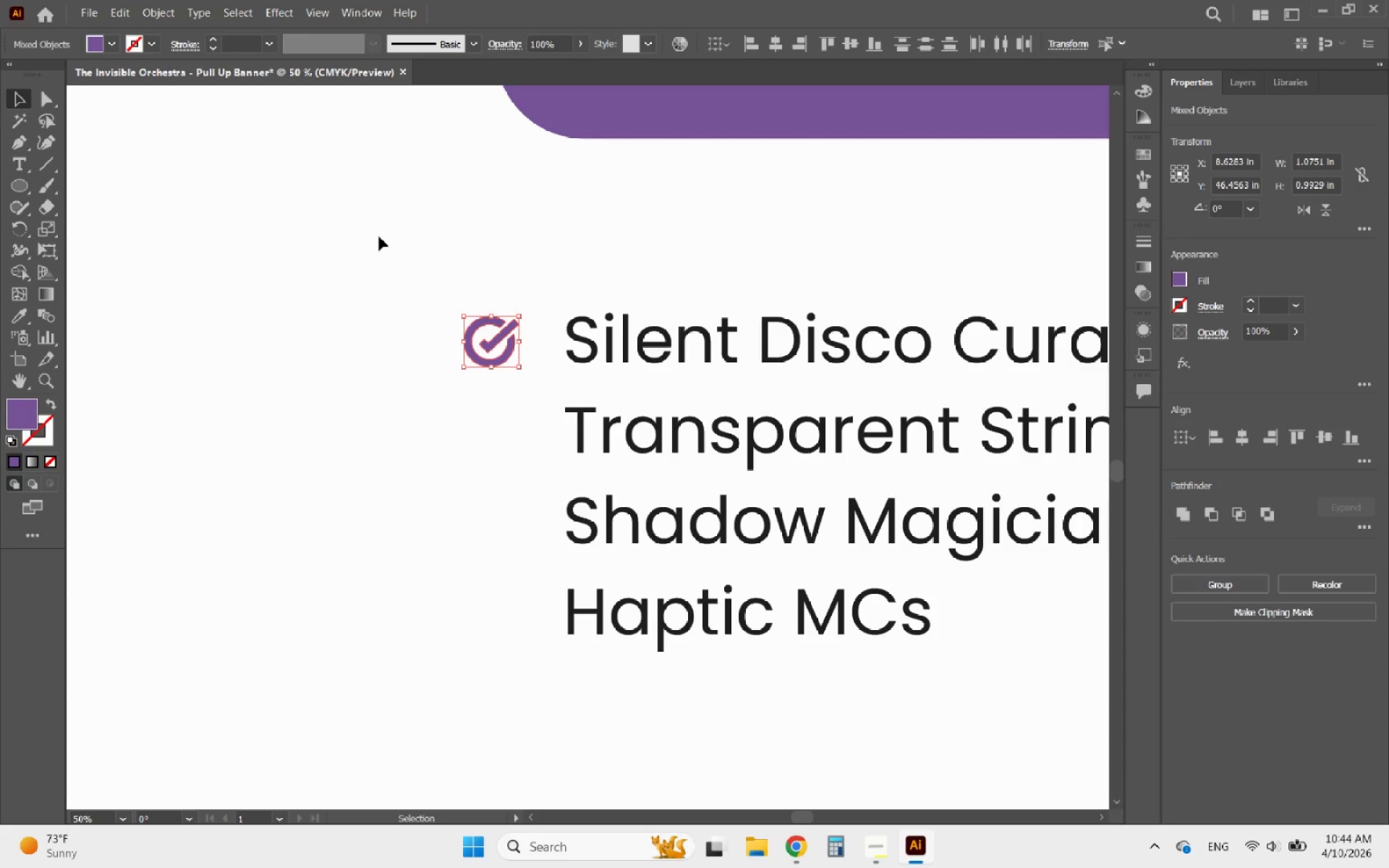 
key(Control+8)
 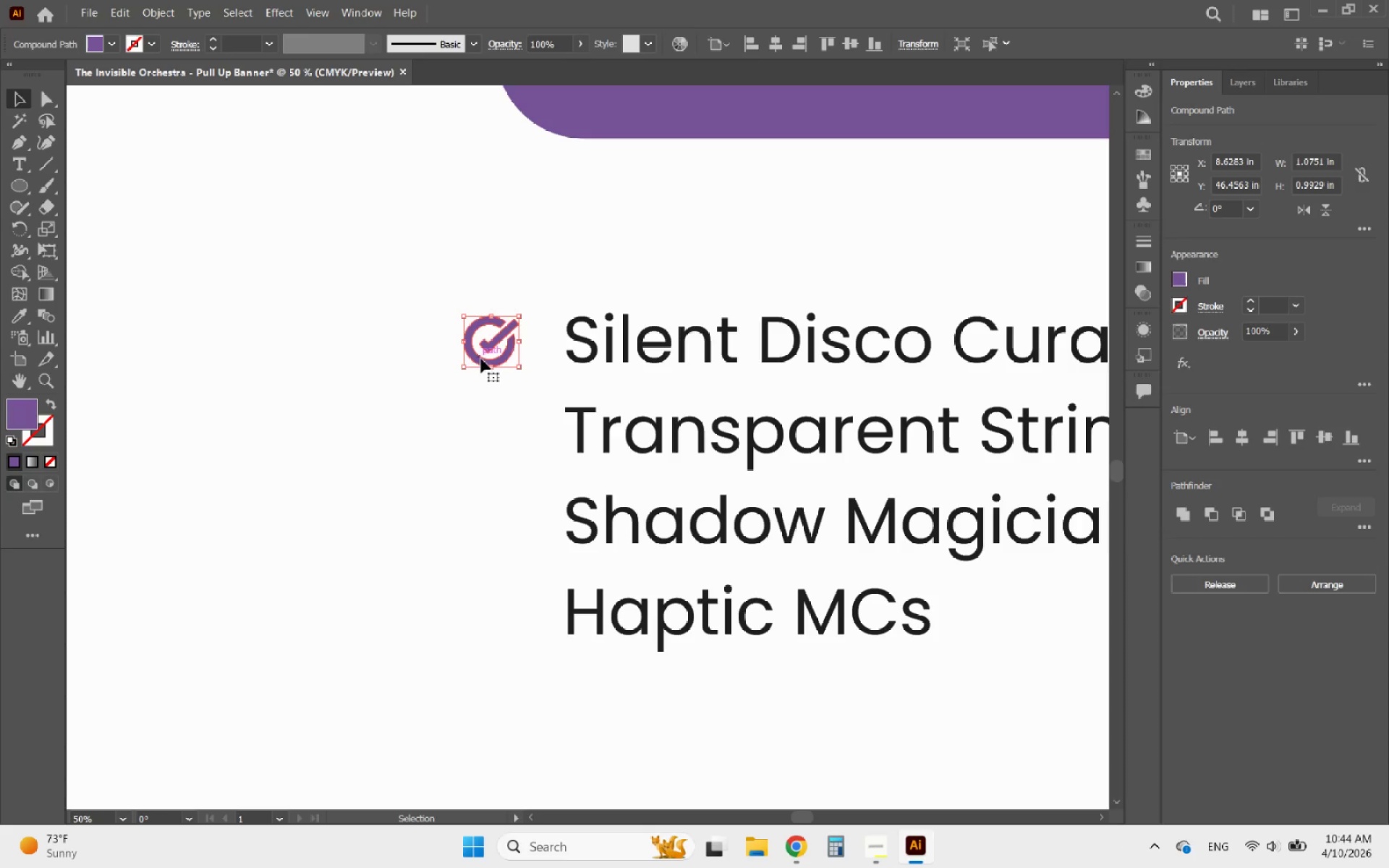 
hold_key(key=ShiftLeft, duration=1.58)
left_click_drag(start_coordinate=[461, 345], to_coordinate=[452, 347])
 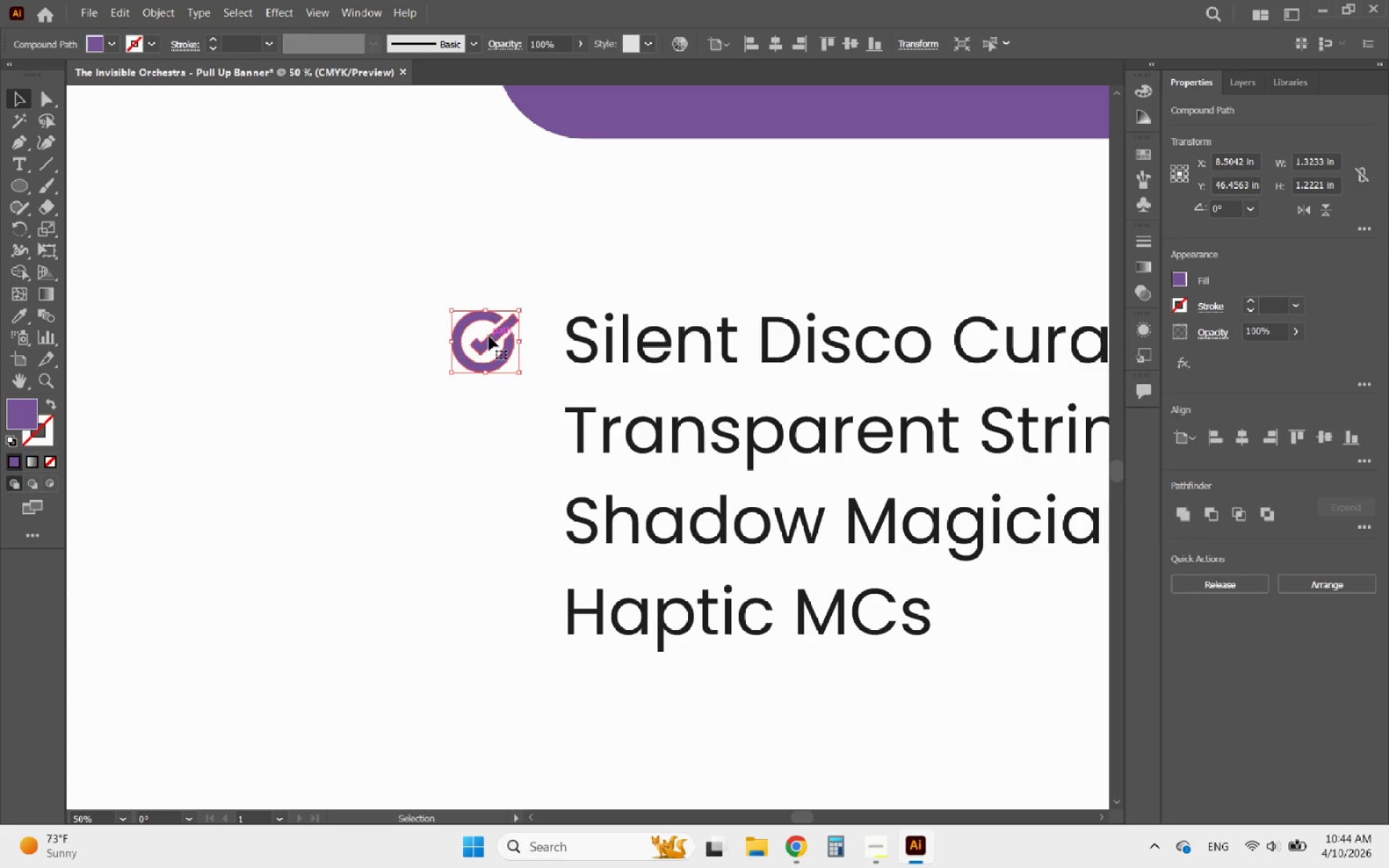 
hold_key(key=AltLeft, duration=2.55)
left_click_drag(start_coordinate=[489, 336], to_coordinate=[478, 444])
 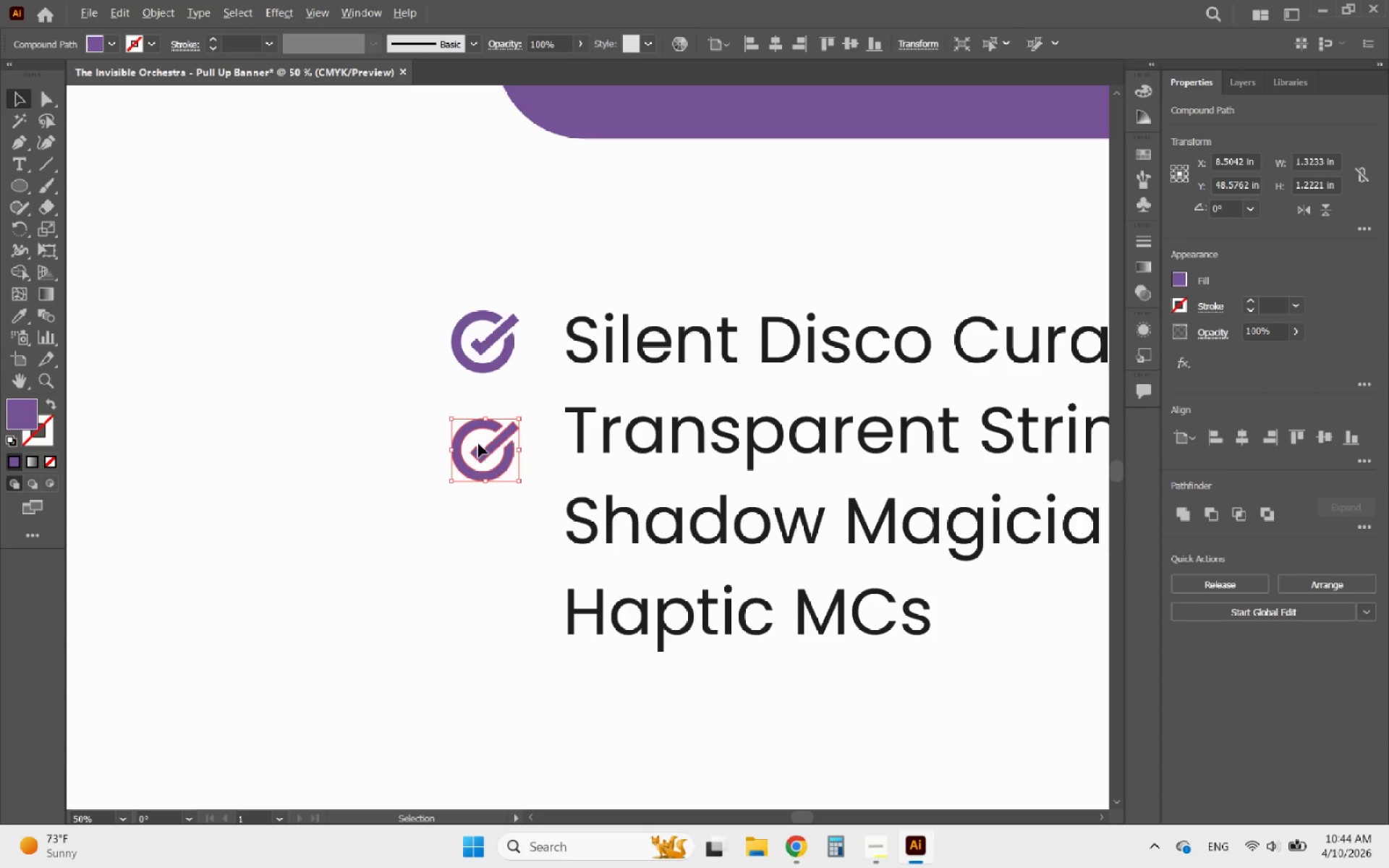 
hold_key(key=ShiftLeft, duration=2.17)
 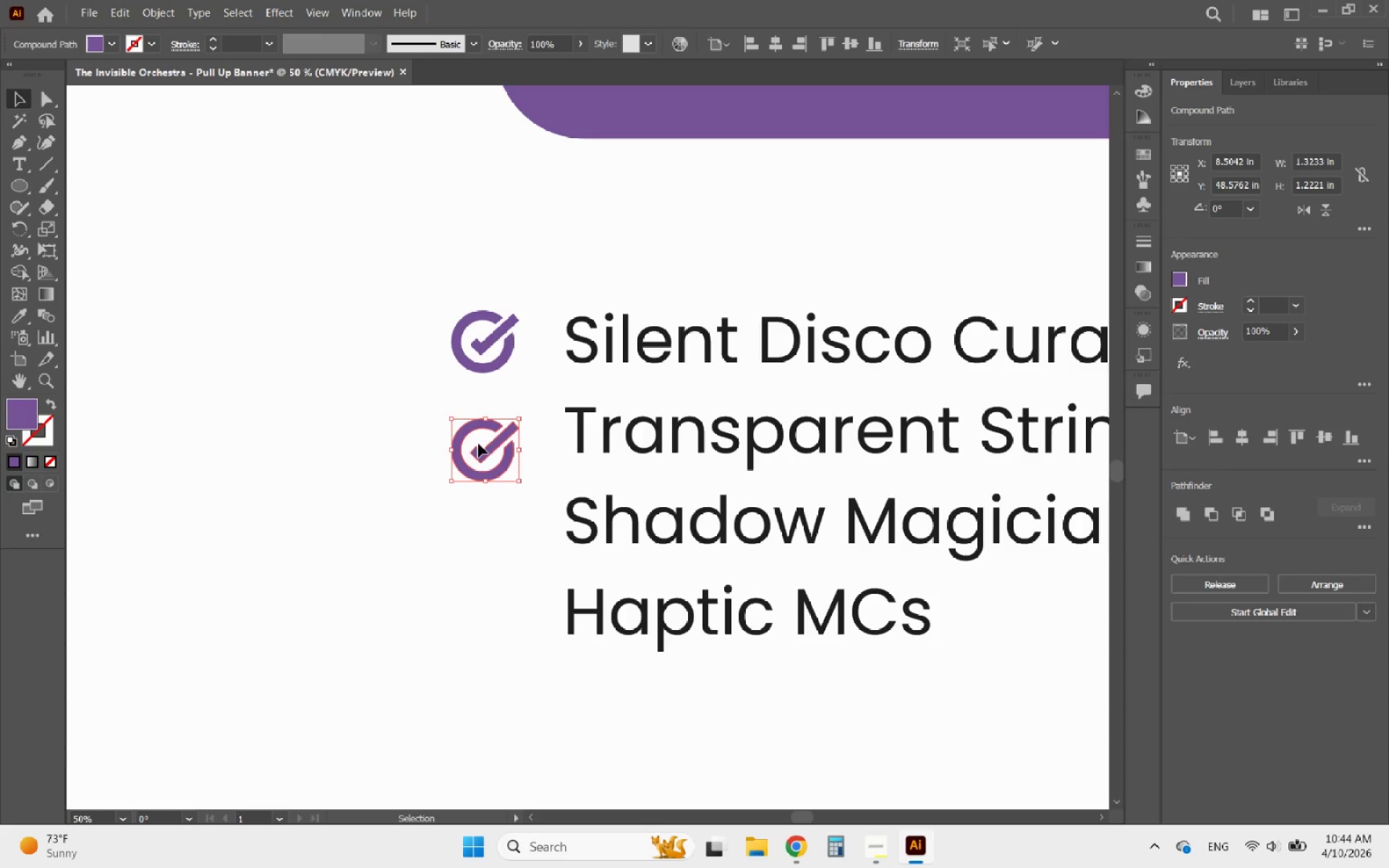 
hold_key(key=AltLeft, duration=3.88)
left_click_drag(start_coordinate=[496, 443], to_coordinate=[497, 553])
 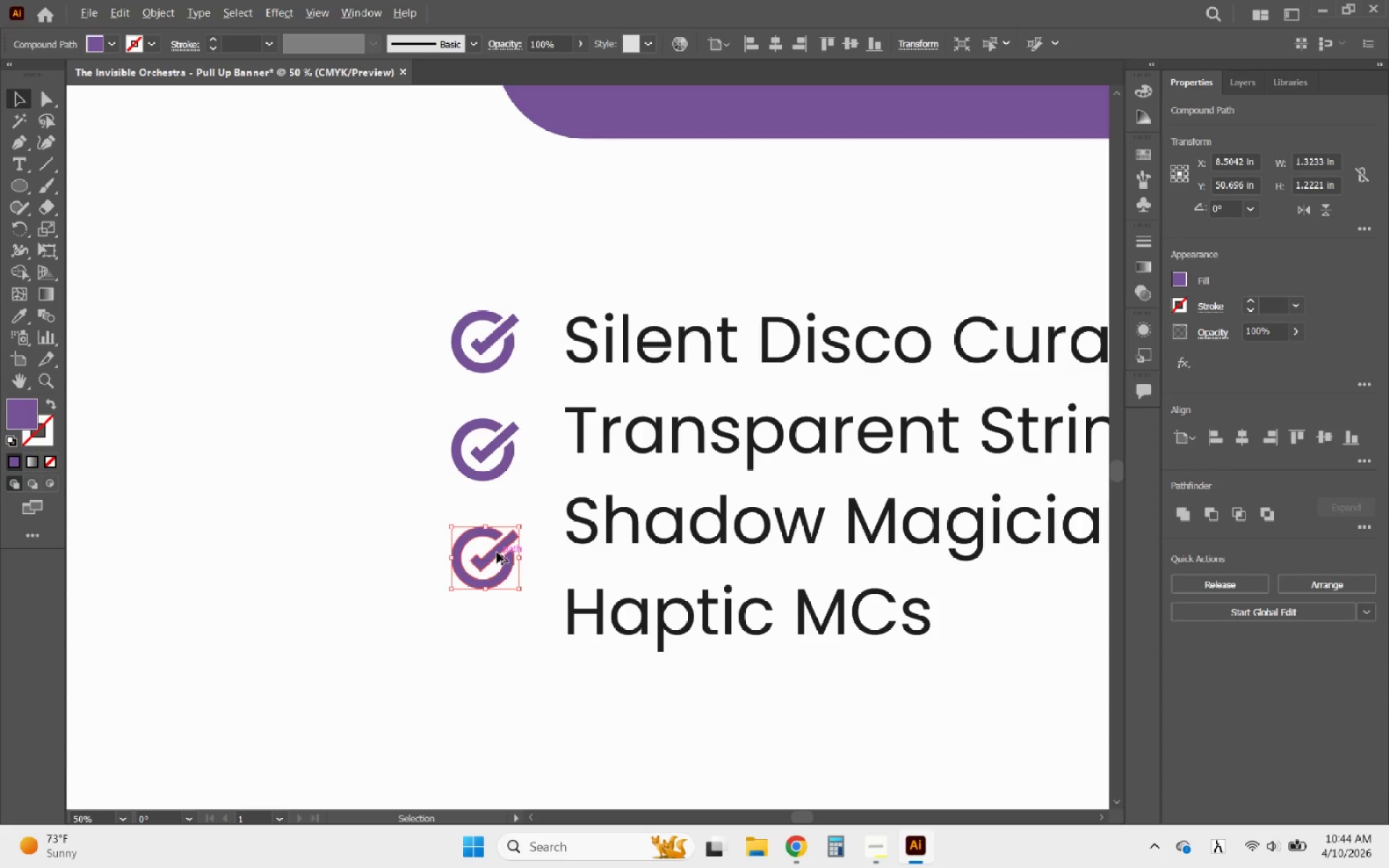 
key(Alt+Shift+ShiftLeft)
 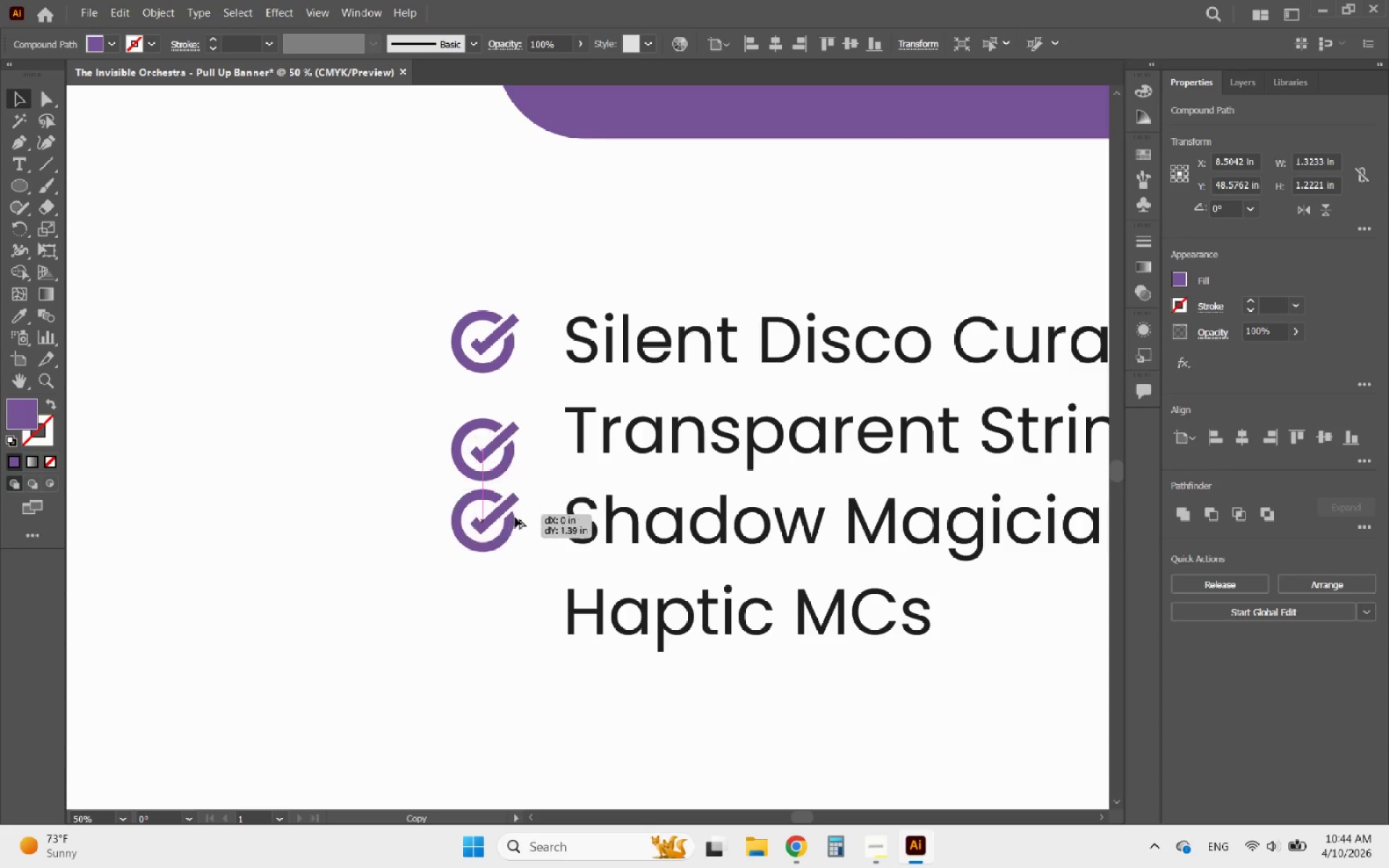 
hold_key(key=ShiftLeft, duration=2.72)
 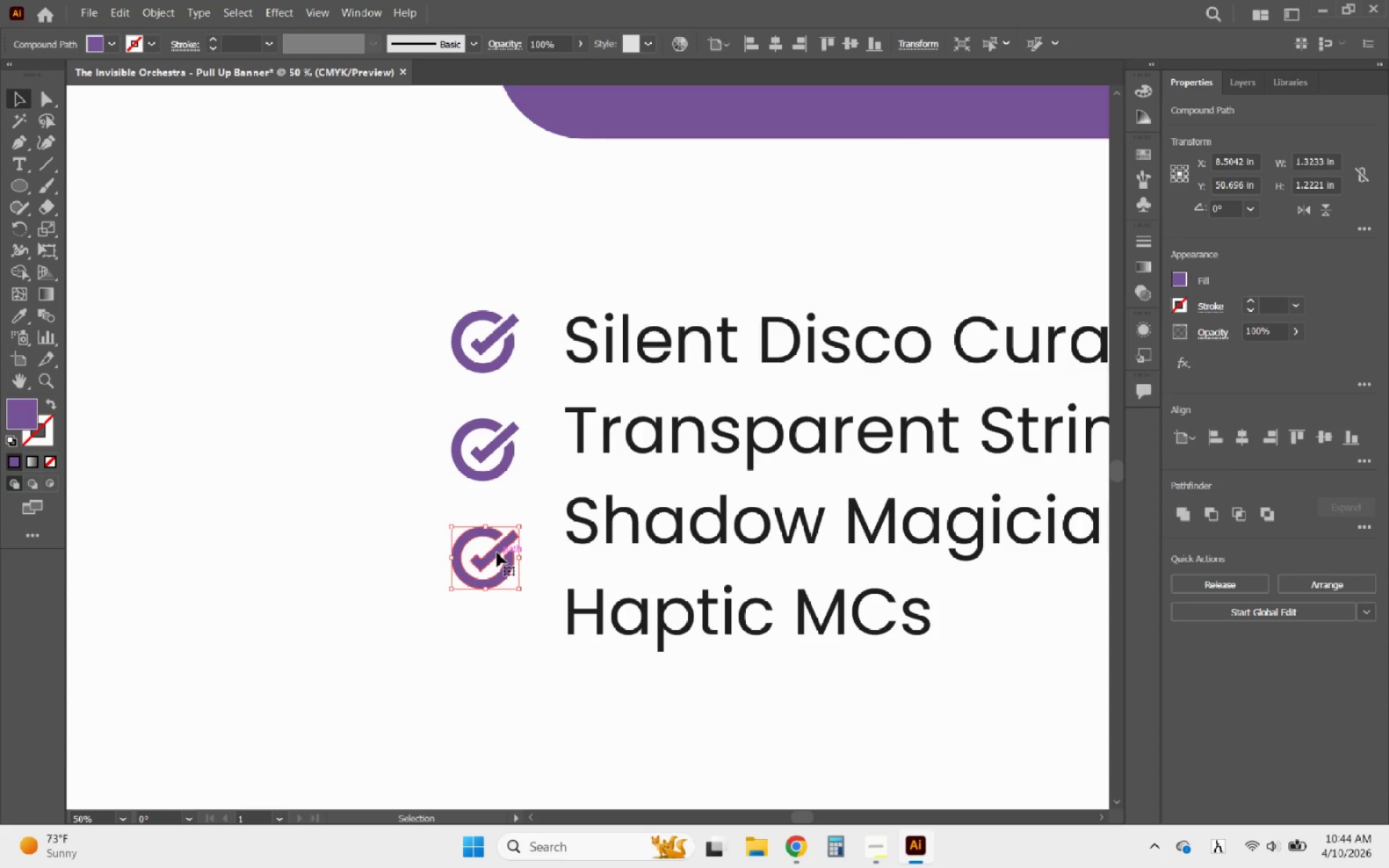 
hold_key(key=AltLeft, duration=2.48)
left_click_drag(start_coordinate=[497, 553], to_coordinate=[491, 663])
 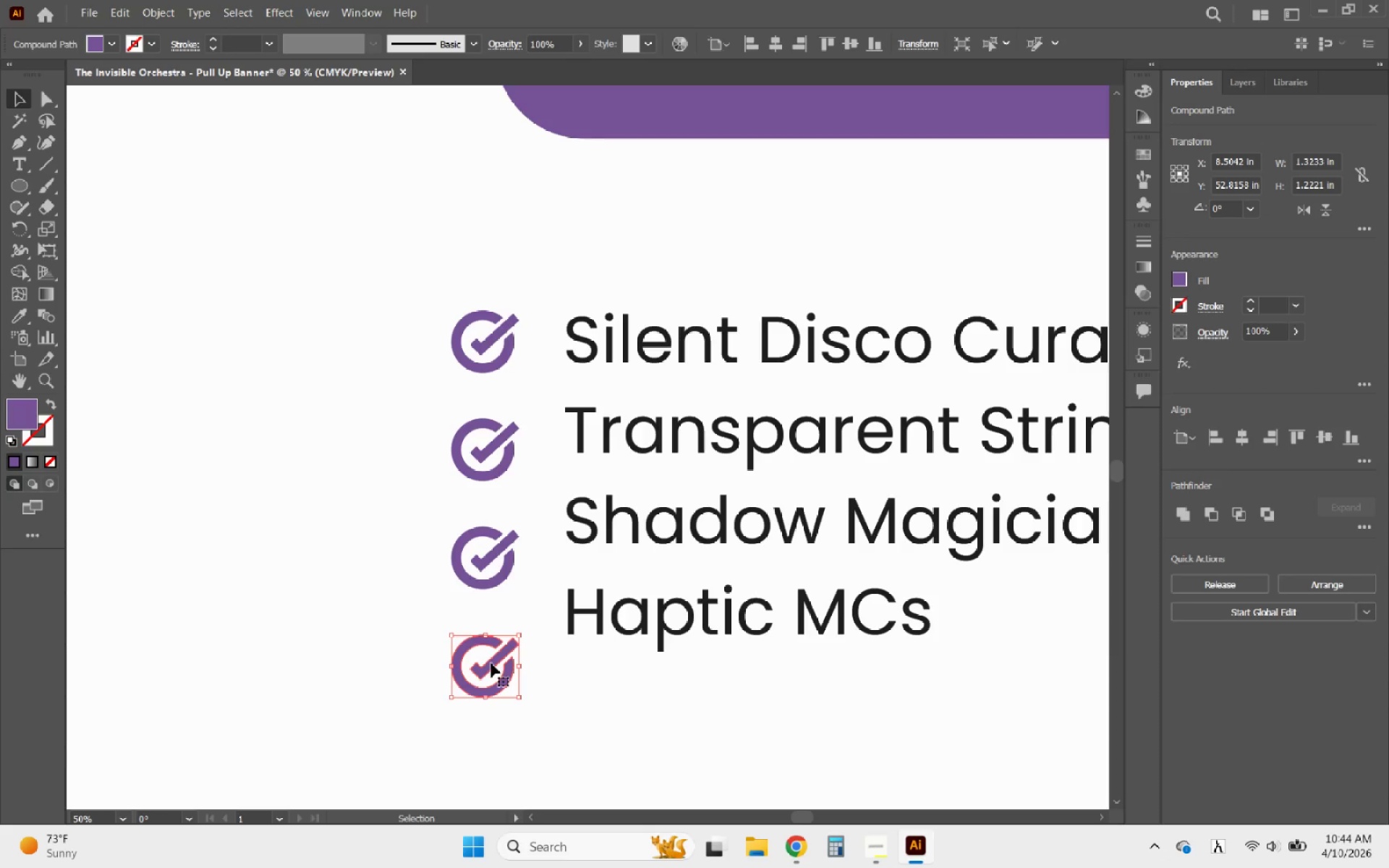 
hold_key(key=ShiftLeft, duration=1.92)
 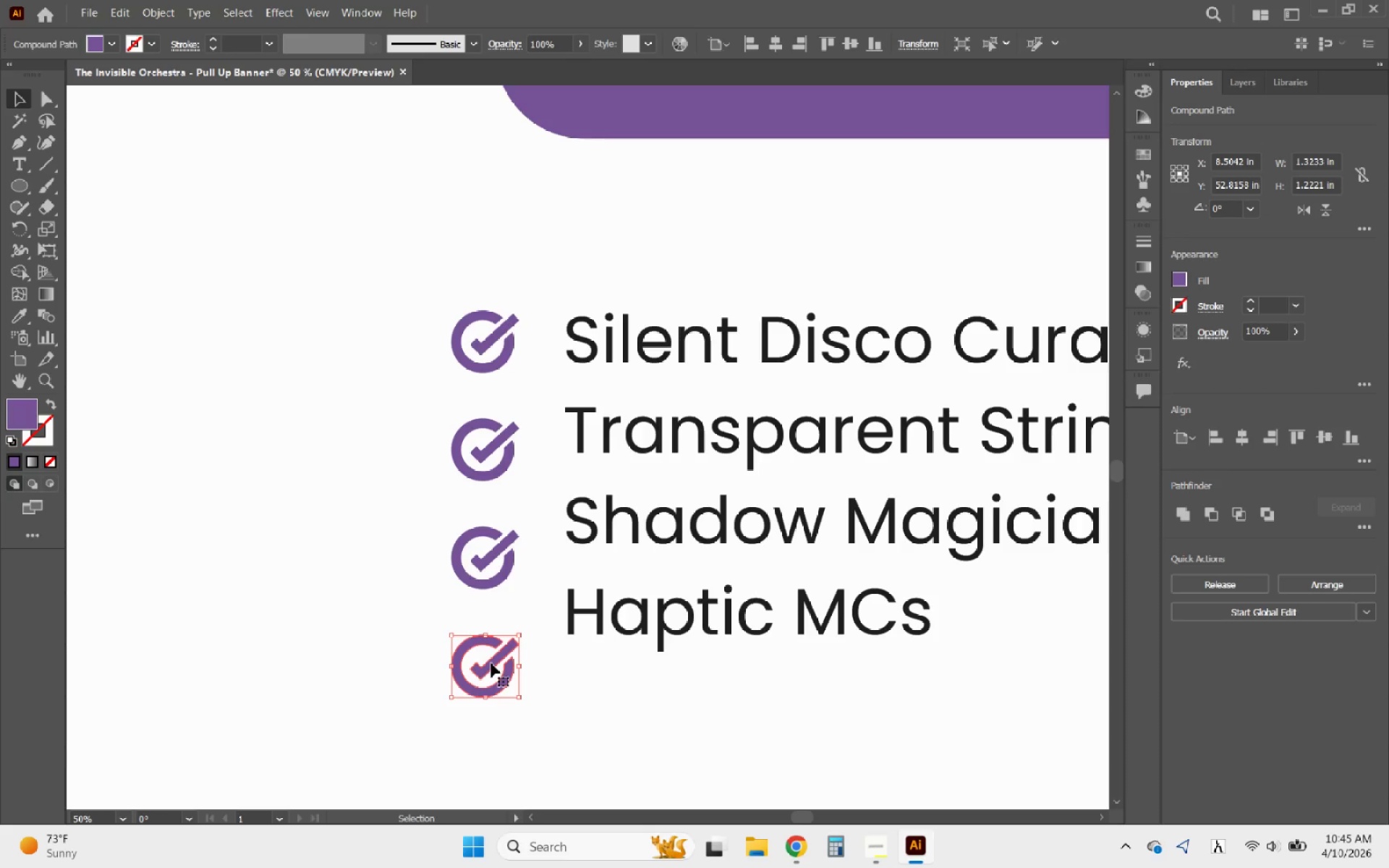 
wait(41.81)
 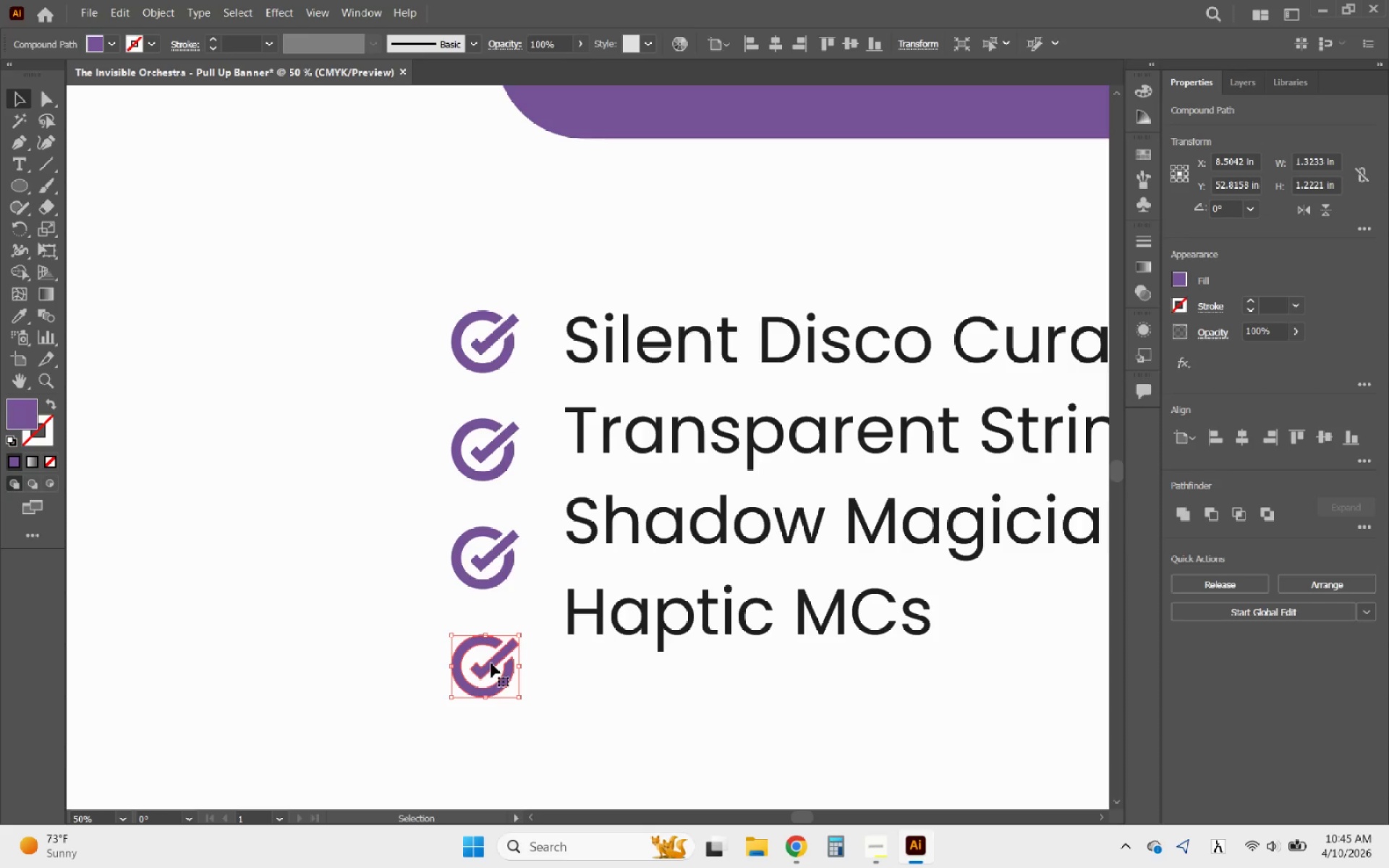 
hold_key(key=AltLeft, duration=1.14)
scroll: coordinate [606, 446], scroll_direction: down, amount: 5.0
 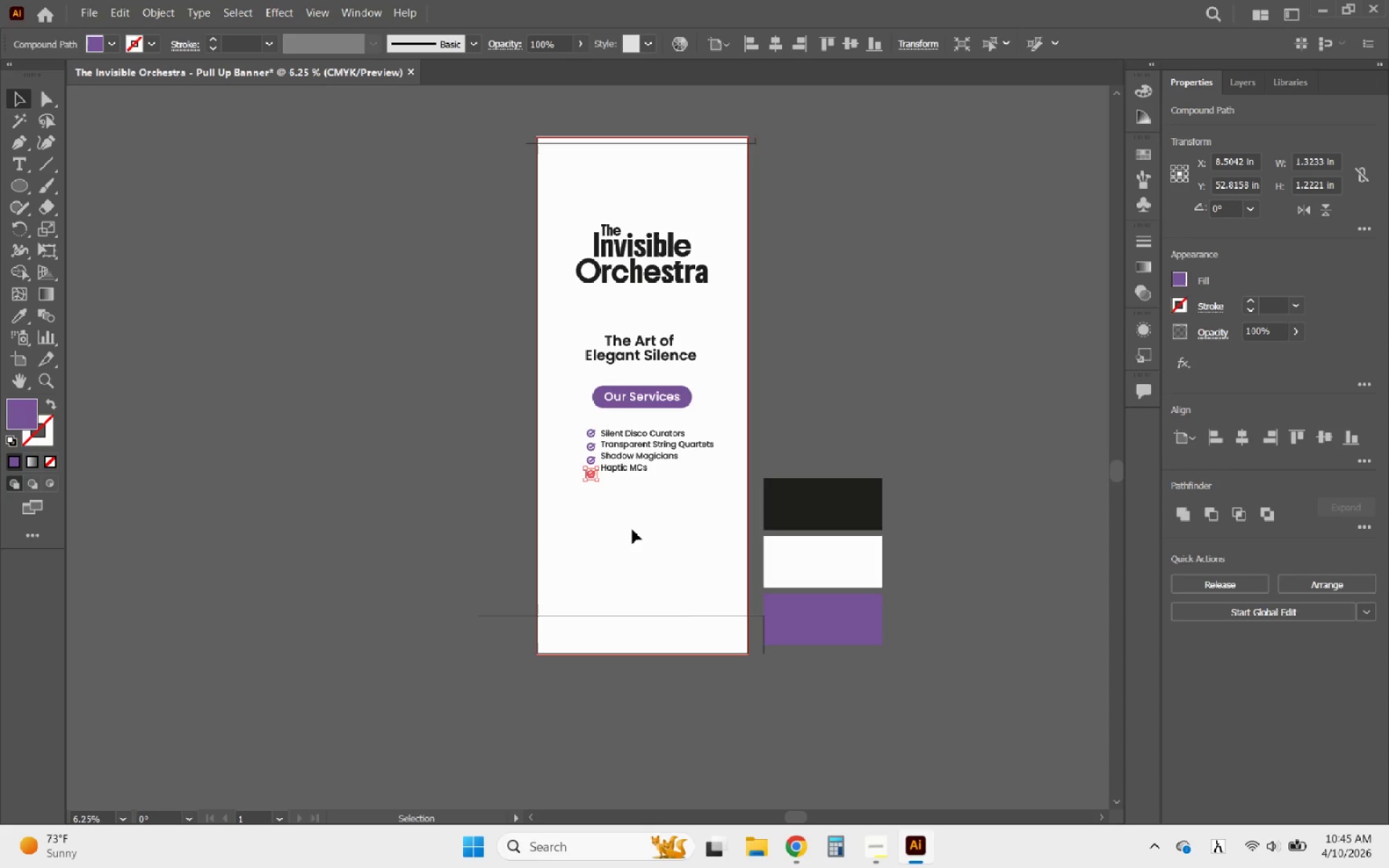 
left_click([632, 529])
 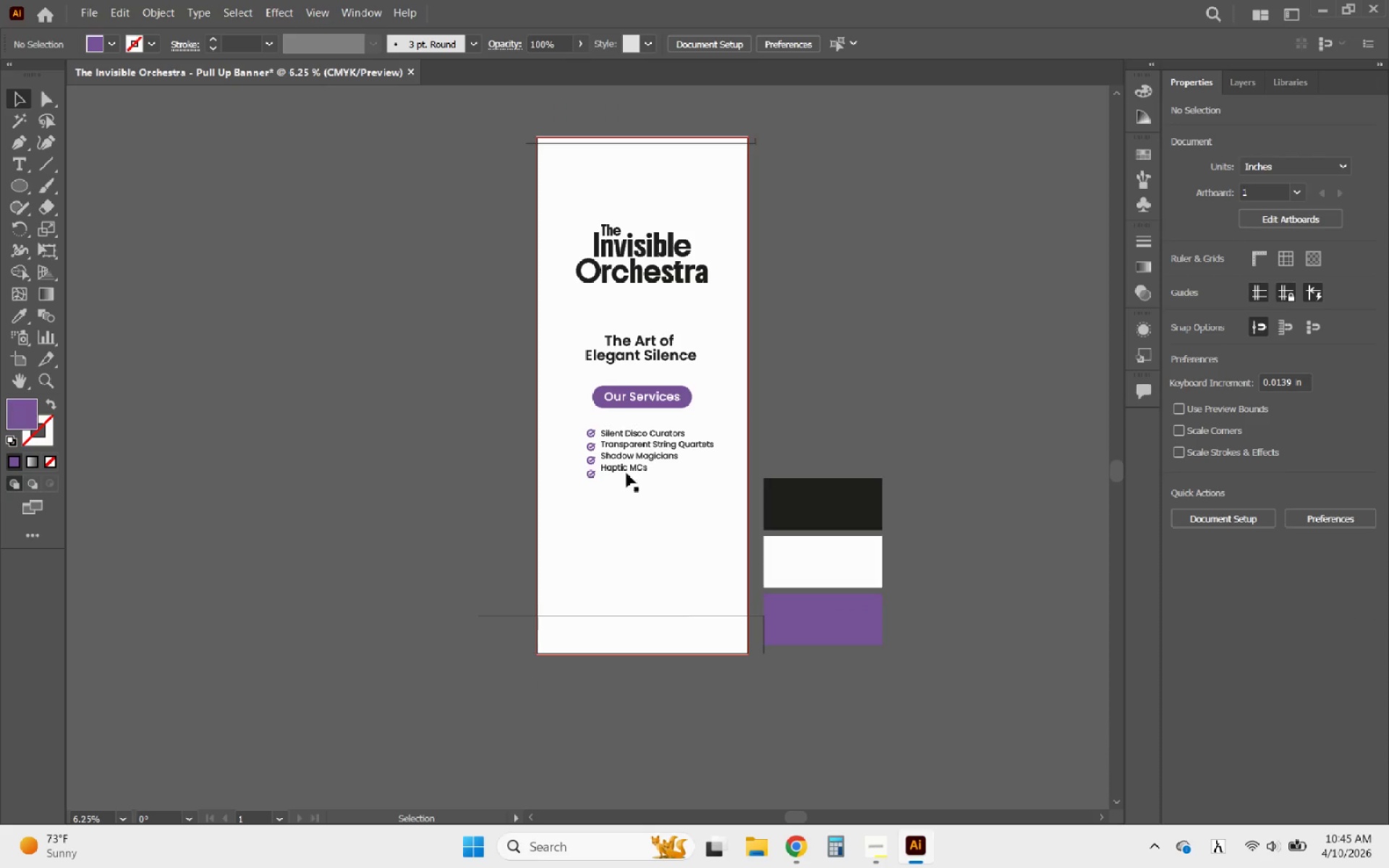 
hold_key(key=AltLeft, duration=1.45)
scroll: coordinate [544, 400], scroll_direction: up, amount: 5.0
 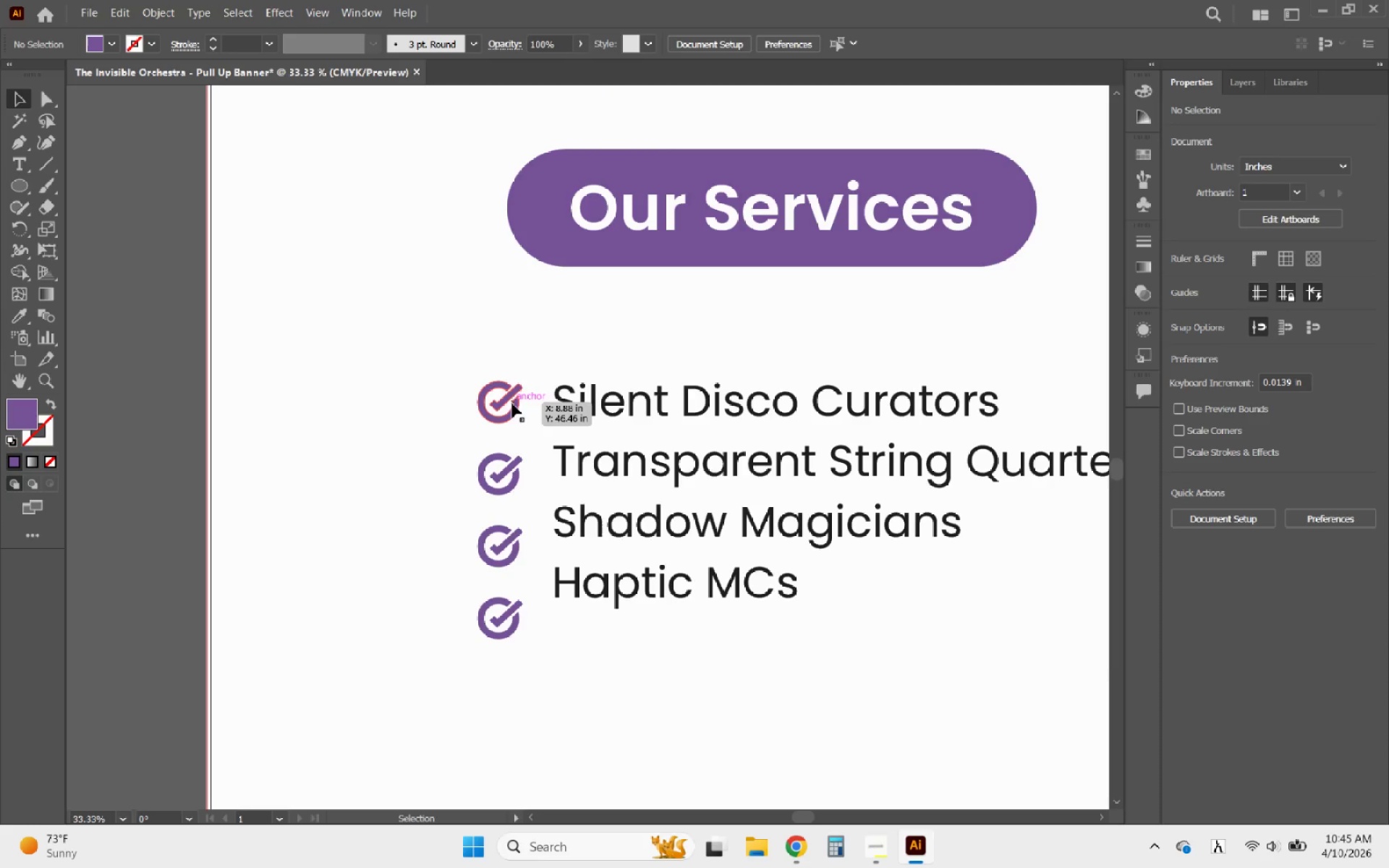 
left_click_drag(start_coordinate=[512, 404], to_coordinate=[511, 351])
 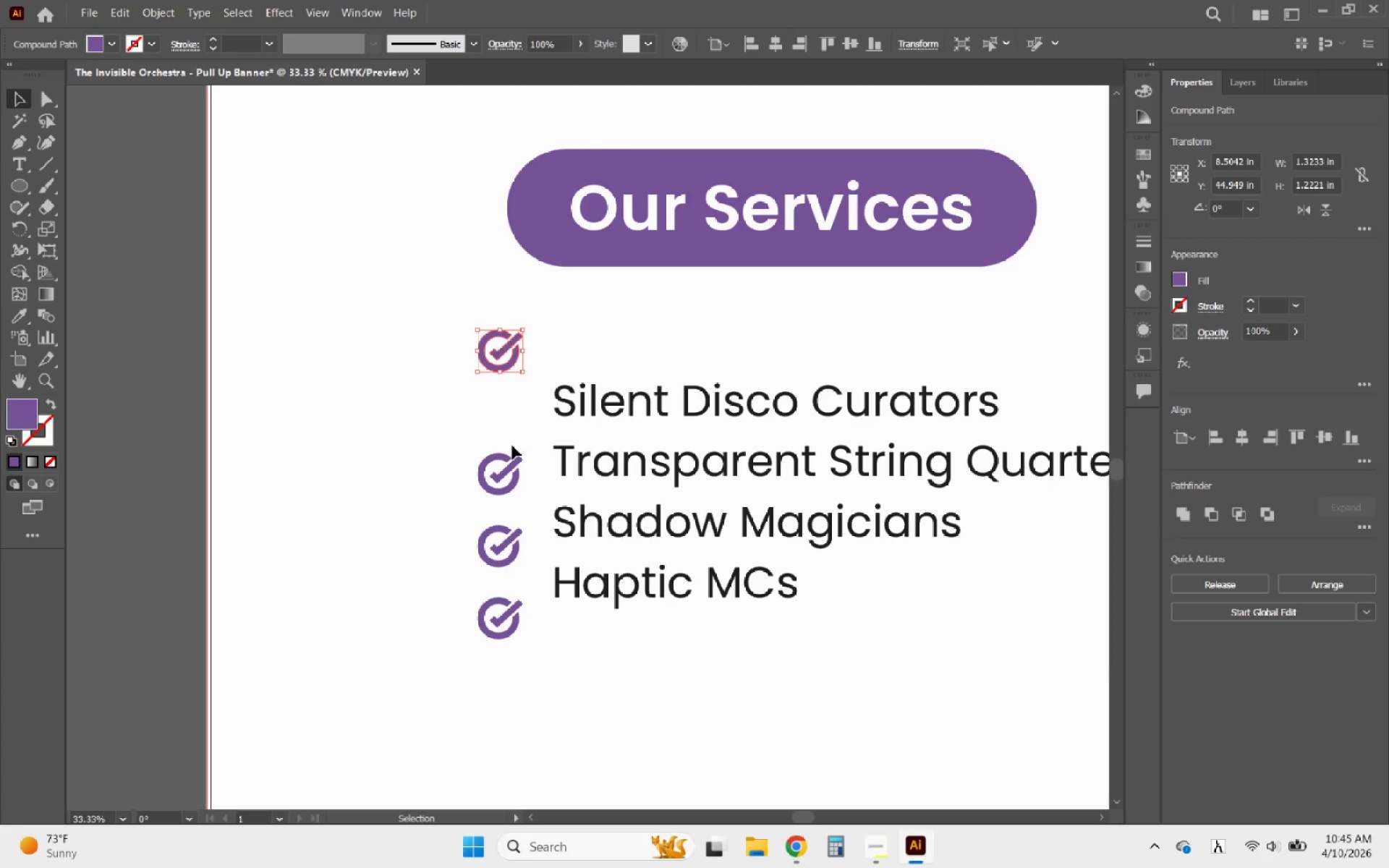 
hold_key(key=ShiftLeft, duration=1.97)
 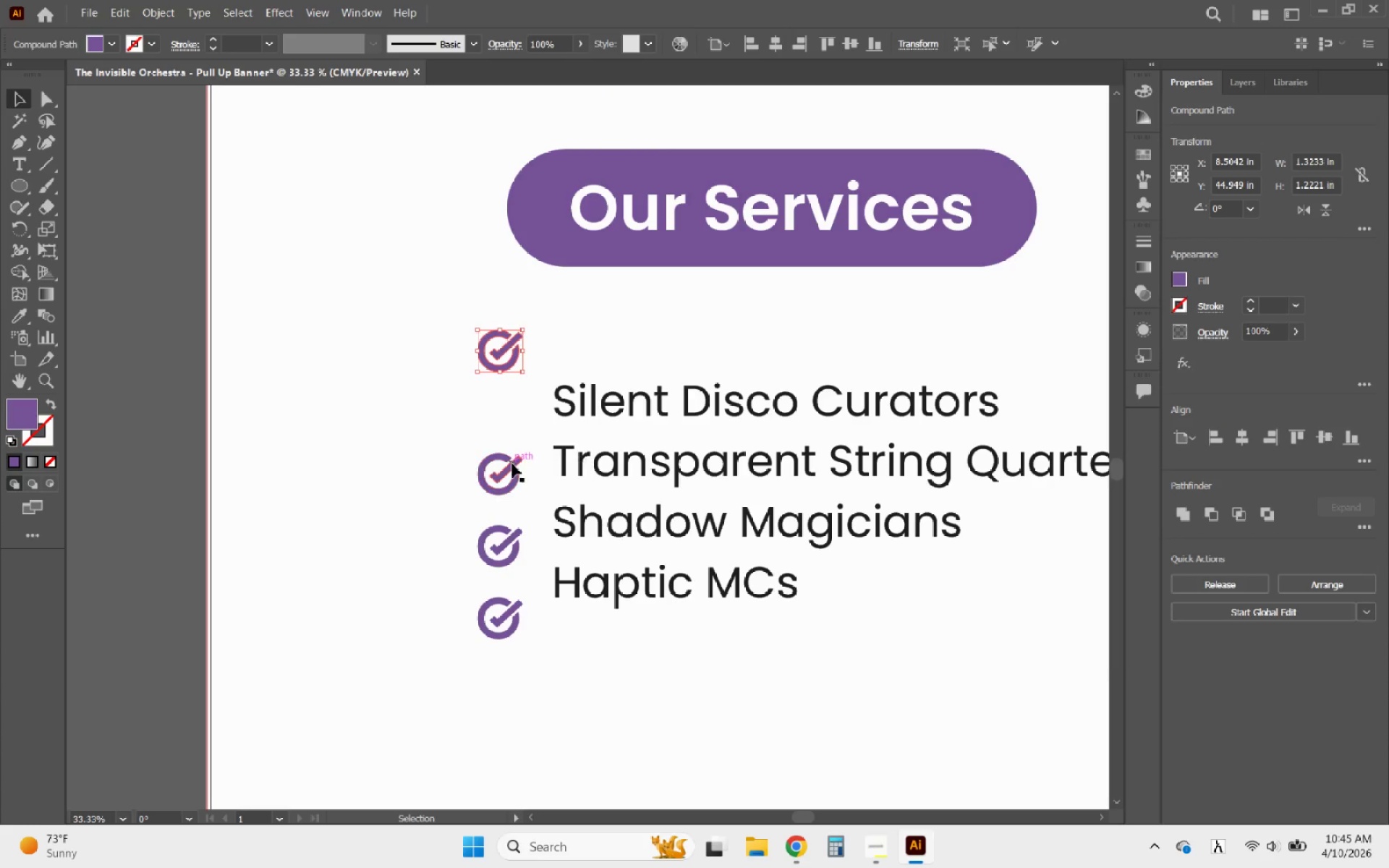 
left_click_drag(start_coordinate=[512, 464], to_coordinate=[508, 431])
 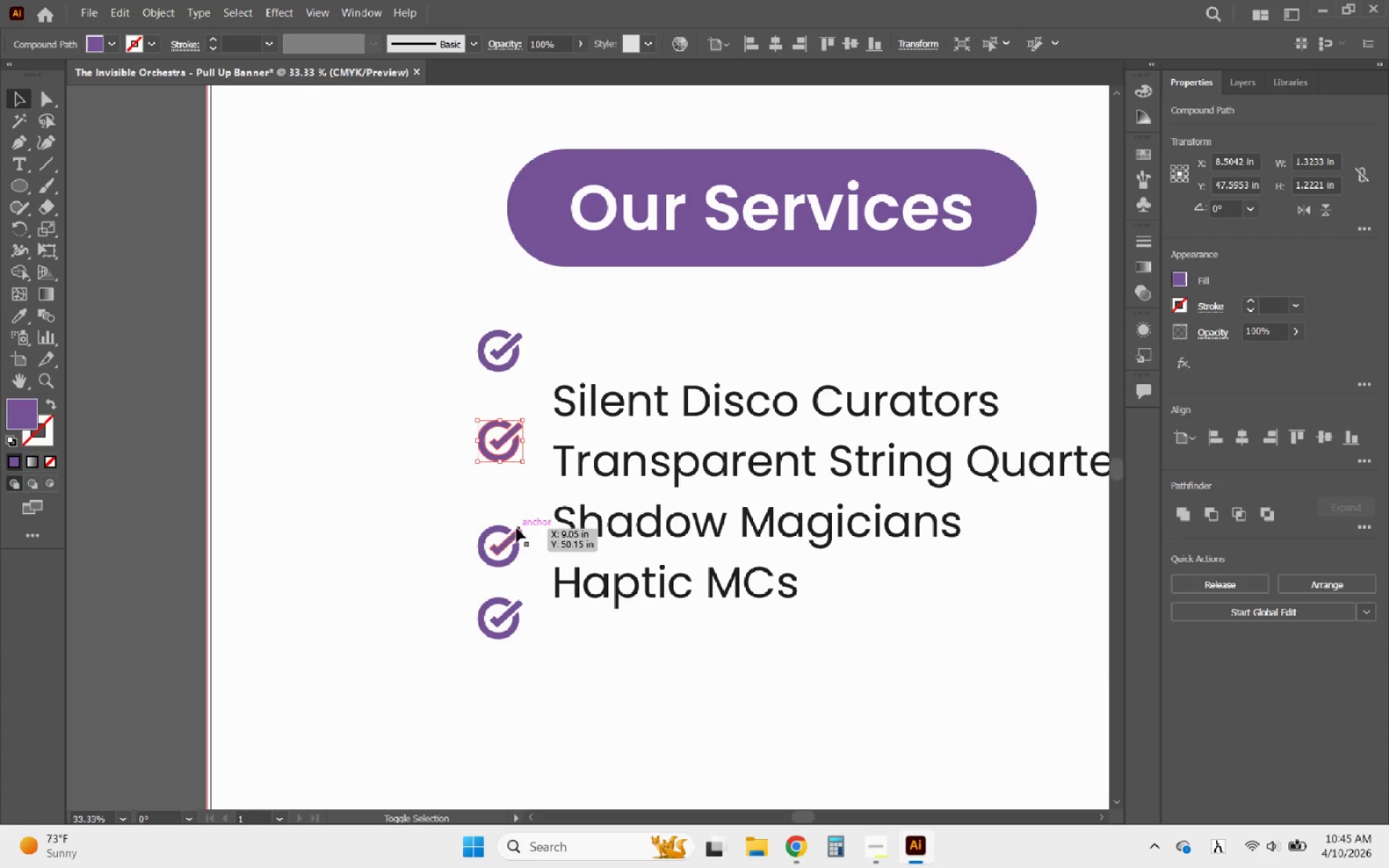 
hold_key(key=ShiftLeft, duration=2.25)
 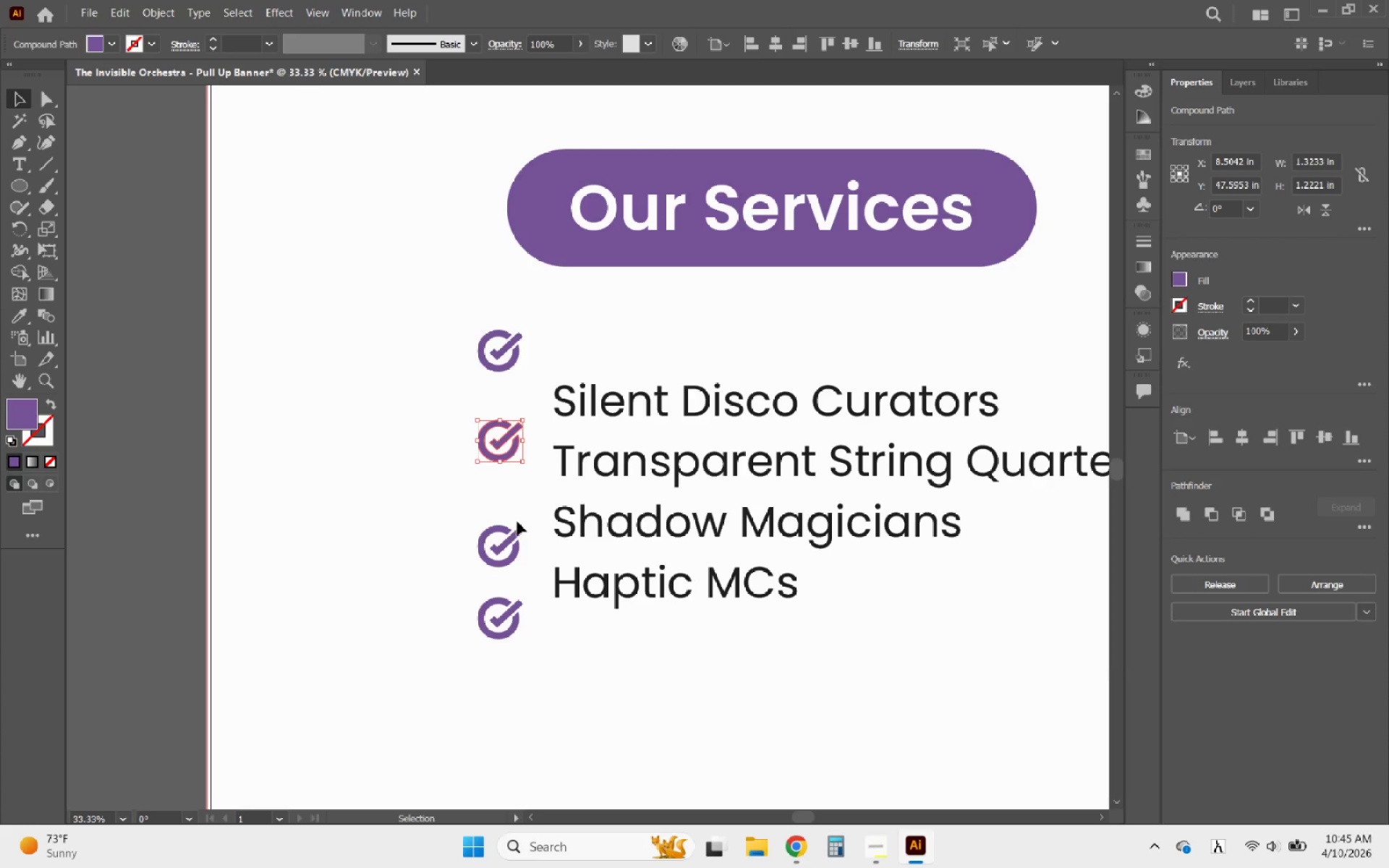 
key(Shift+ShiftLeft)
 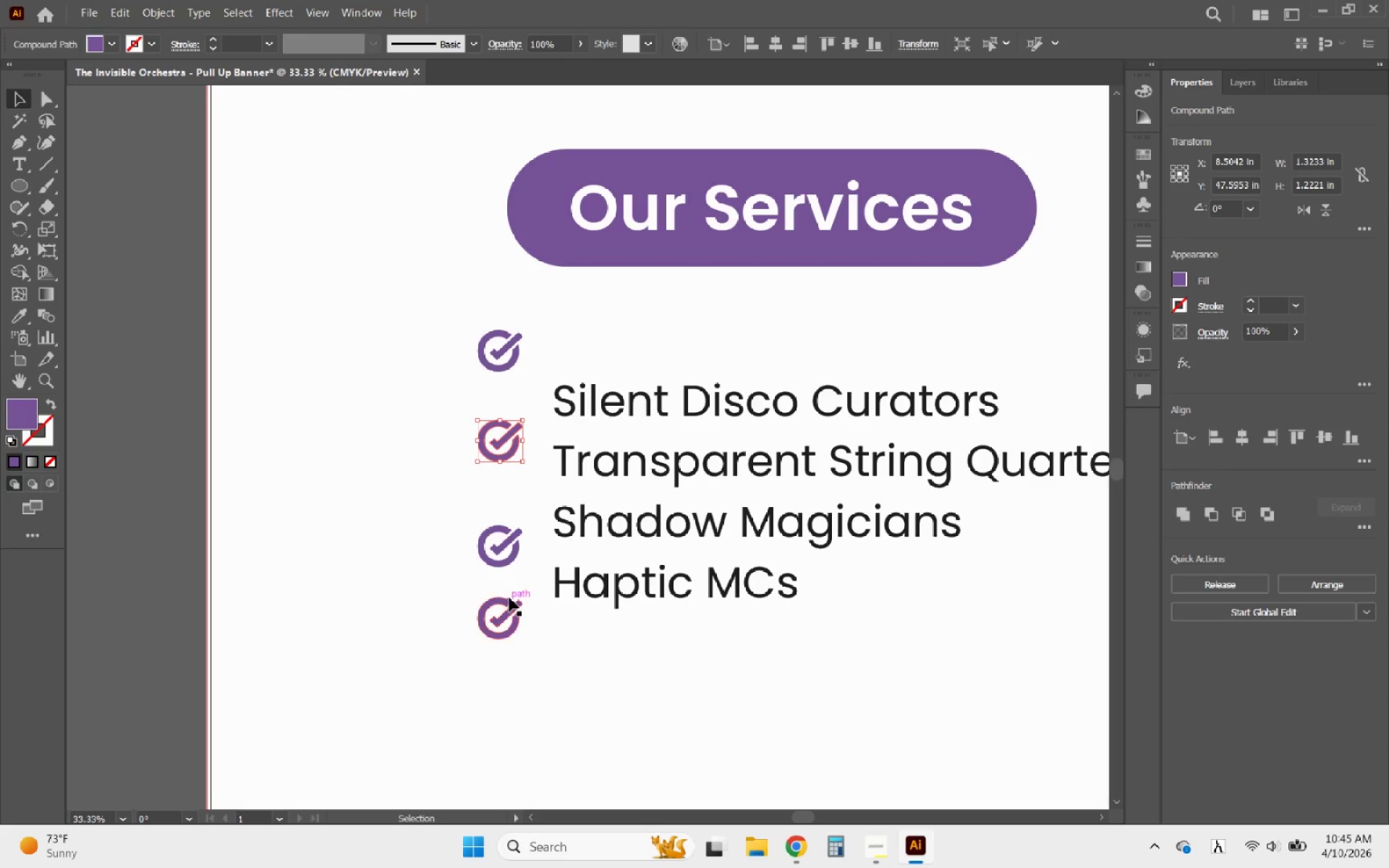 
left_click_drag(start_coordinate=[509, 597], to_coordinate=[507, 581])
 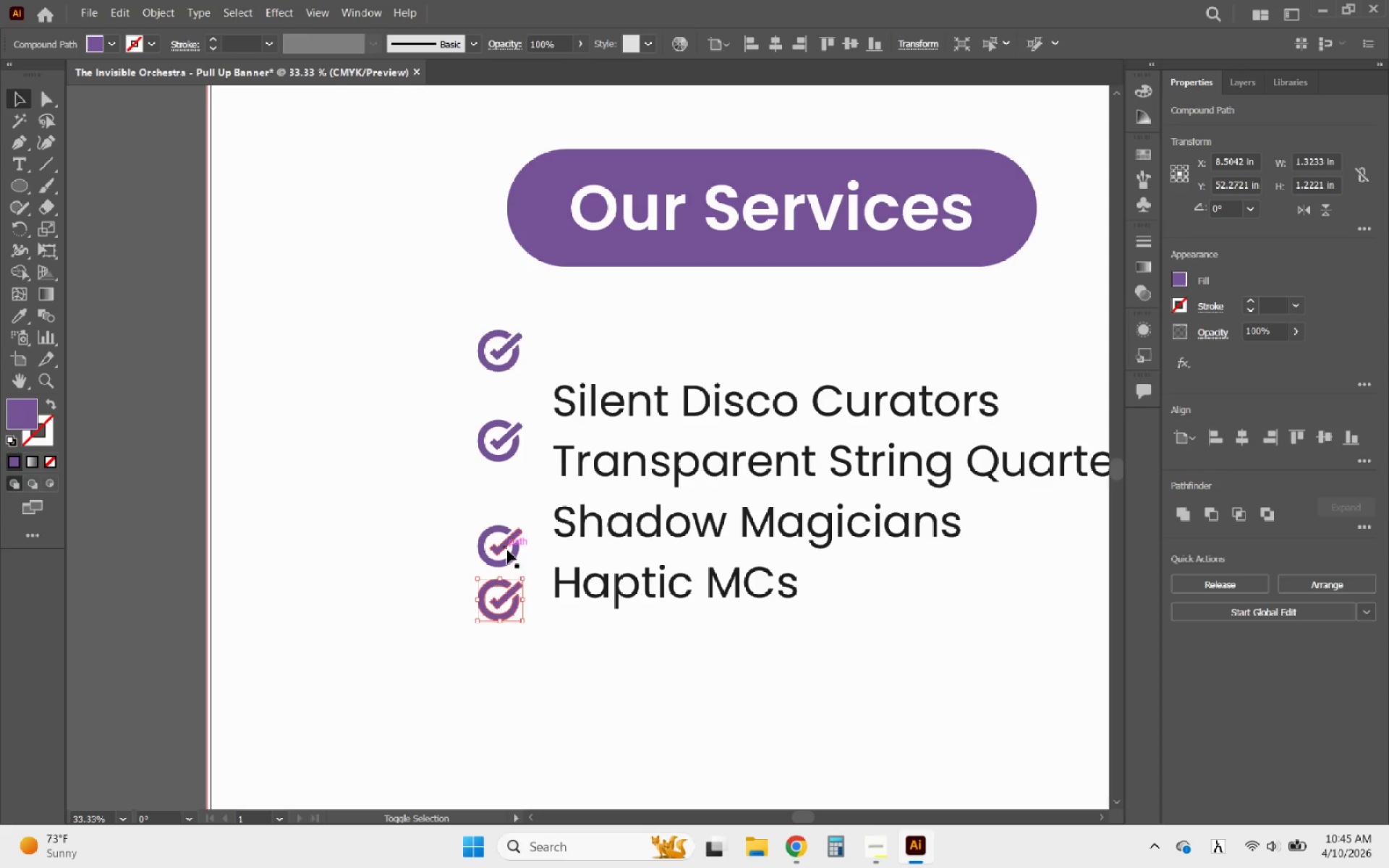 
hold_key(key=ShiftLeft, duration=1.03)
 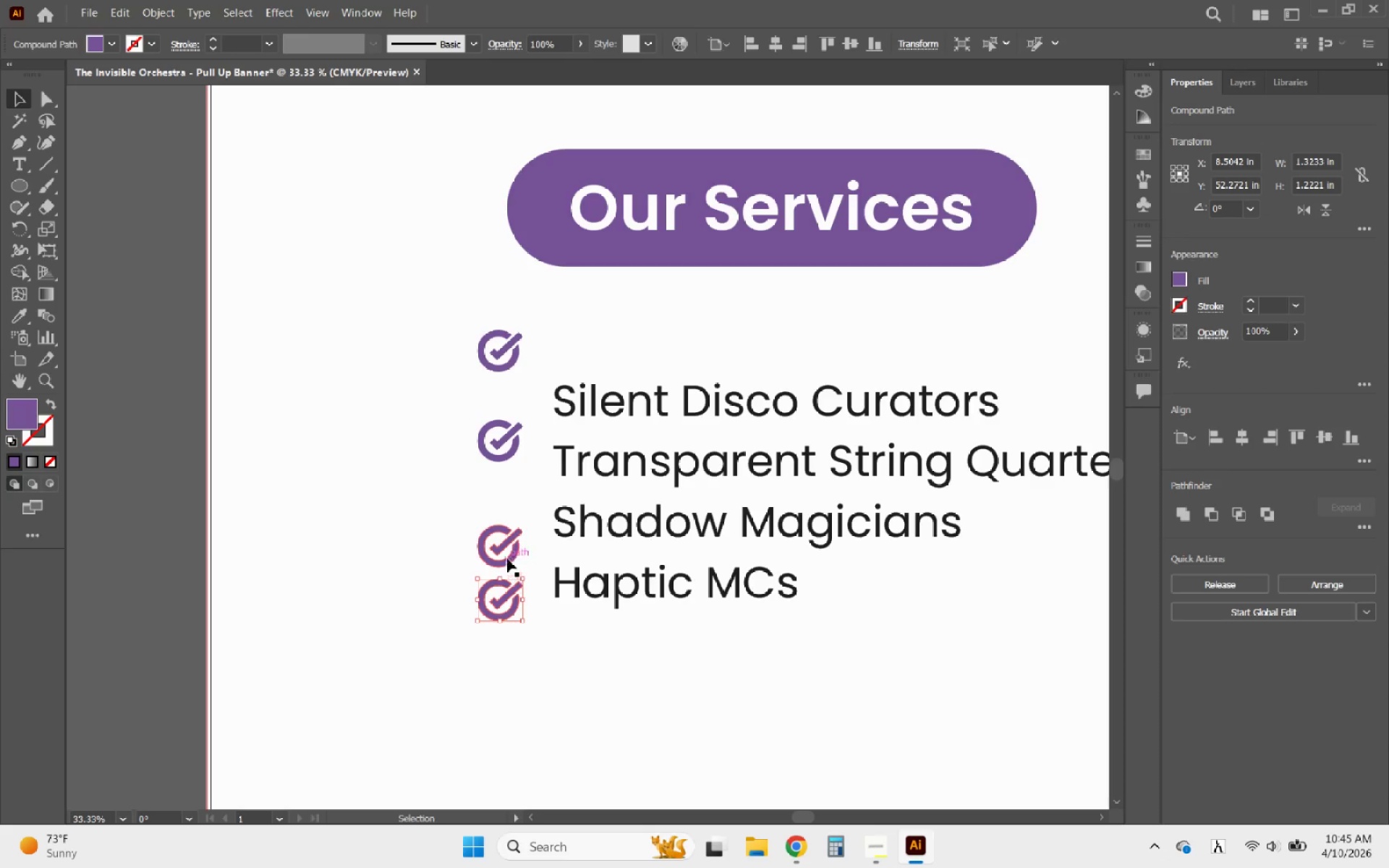 
hold_key(key=ShiftLeft, duration=2.81)
left_click([507, 550])
 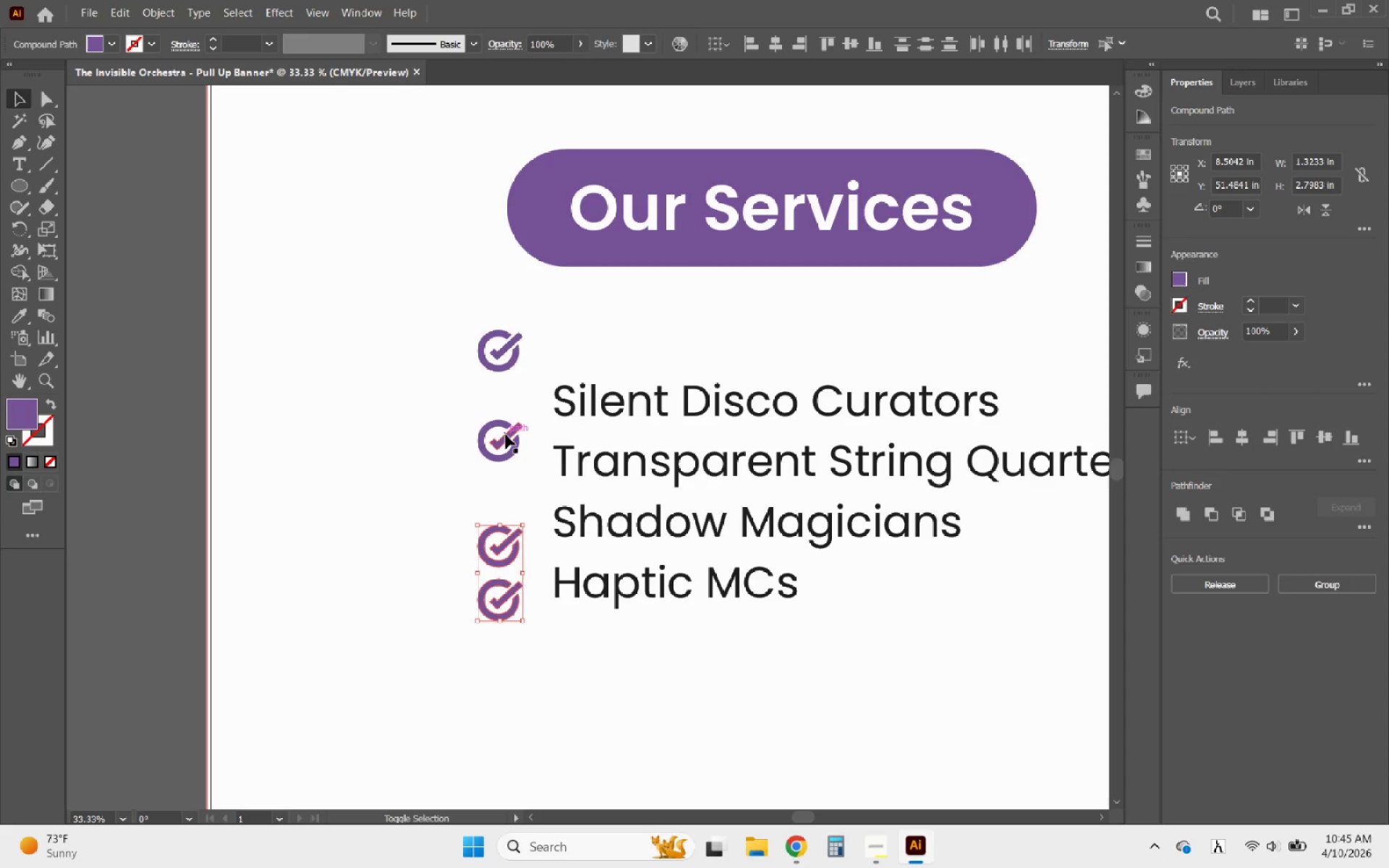 
left_click([506, 434])
 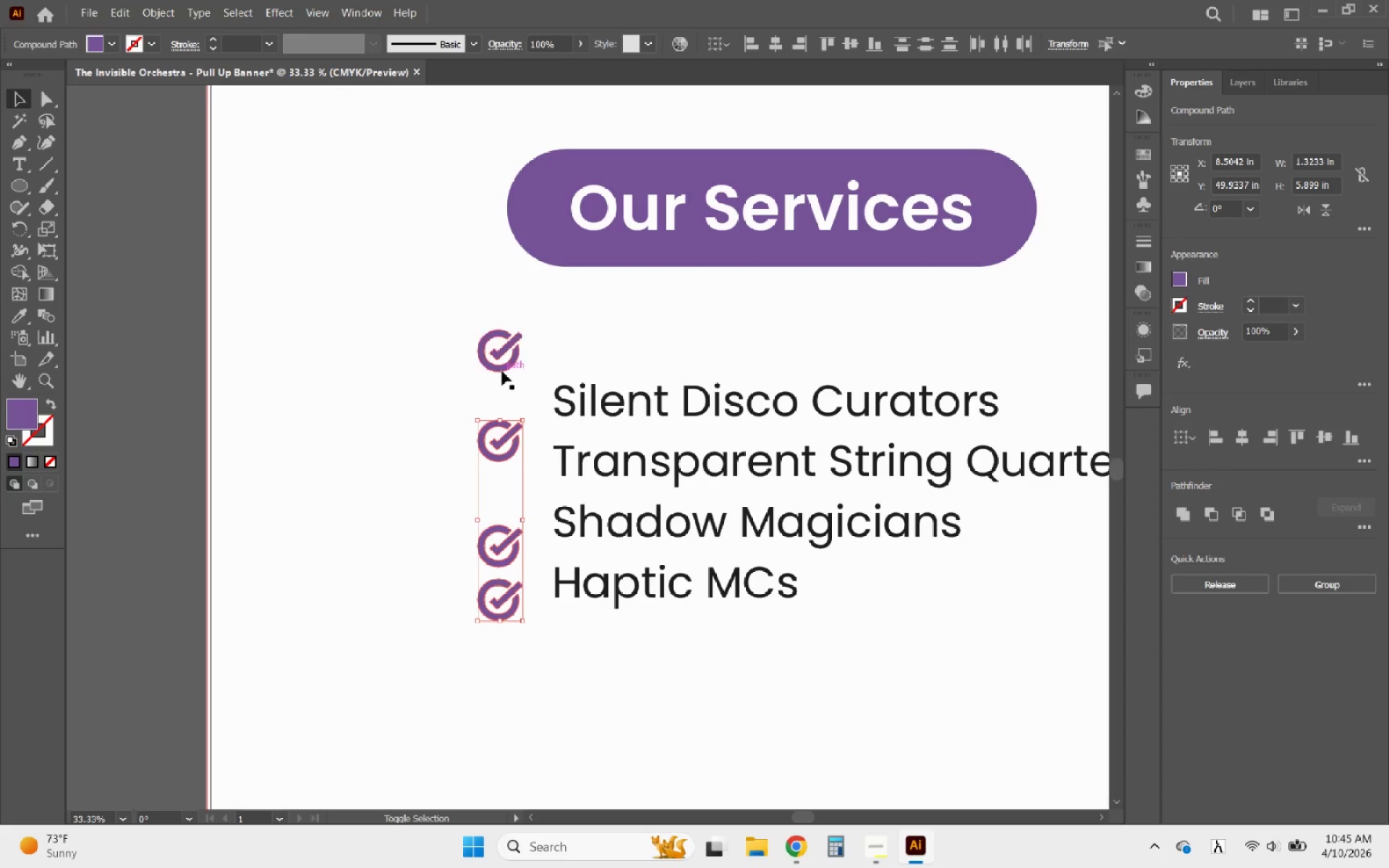 
left_click([501, 362])
 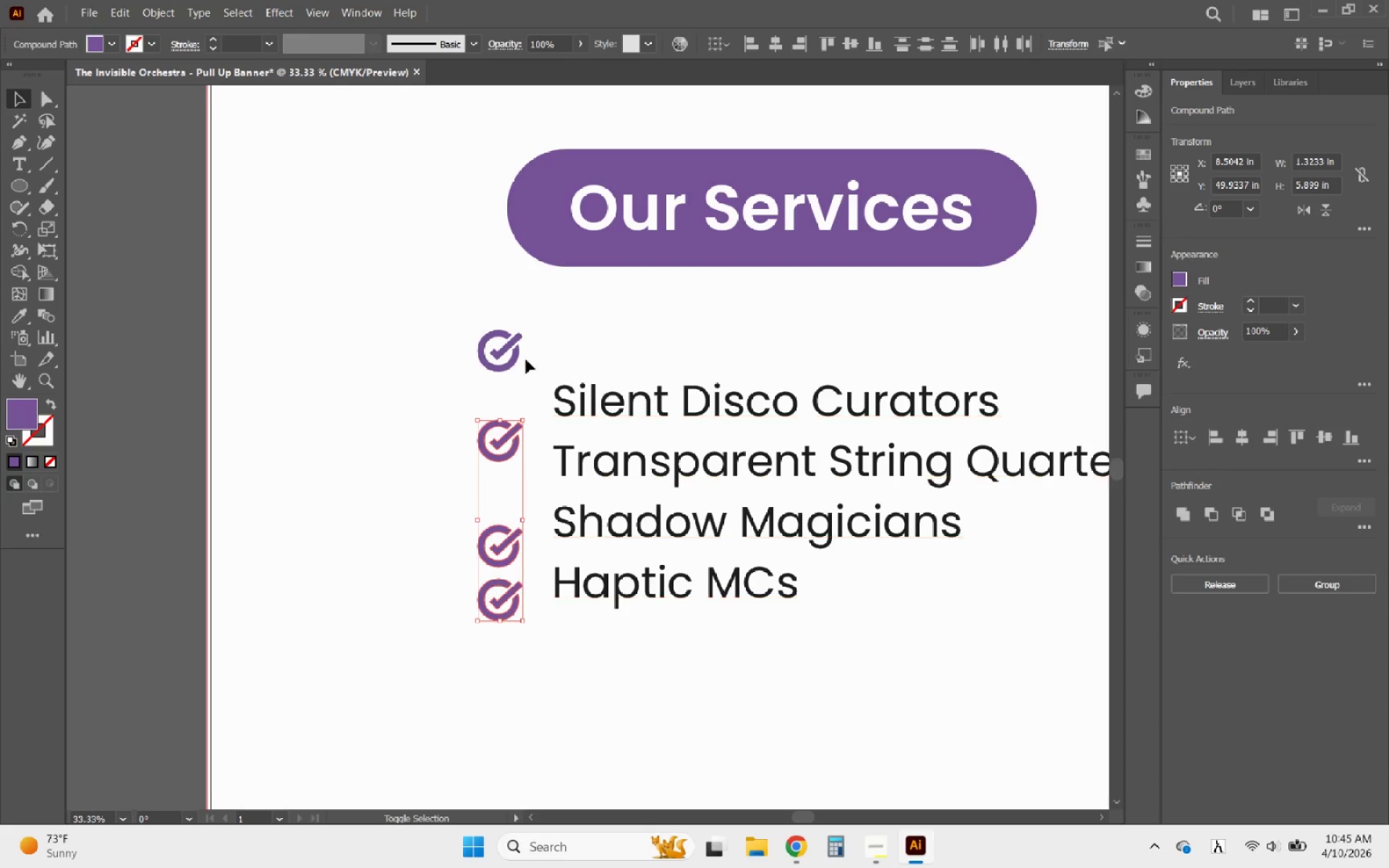 
left_click([504, 351])
 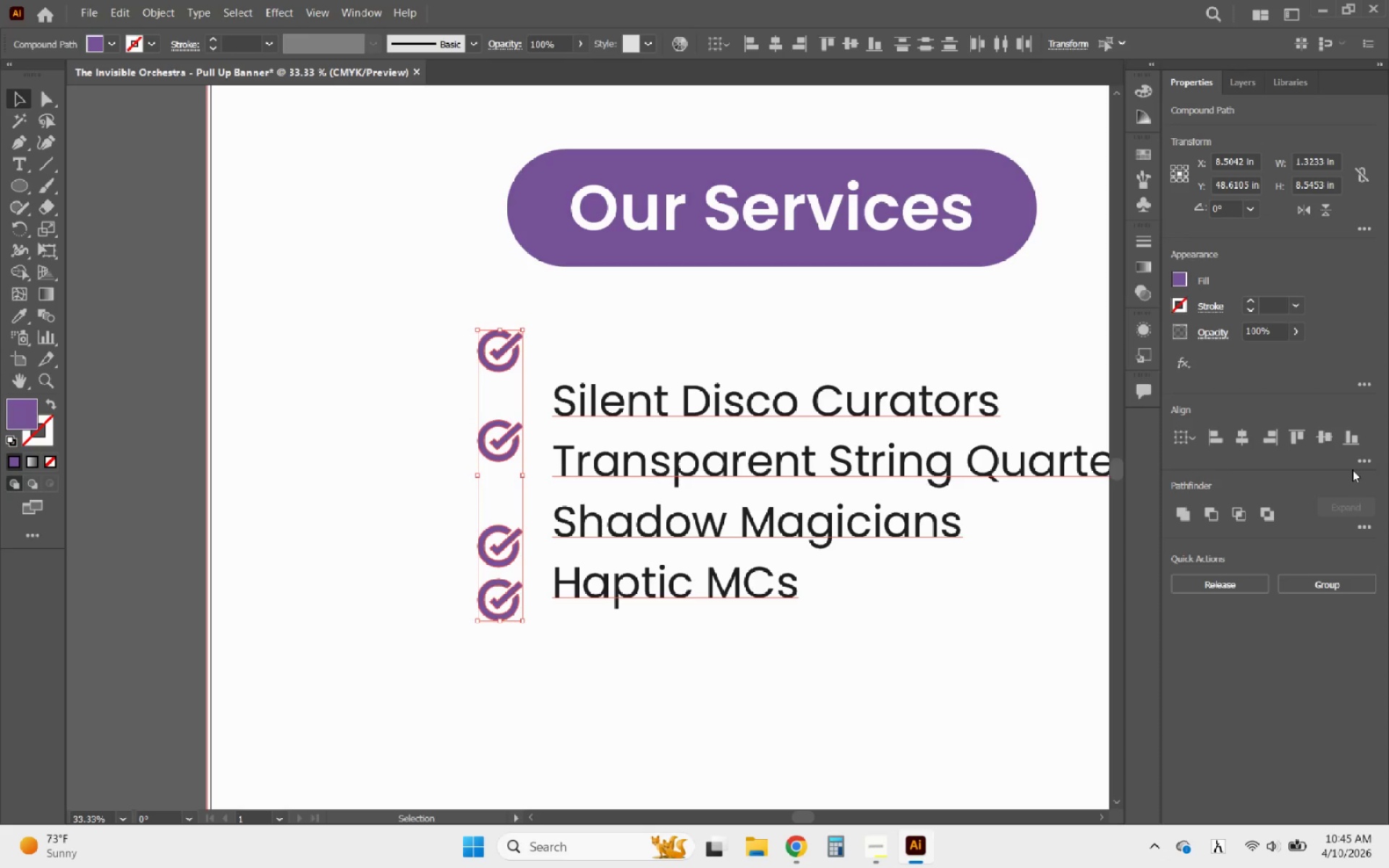 
left_click([1362, 461])
 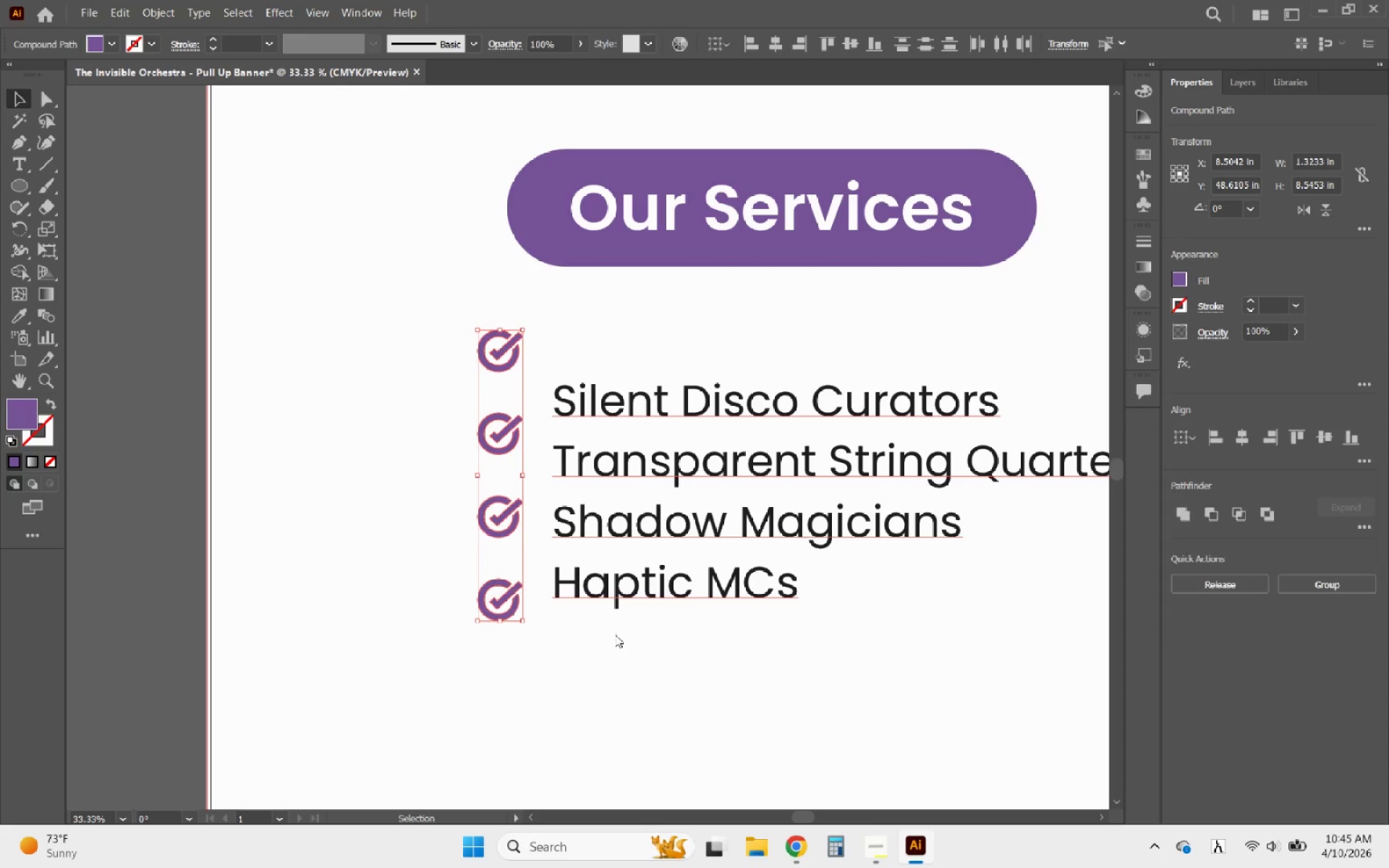 
left_click([629, 404])
 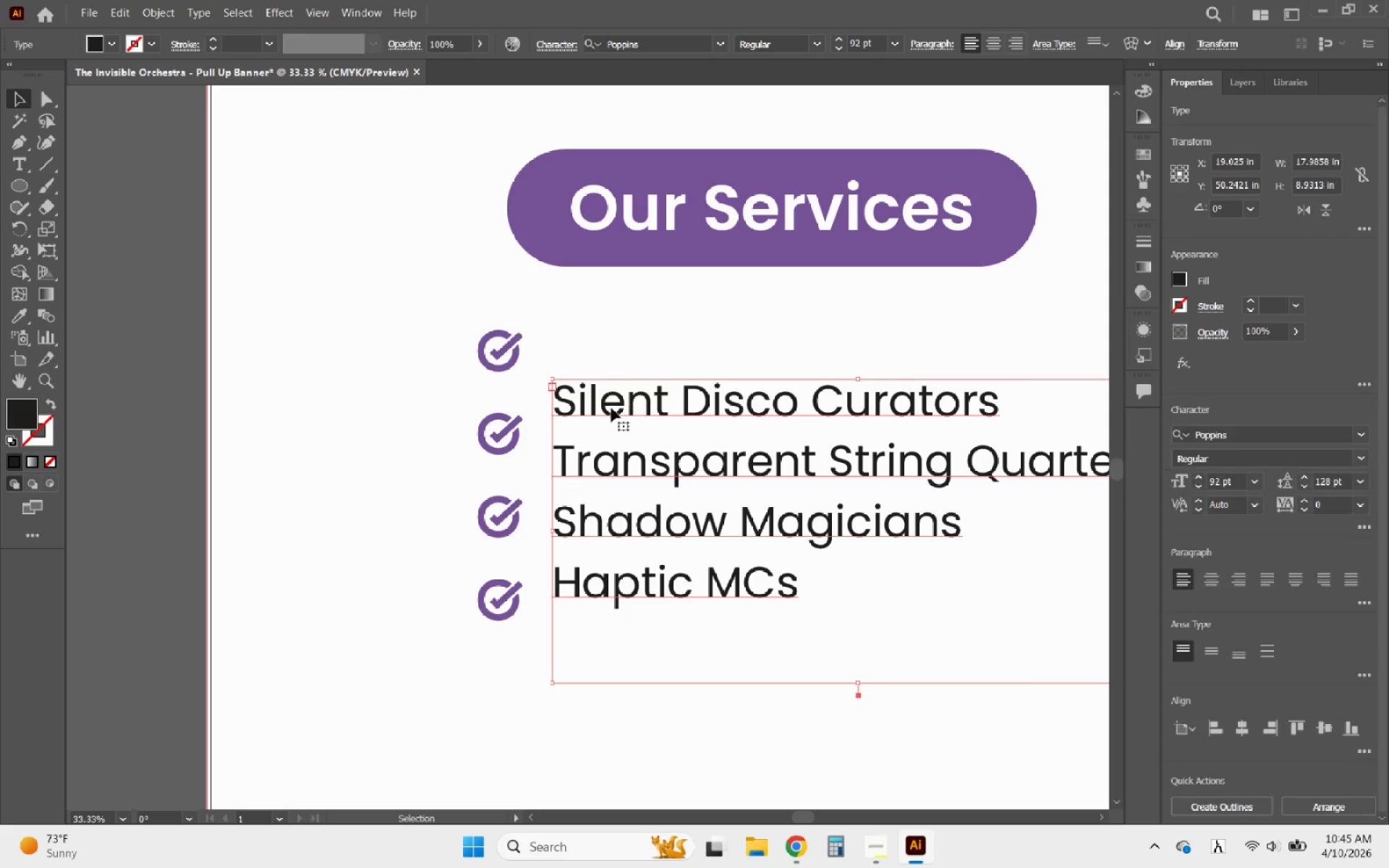 
left_click_drag(start_coordinate=[611, 408], to_coordinate=[613, 357])
 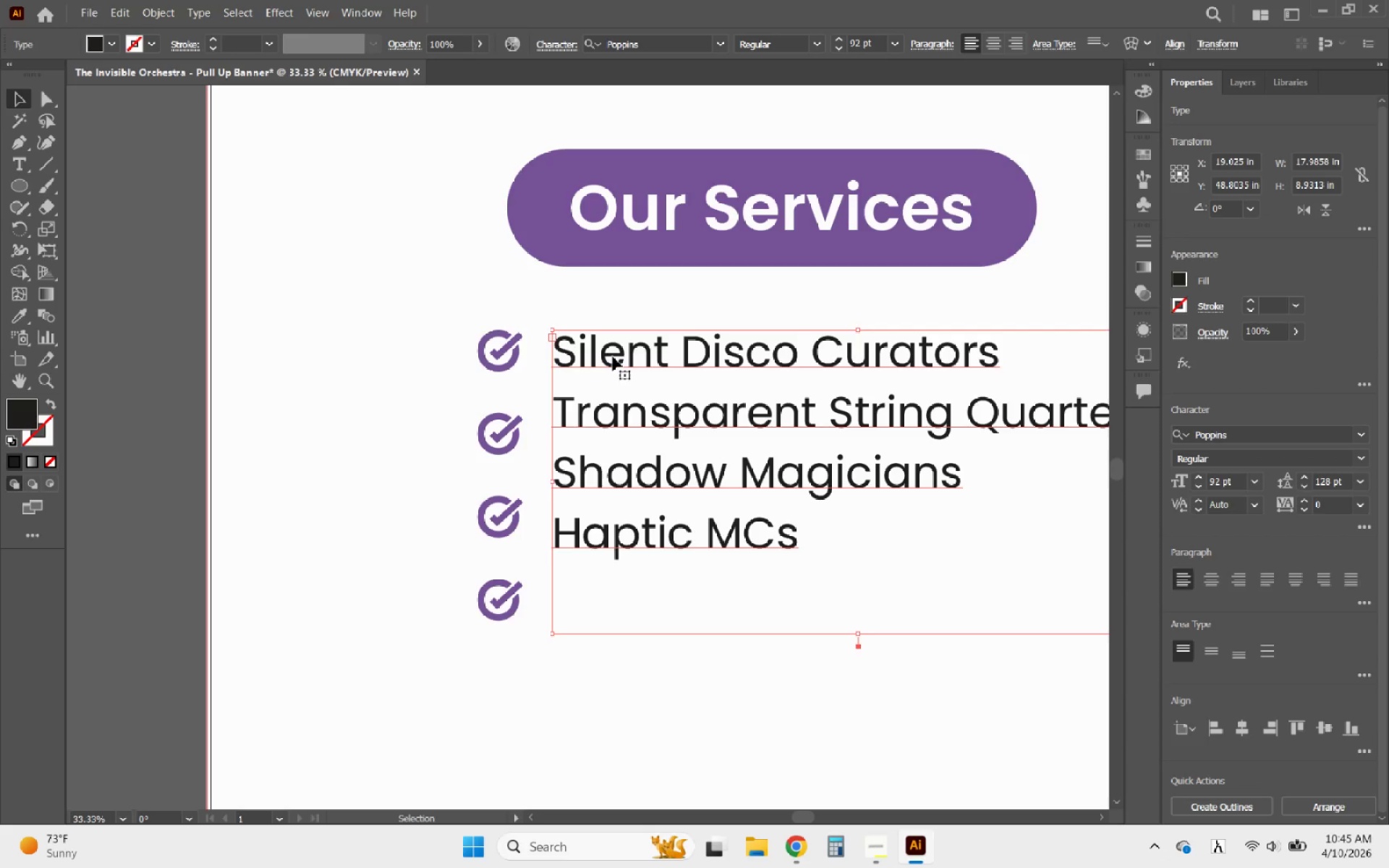 
hold_key(key=AltLeft, duration=0.41)
scroll: coordinate [526, 338], scroll_direction: up, amount: 4.0
 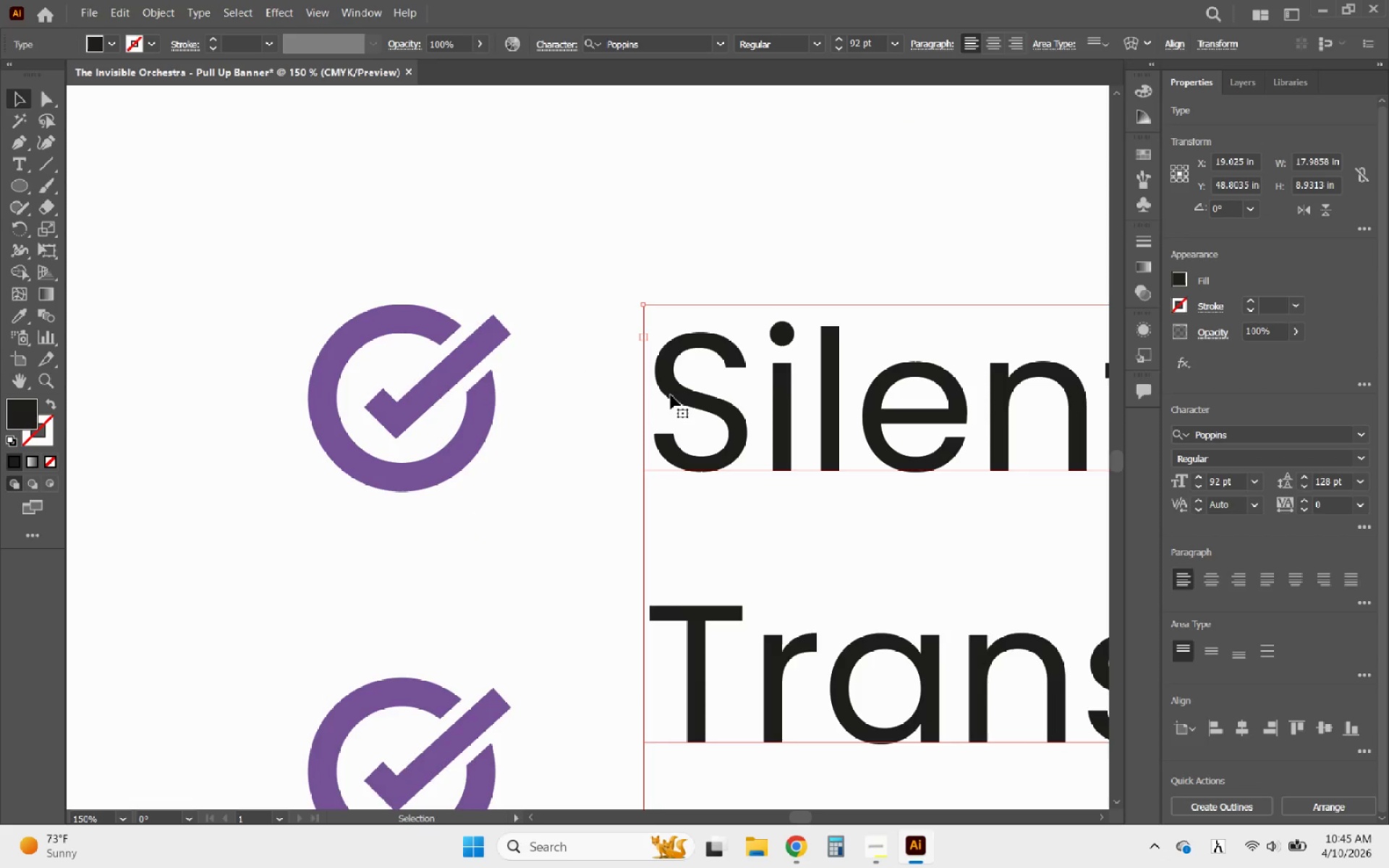 
hold_key(key=AltLeft, duration=0.91)
scroll: coordinate [476, 383], scroll_direction: down, amount: 4.0
 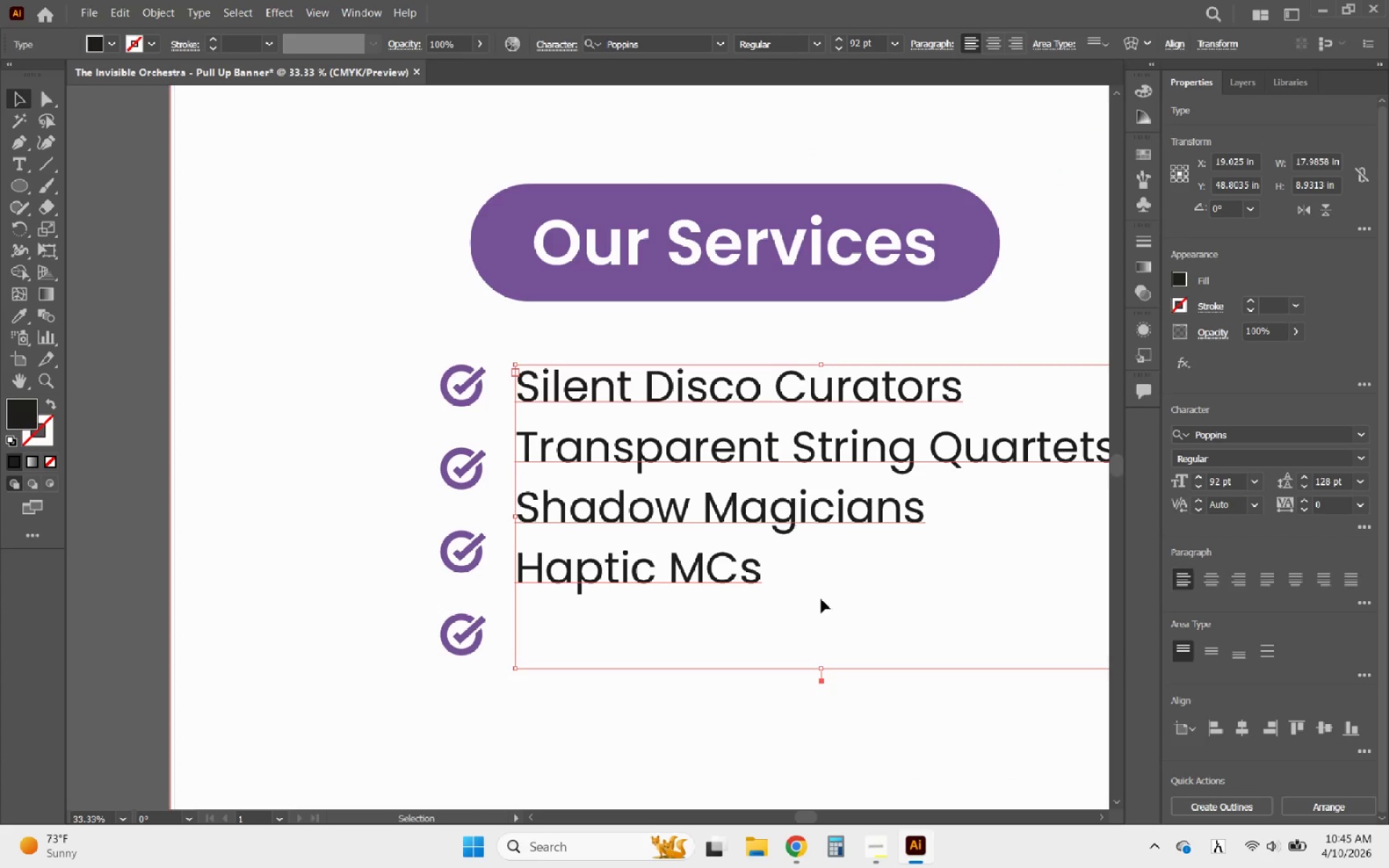 
hold_key(key=AltLeft, duration=0.86)
scroll: coordinate [409, 456], scroll_direction: down, amount: 1.0
 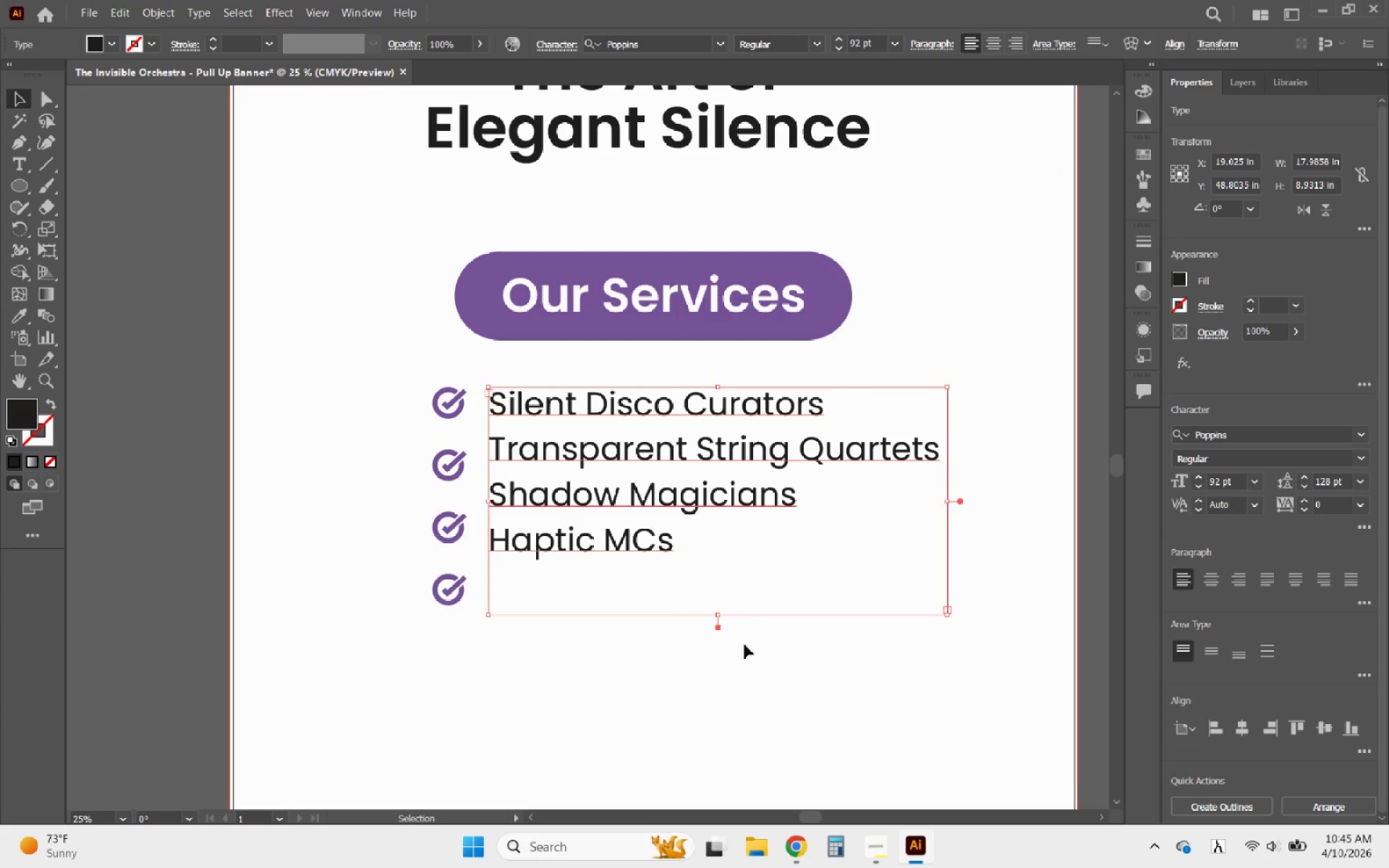 
left_click_drag(start_coordinate=[721, 611], to_coordinate=[697, 624])
 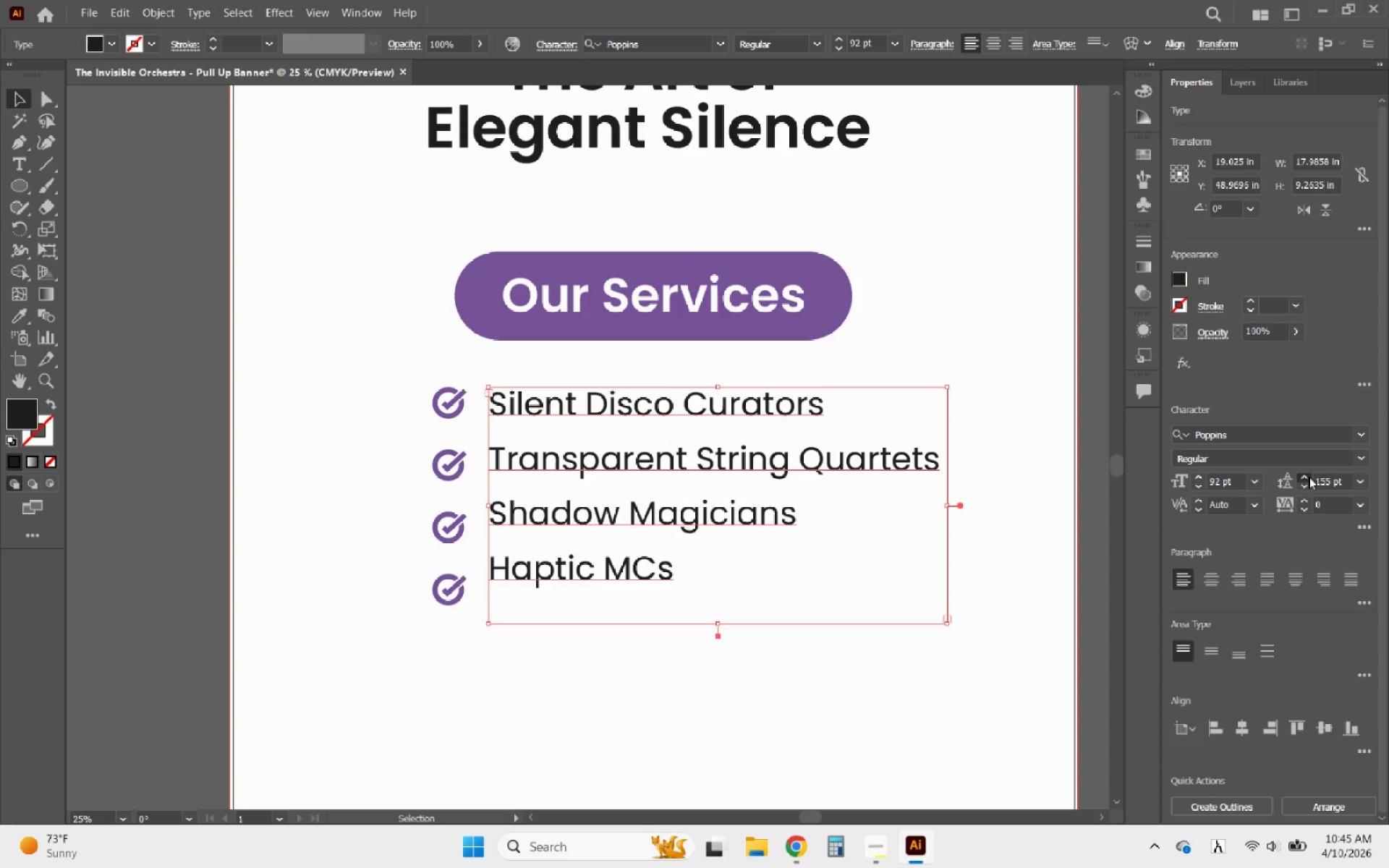 
left_click([1309, 477])
 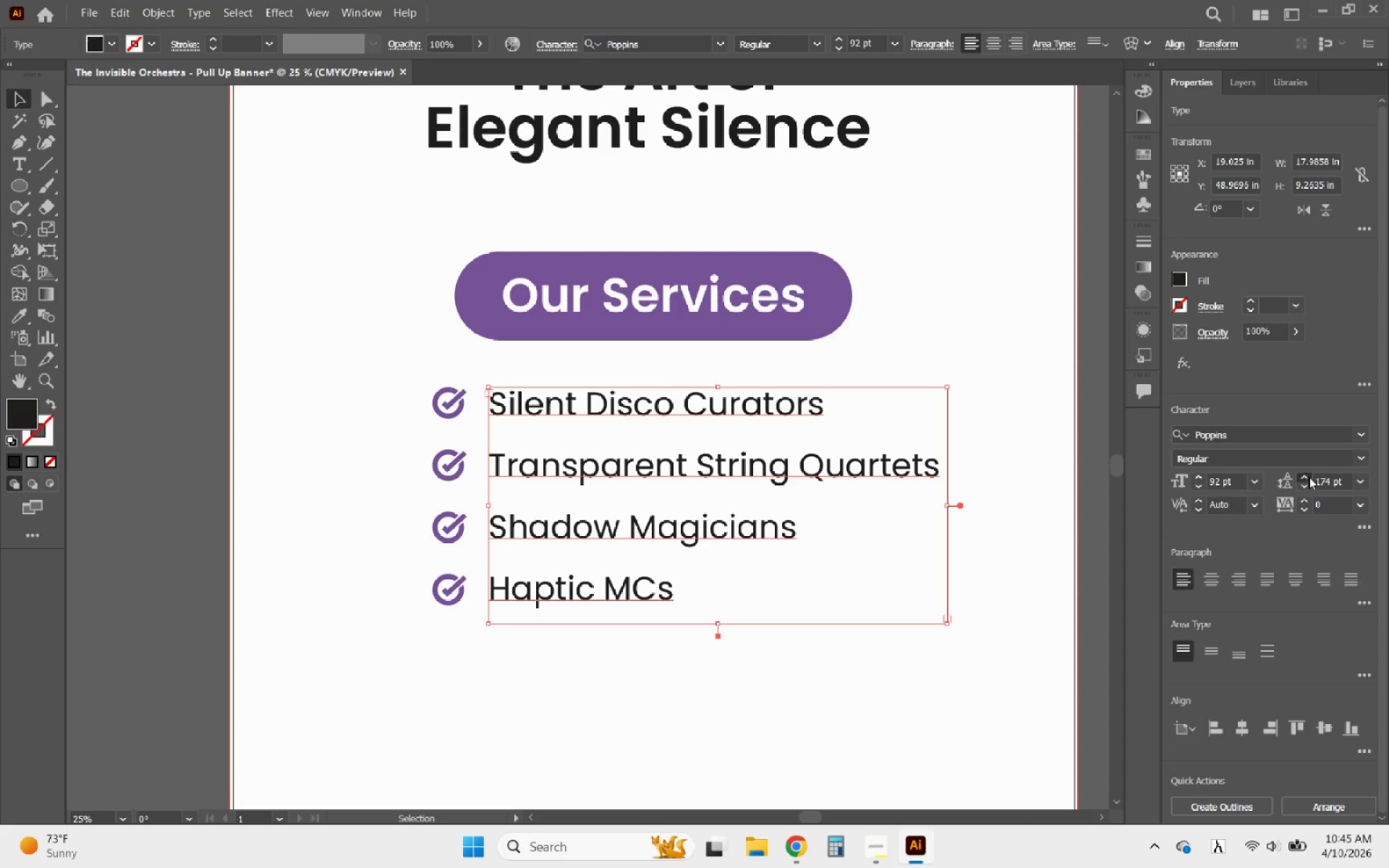 
left_click([1309, 477])
 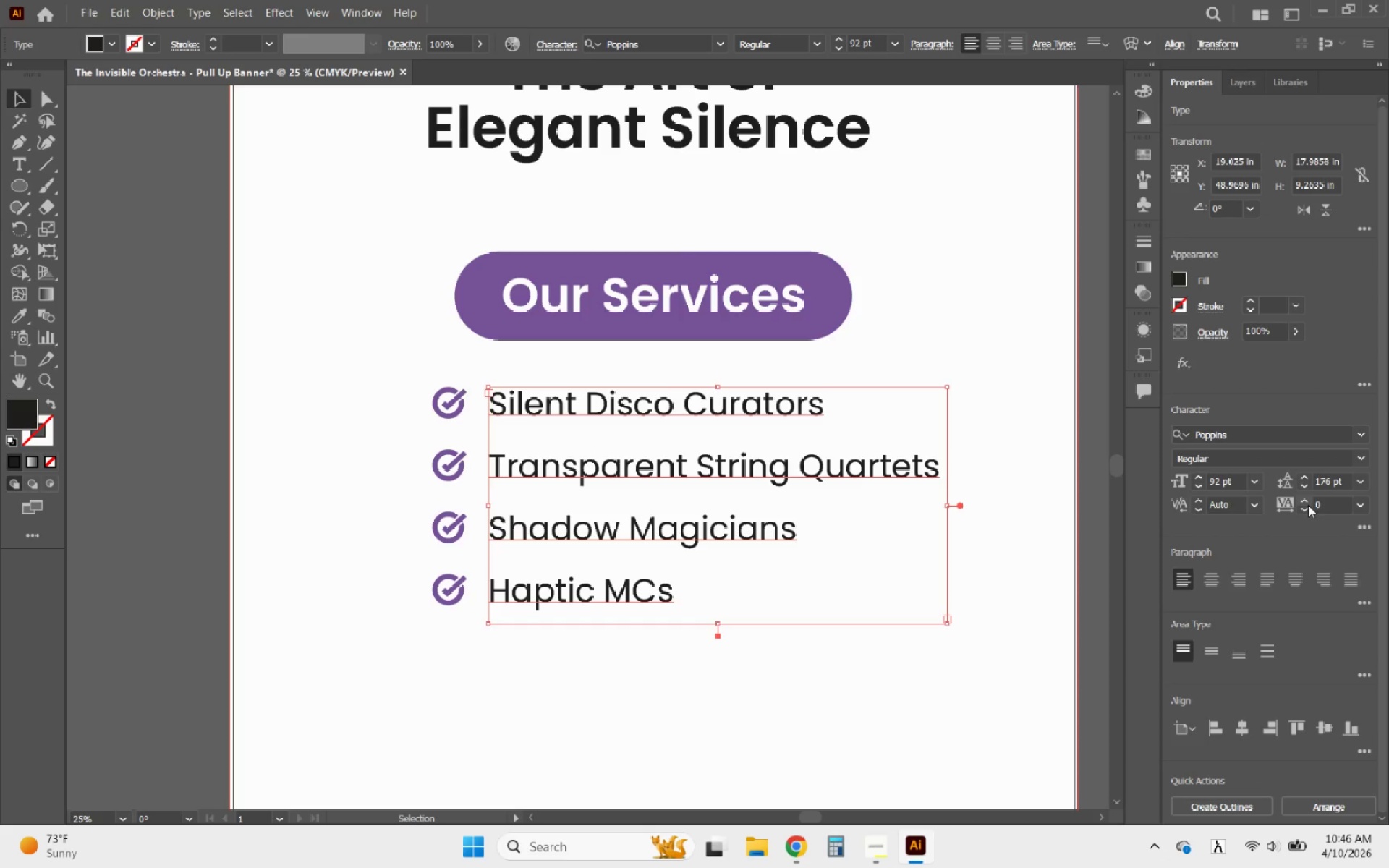 
left_click([1305, 486])
 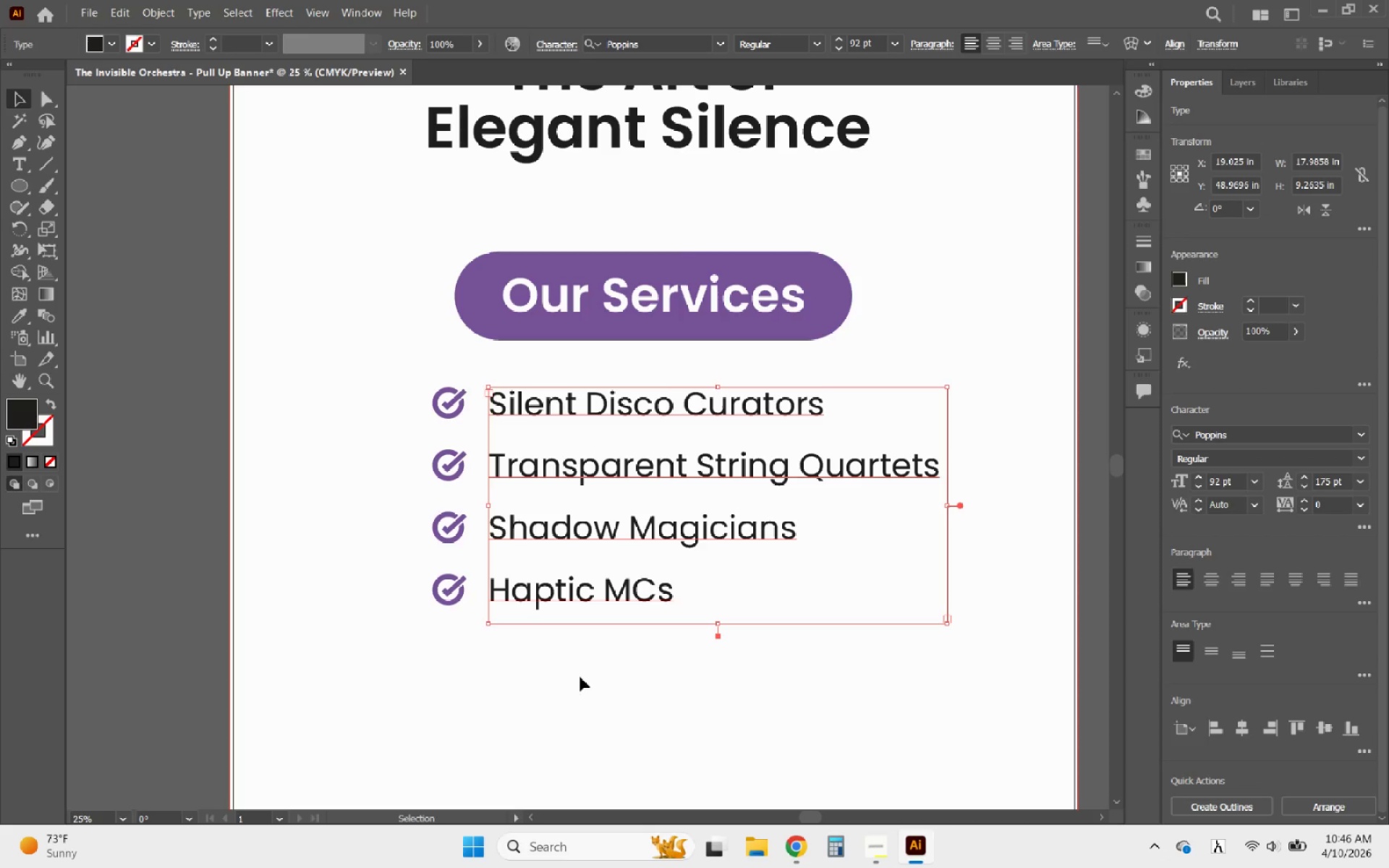 
left_click([567, 695])
 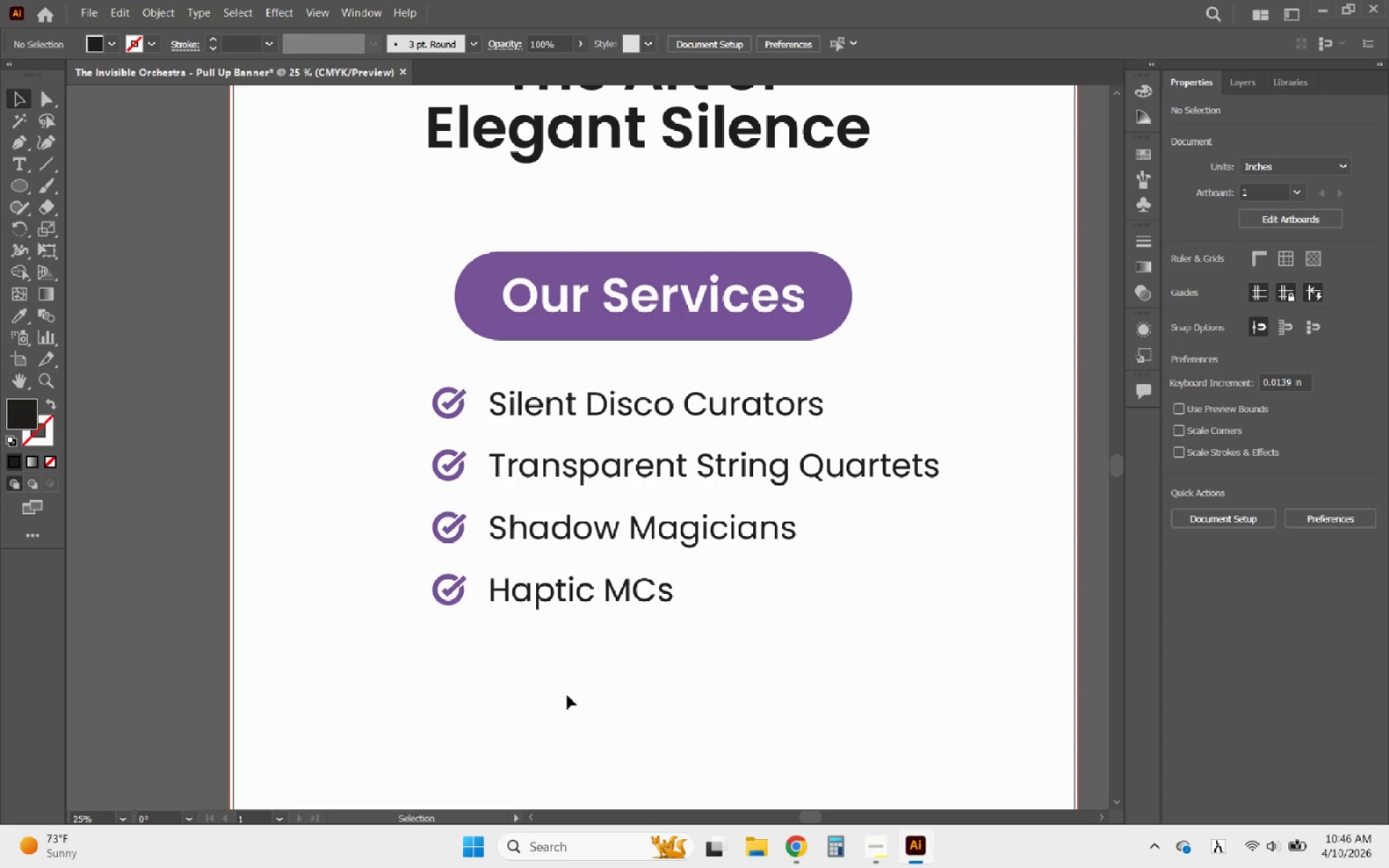 
hold_key(key=AltLeft, duration=0.77)
scroll: coordinate [598, 394], scroll_direction: down, amount: 5.0
 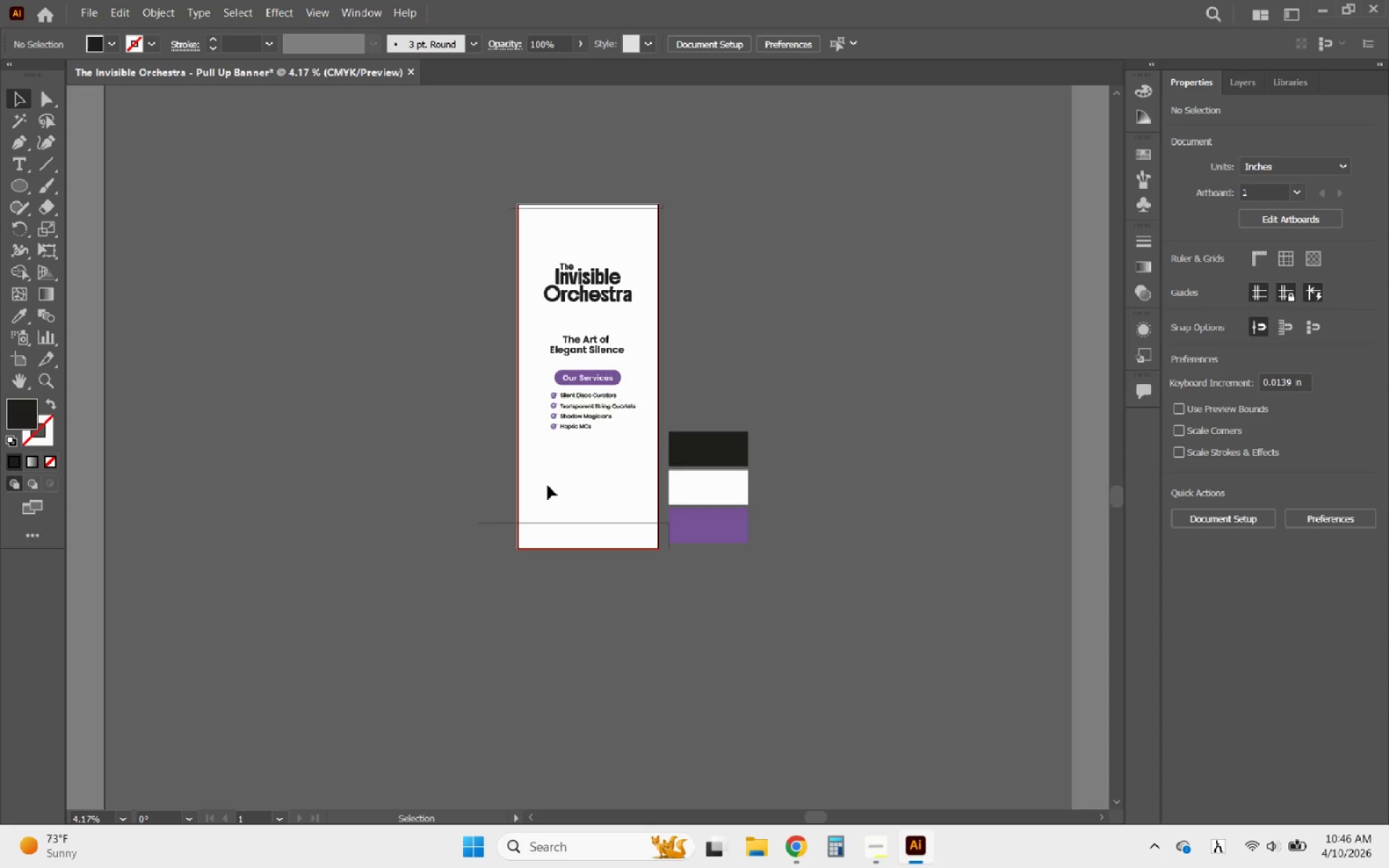 
hold_key(key=AltLeft, duration=1.22)
scroll: coordinate [700, 382], scroll_direction: up, amount: 4.0
 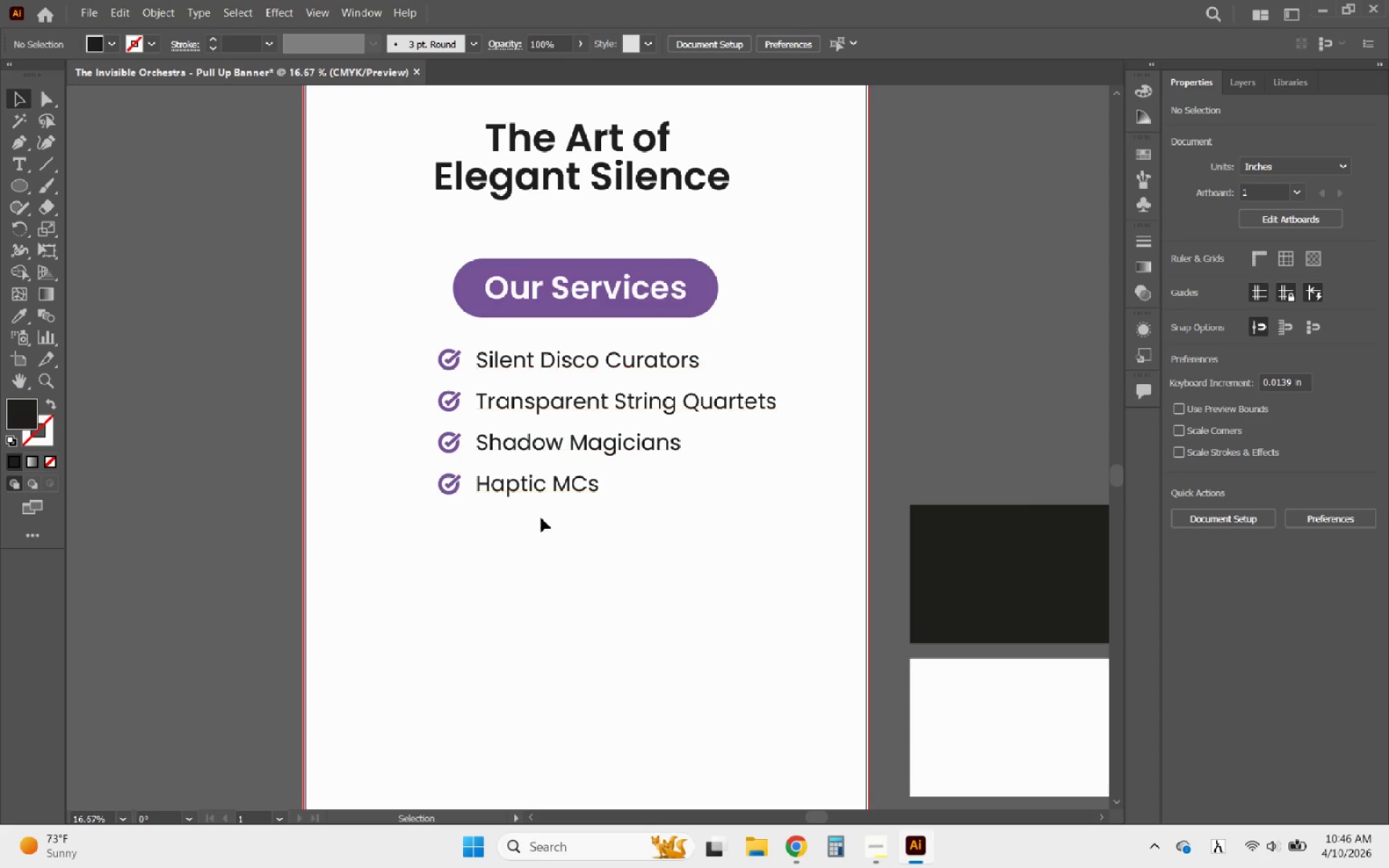 
left_click_drag(start_coordinate=[523, 536], to_coordinate=[395, 341])
 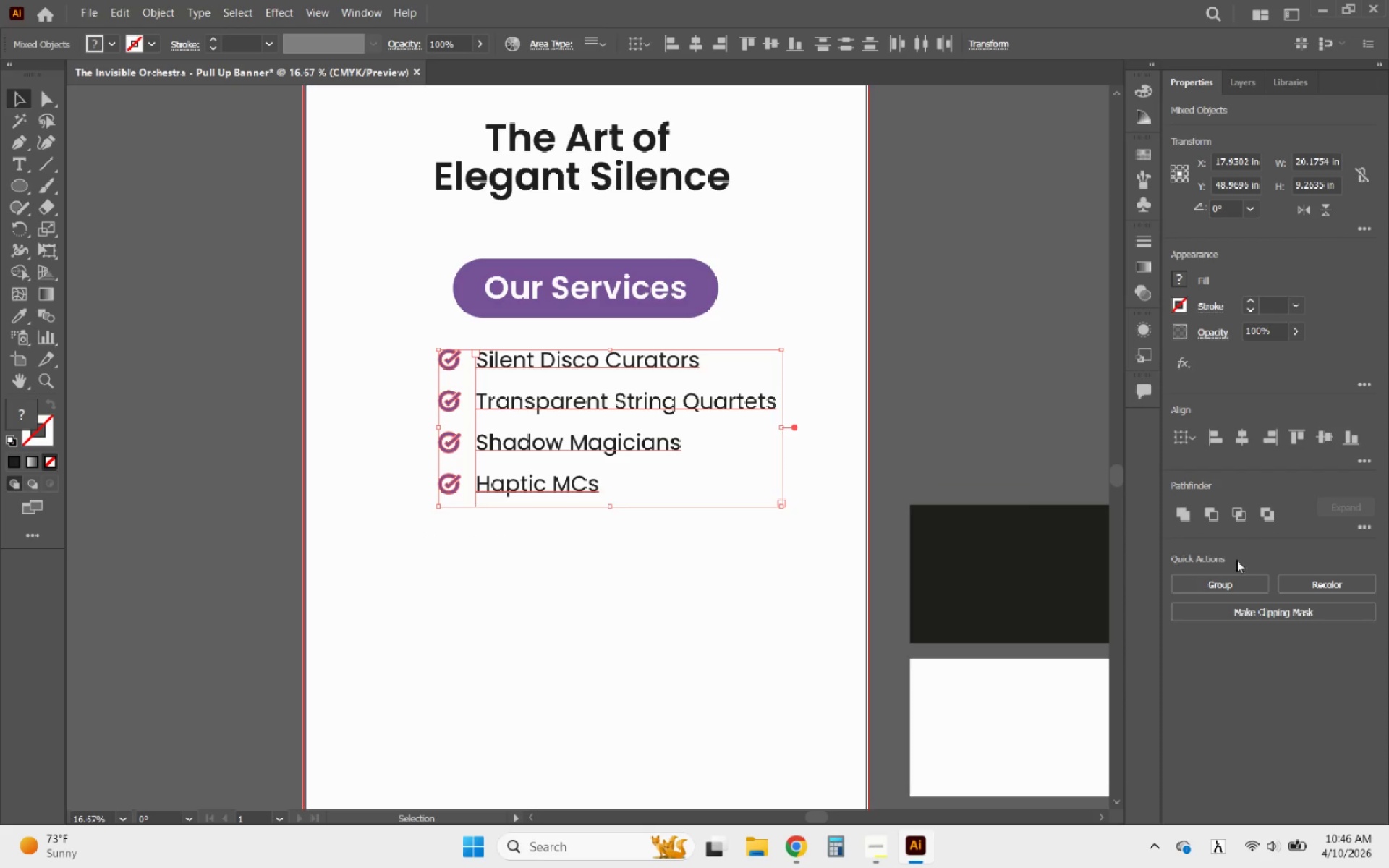 
left_click([1210, 584])
 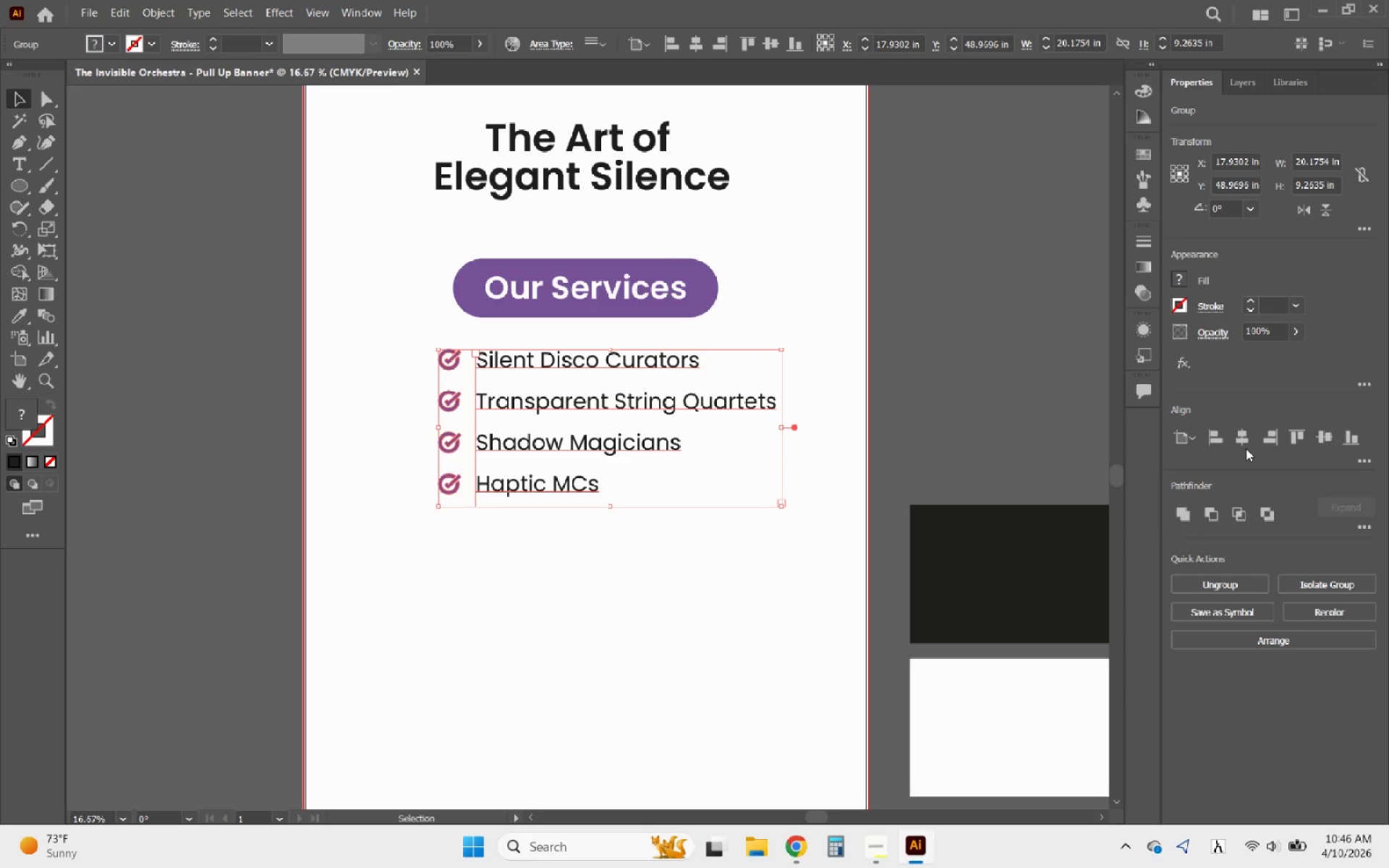 
left_click([1239, 441])
 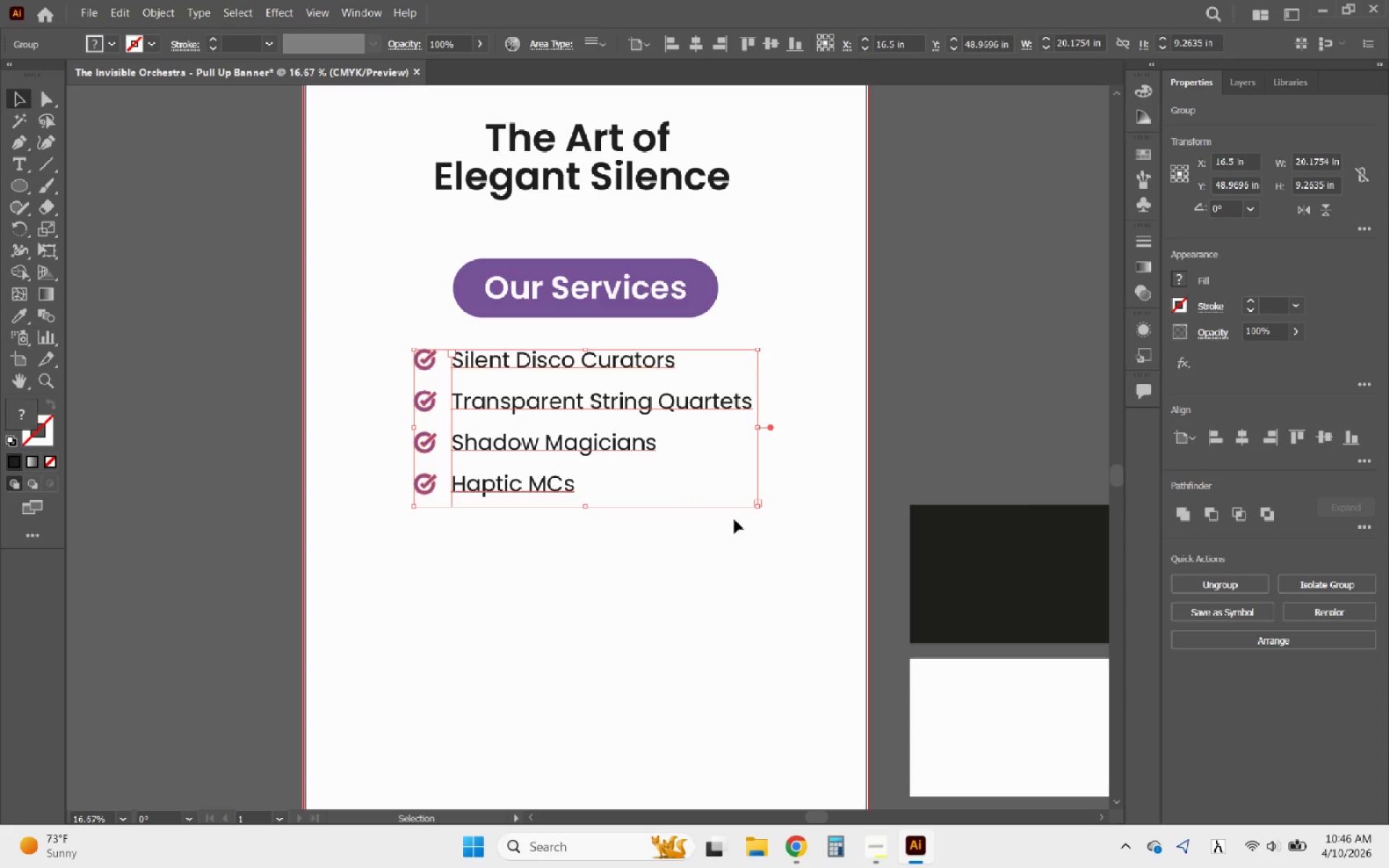 
key(ArrowRight)
 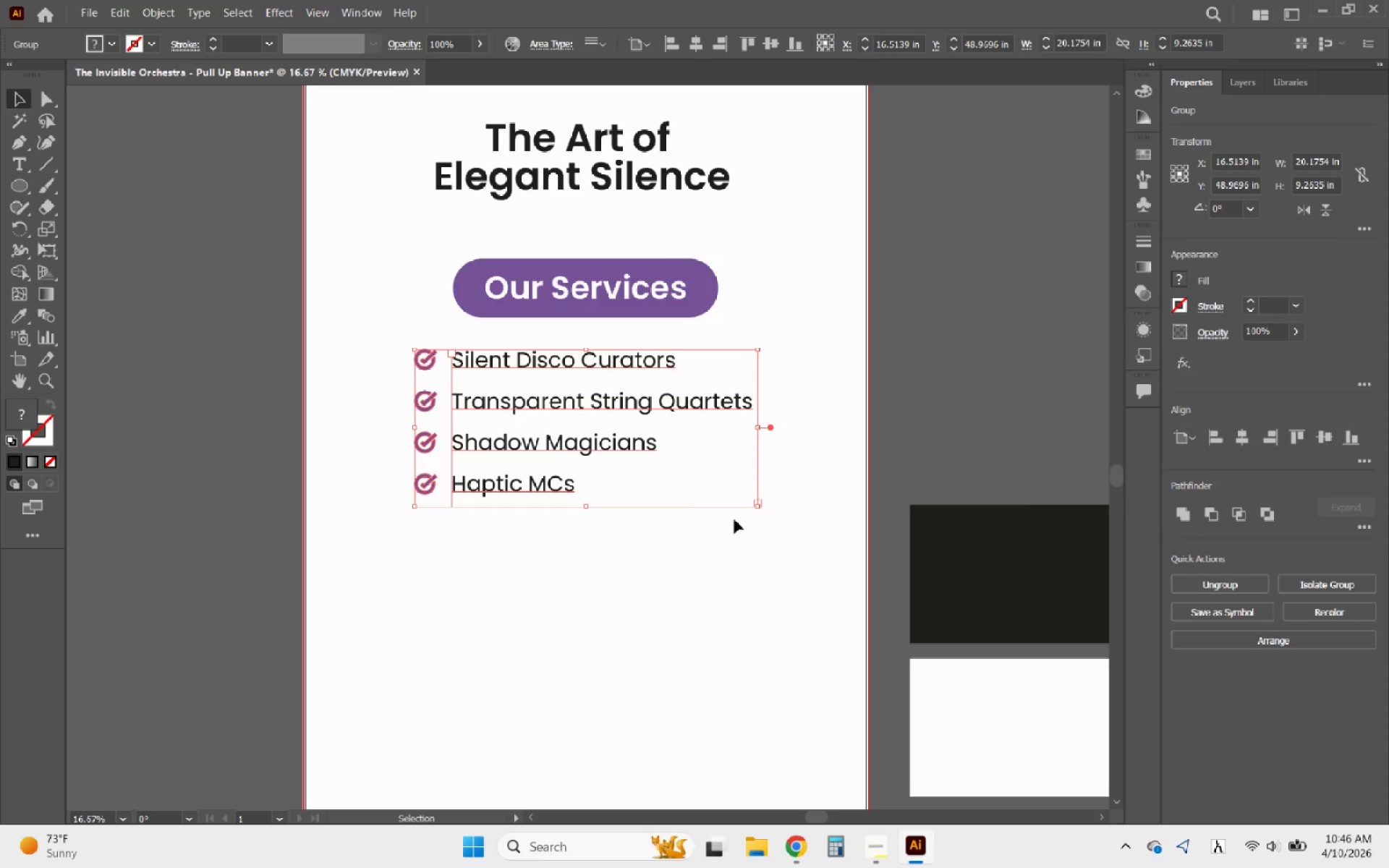 
key(ArrowRight)
 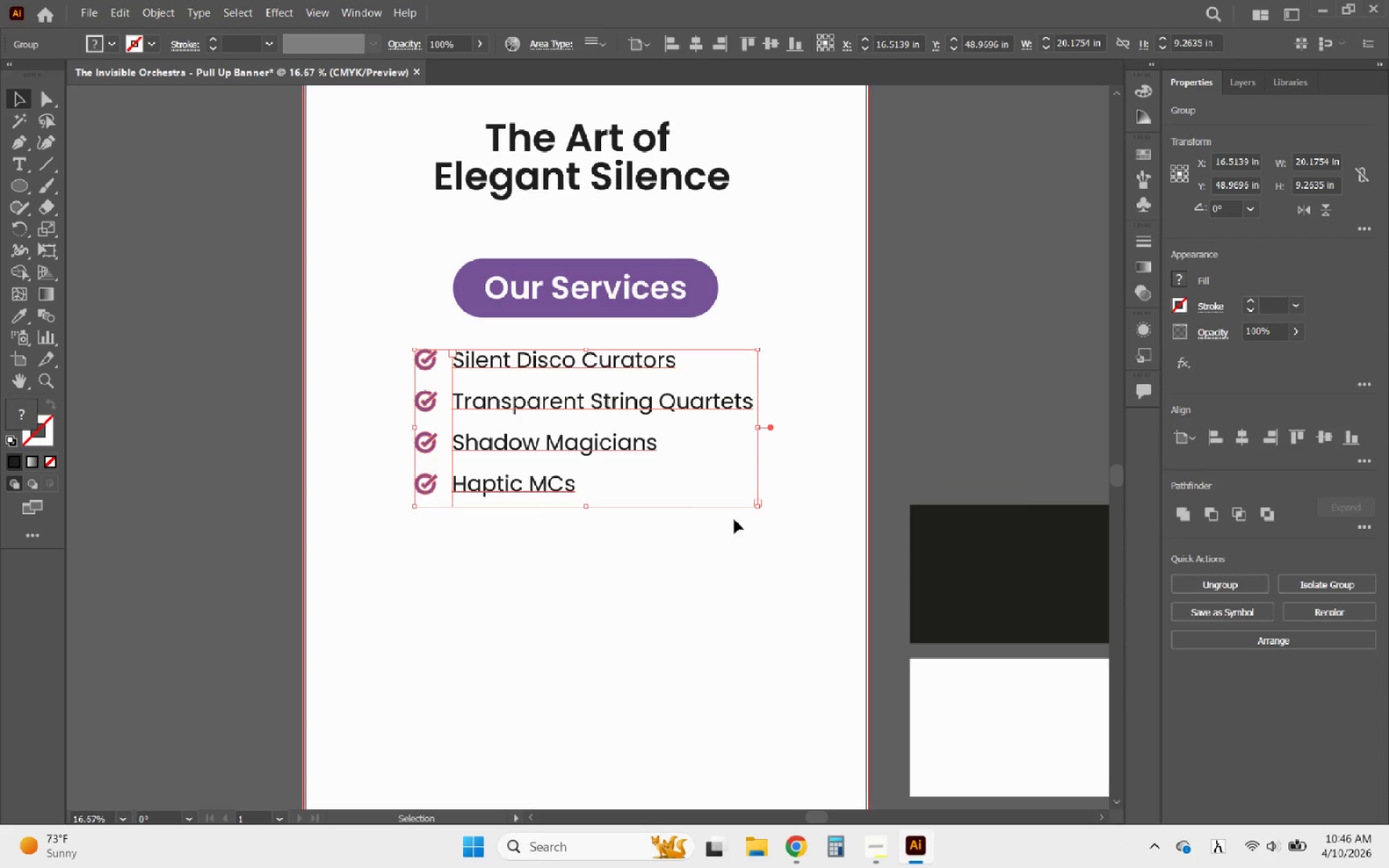 
key(ArrowRight)
 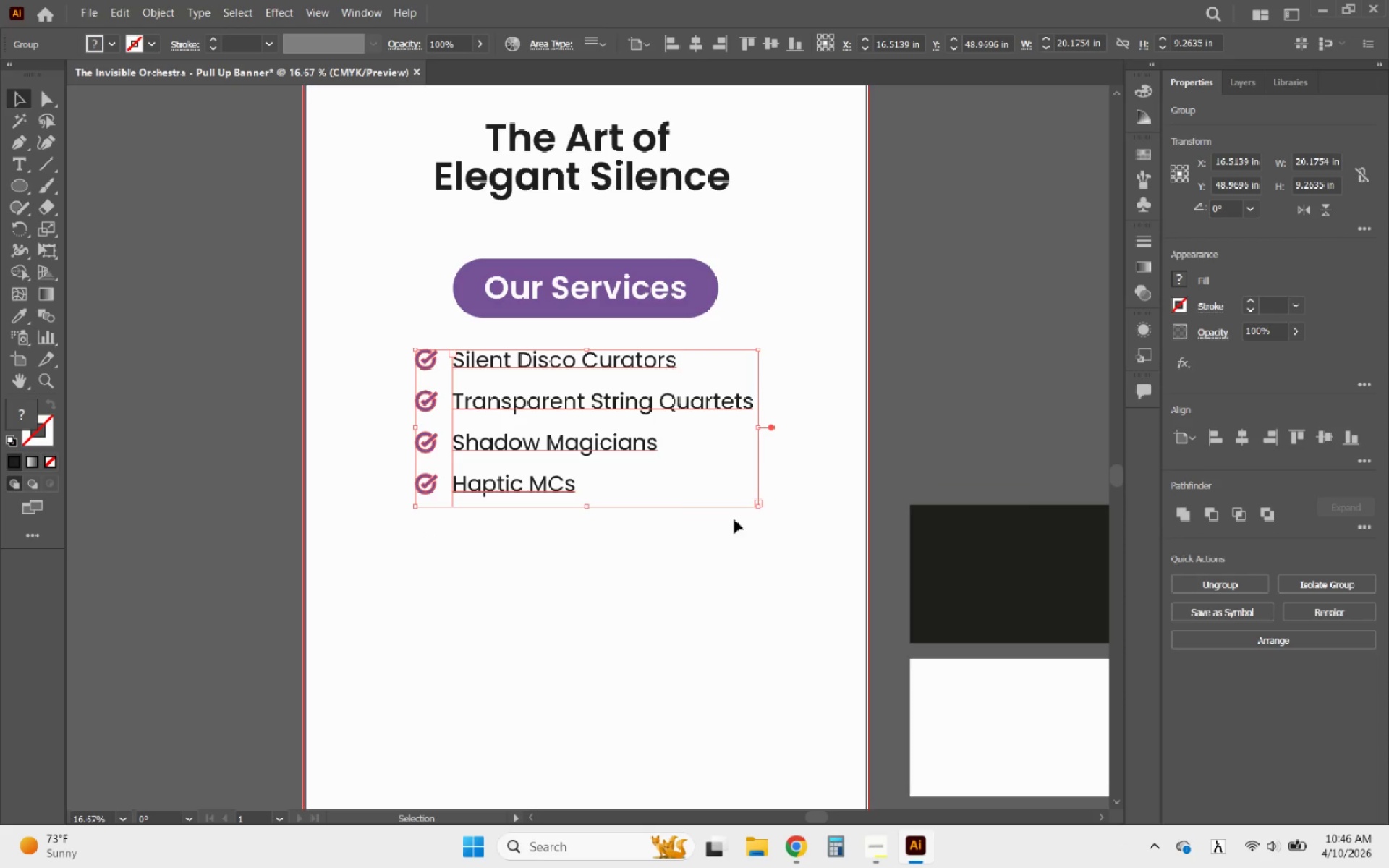 
key(ArrowRight)
 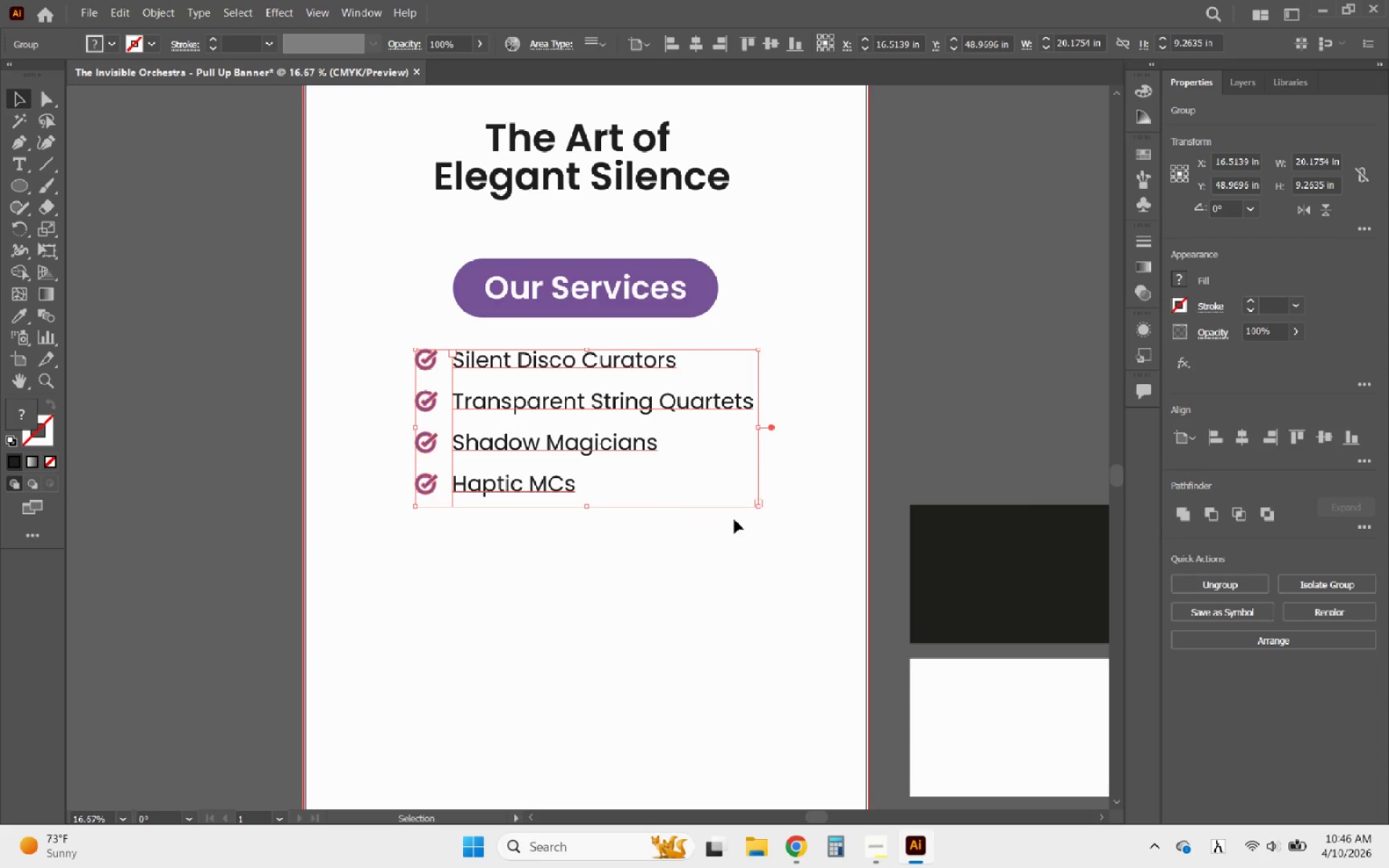 
key(ArrowRight)
 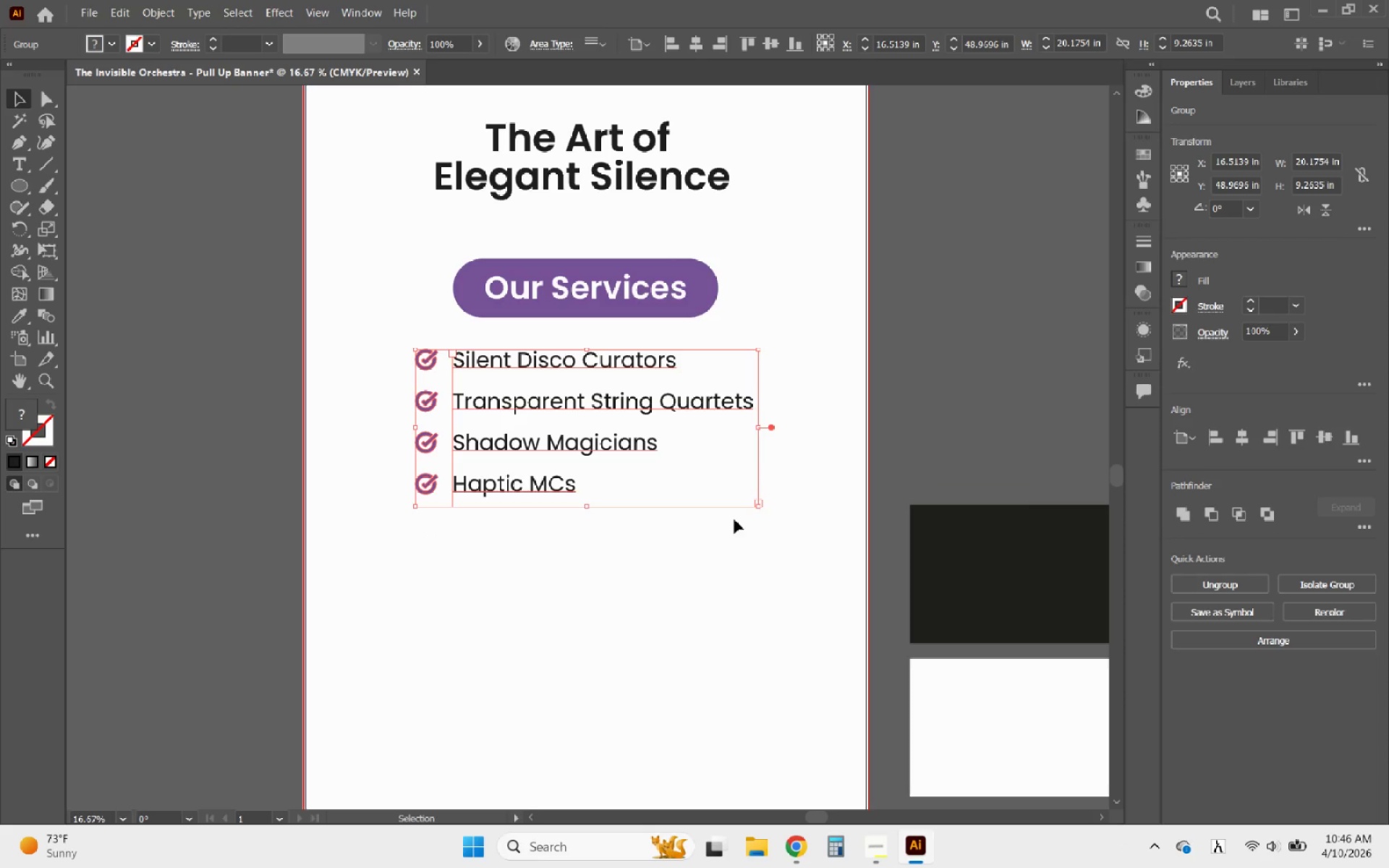 
key(ArrowRight)
 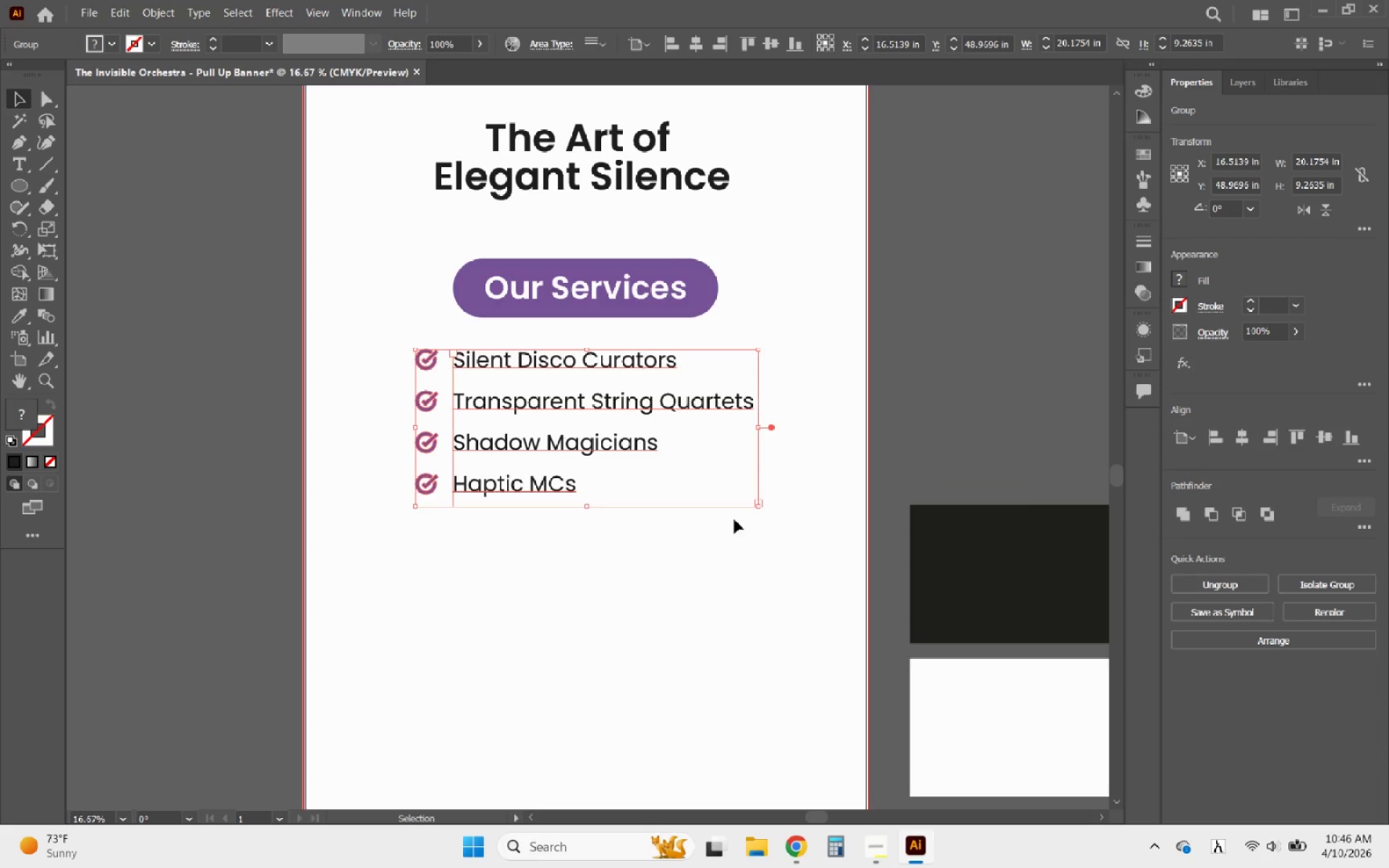 
key(ArrowRight)
 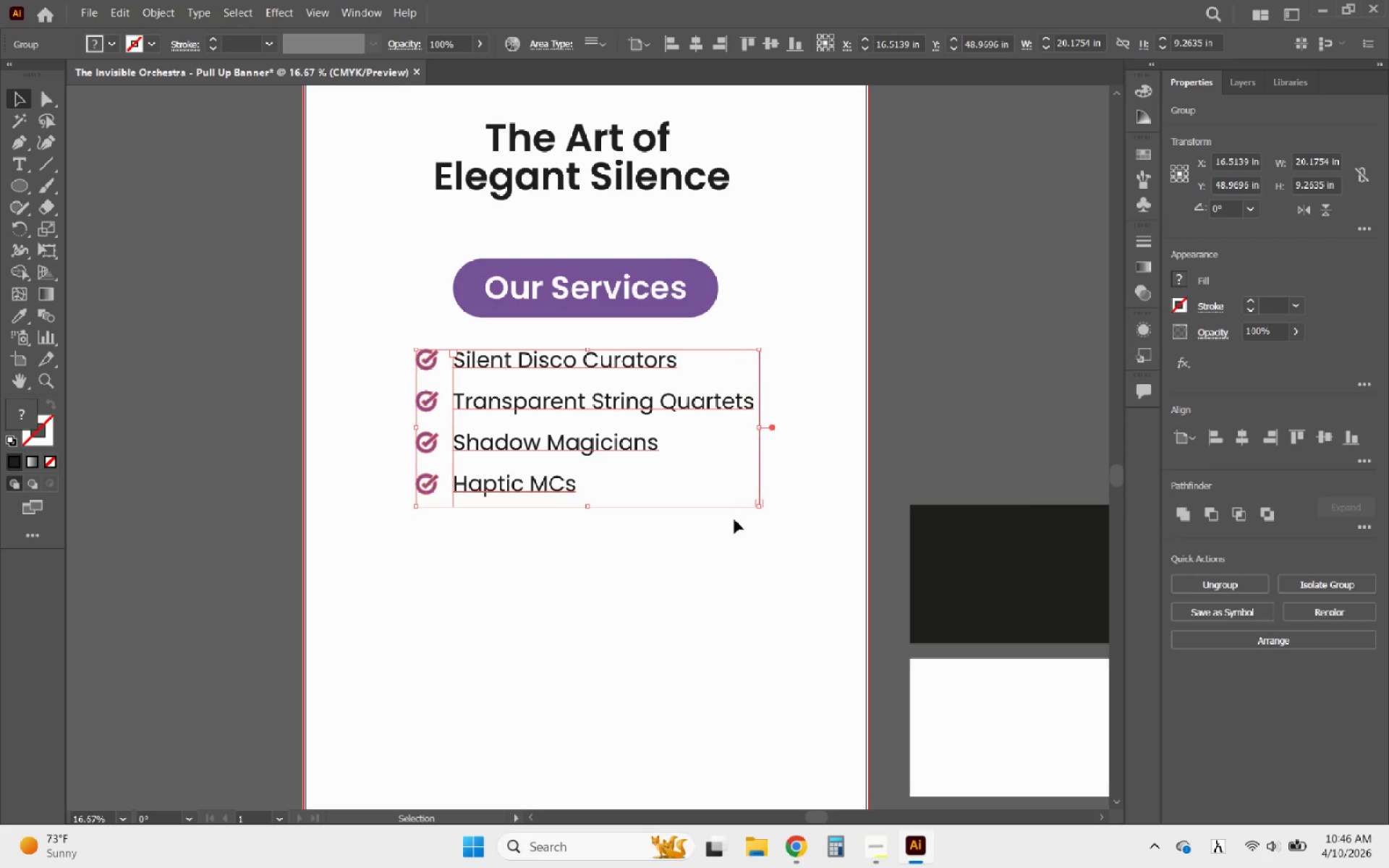 
key(ArrowRight)
 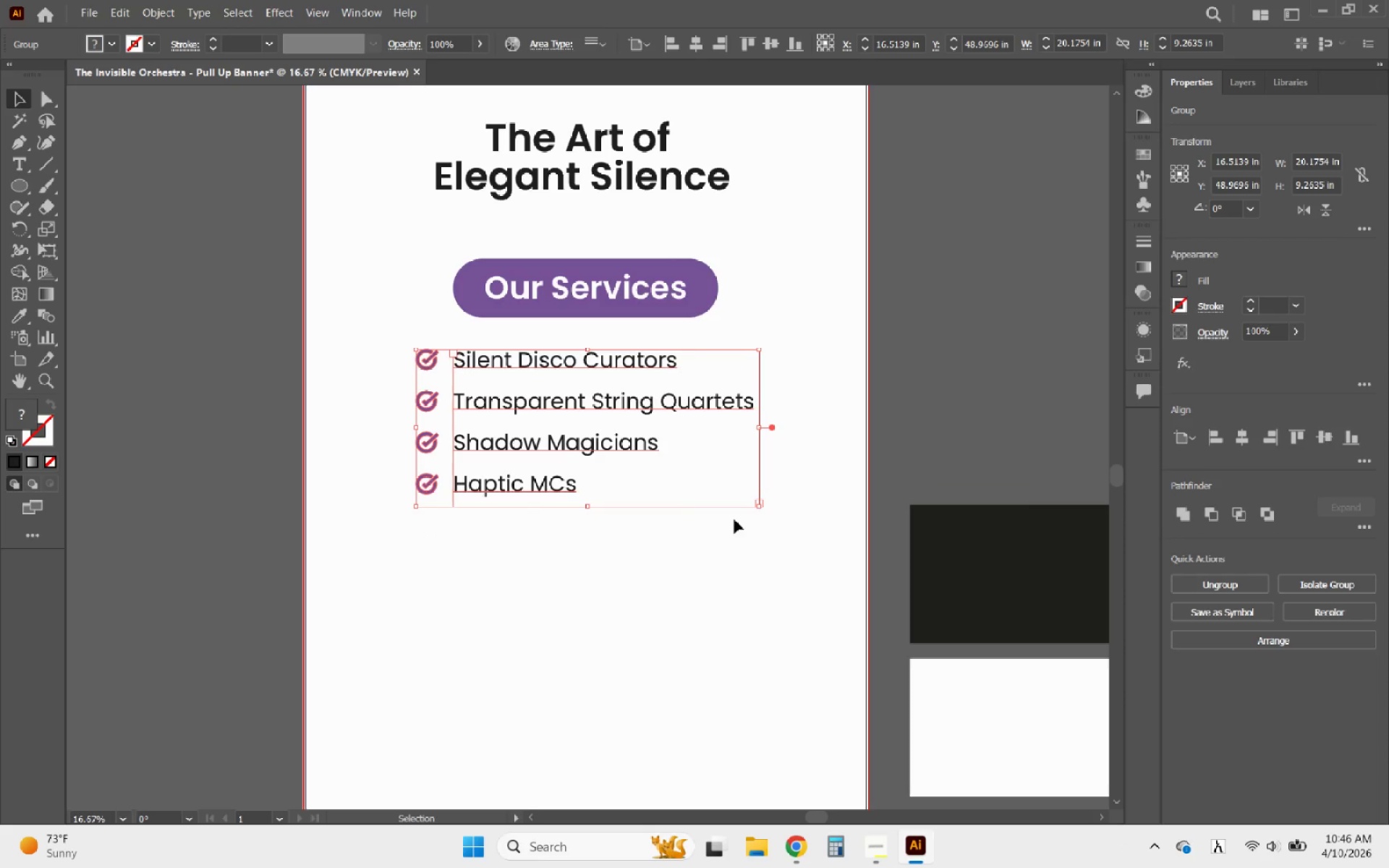 
key(ArrowRight)
 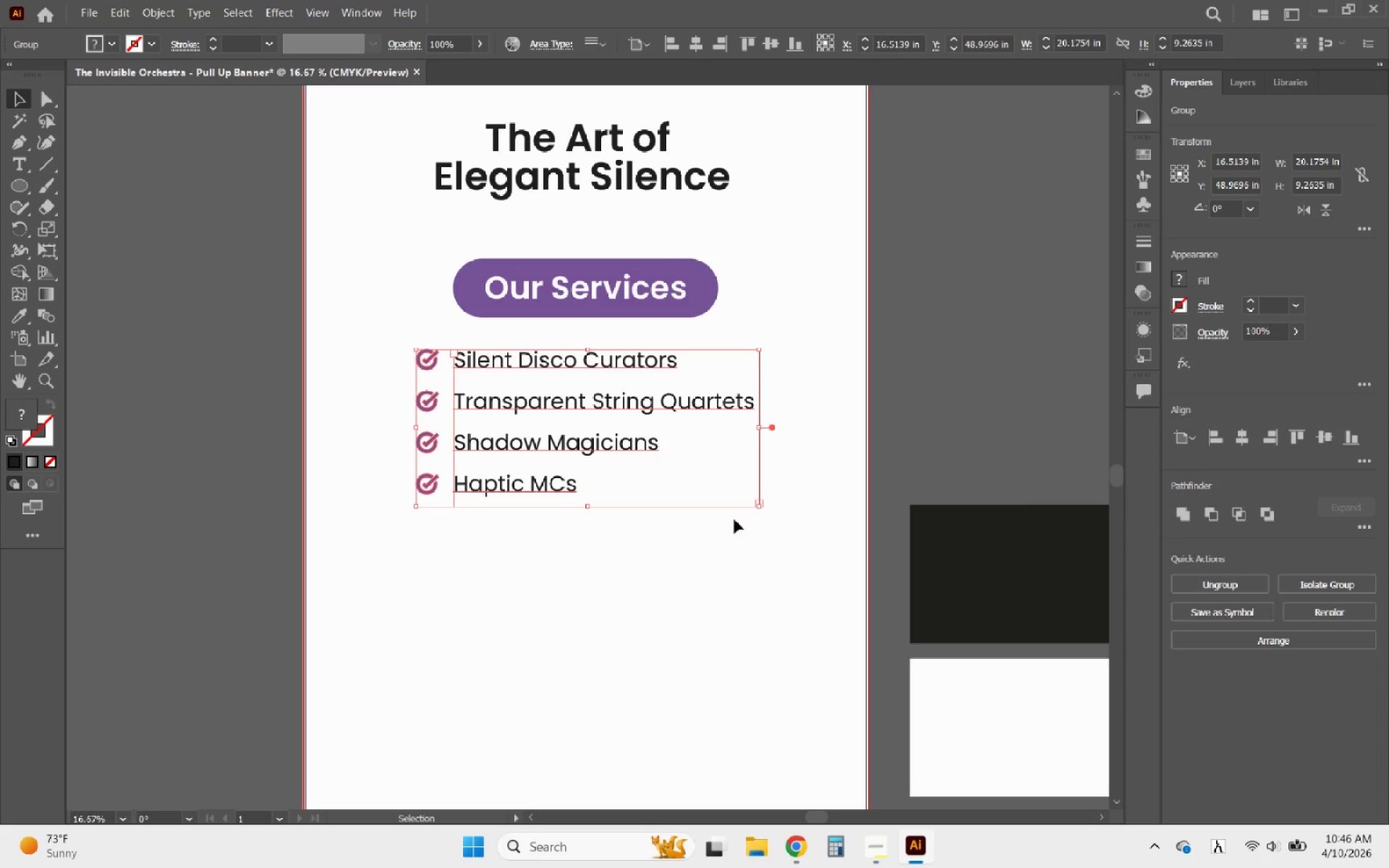 
key(ArrowRight)
 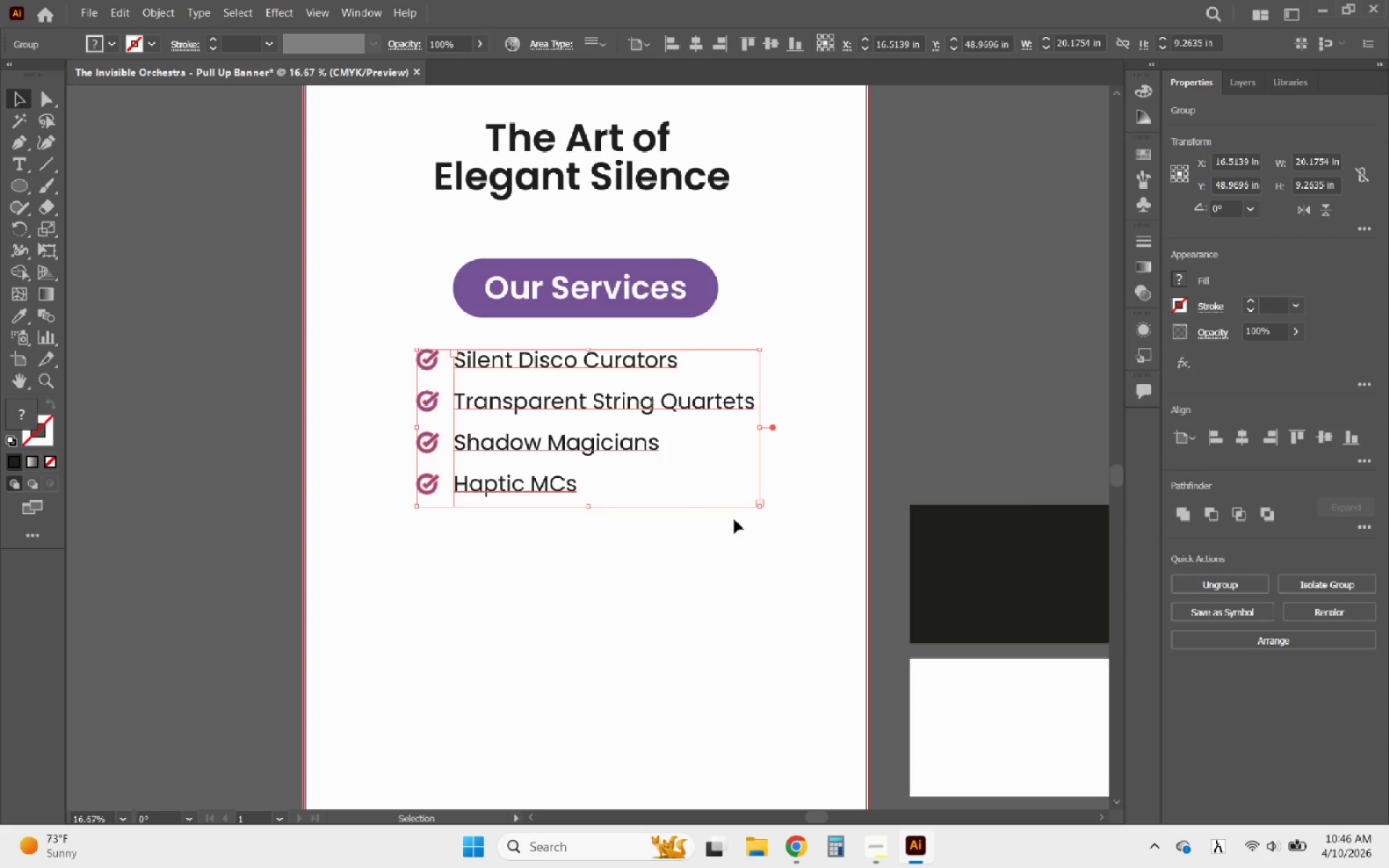 
key(ArrowRight)
 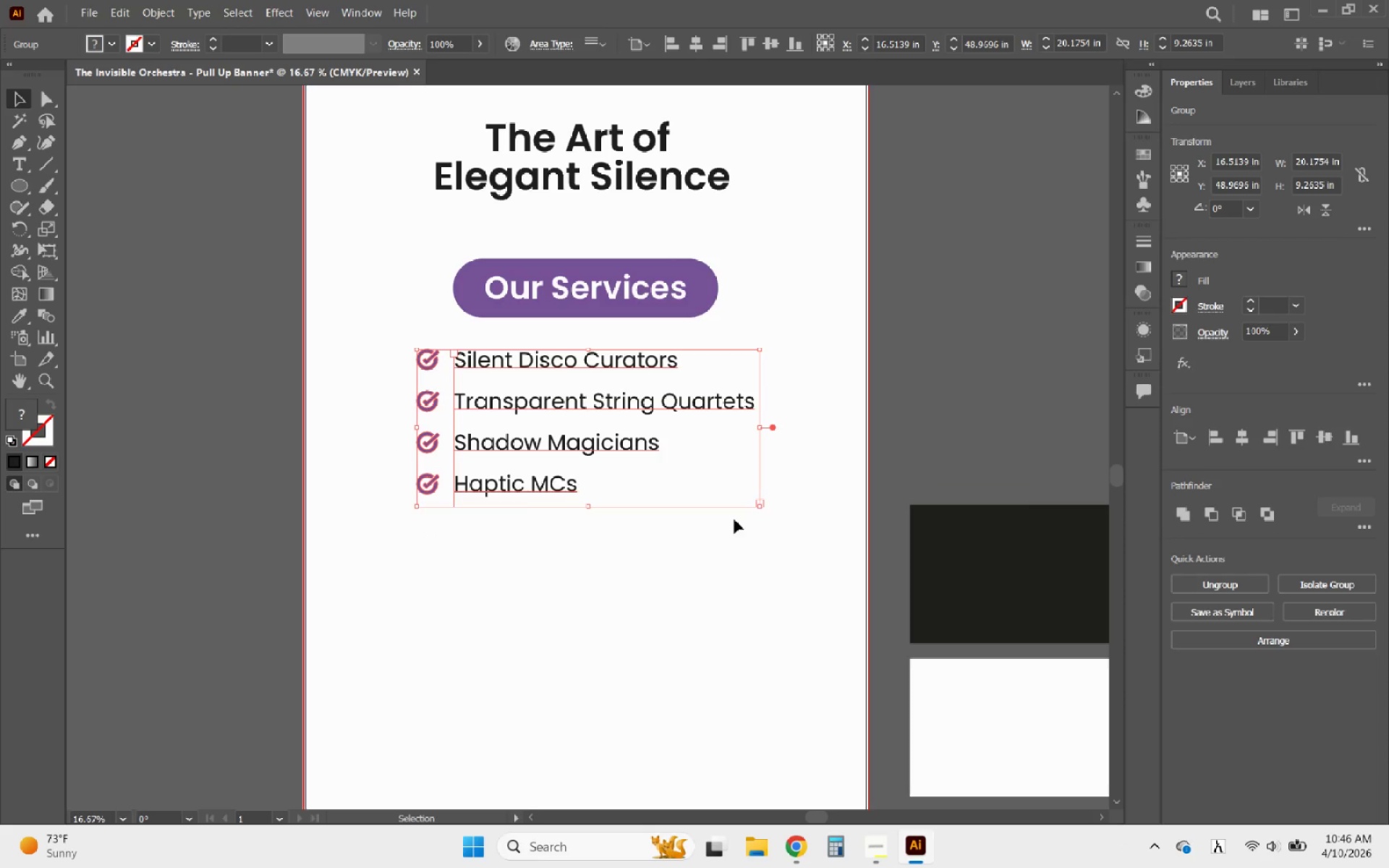 
key(ArrowRight)
 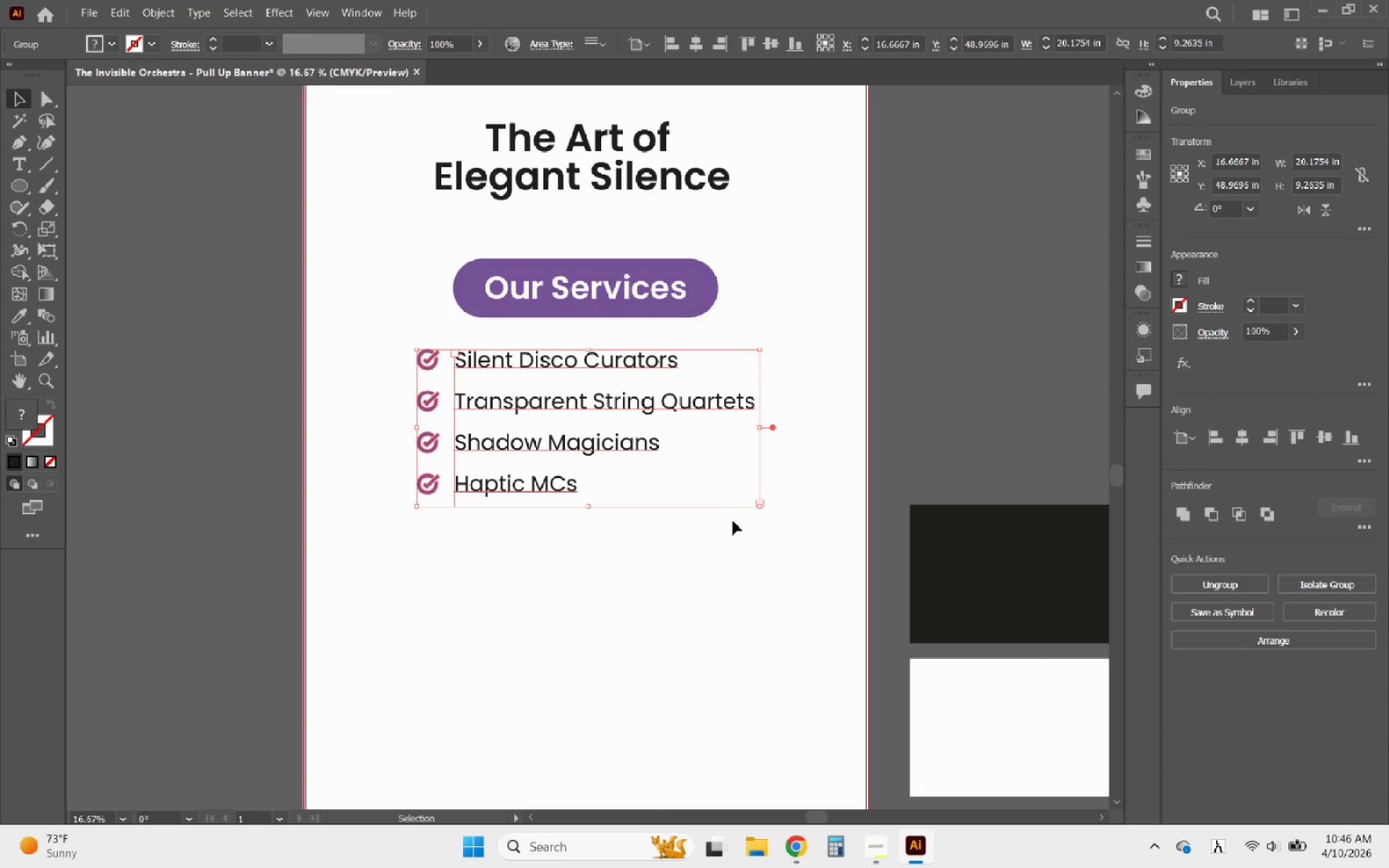 
left_click([713, 560])
 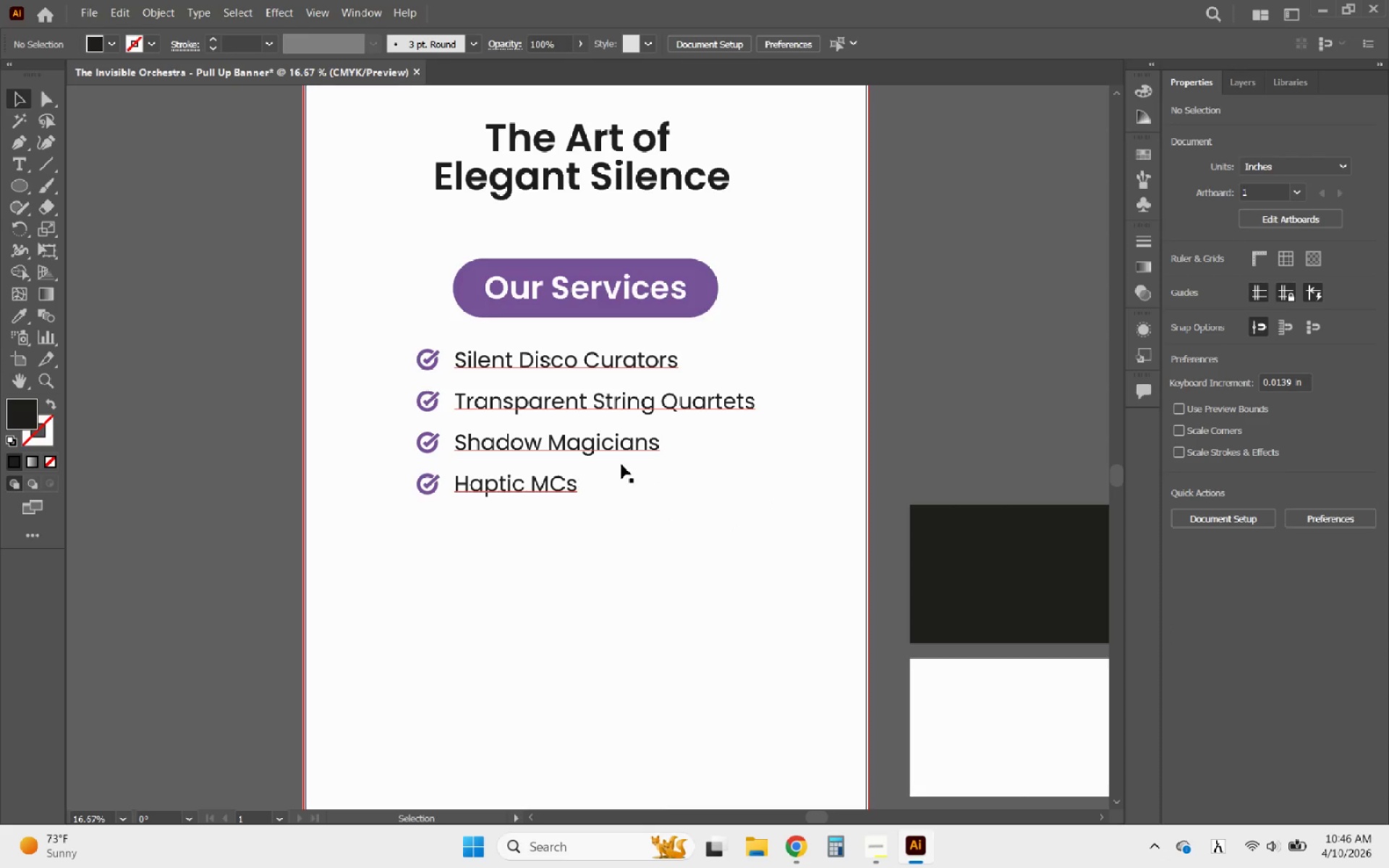 
left_click([621, 464])
 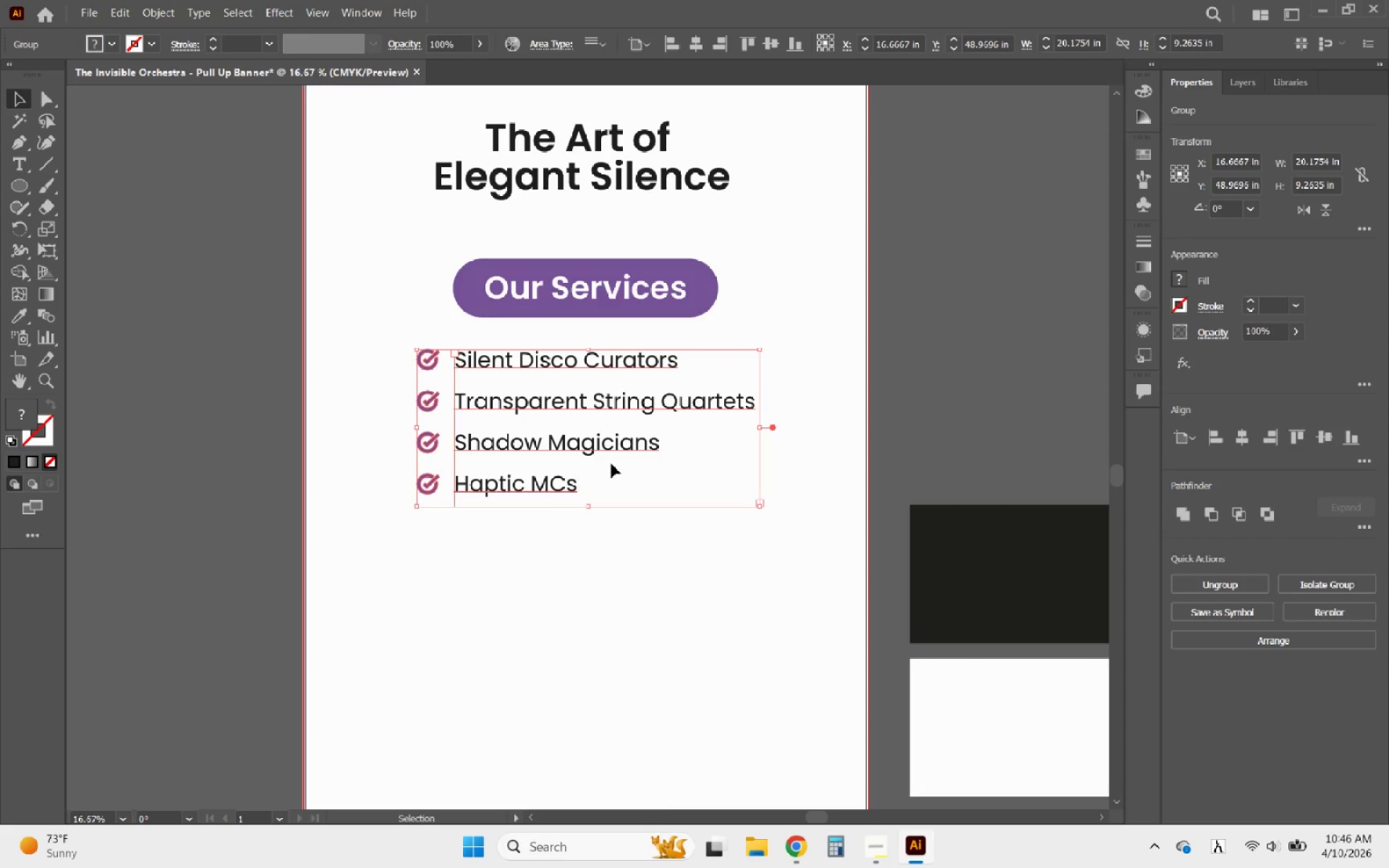 
left_click_drag(start_coordinate=[611, 464], to_coordinate=[632, 458])
 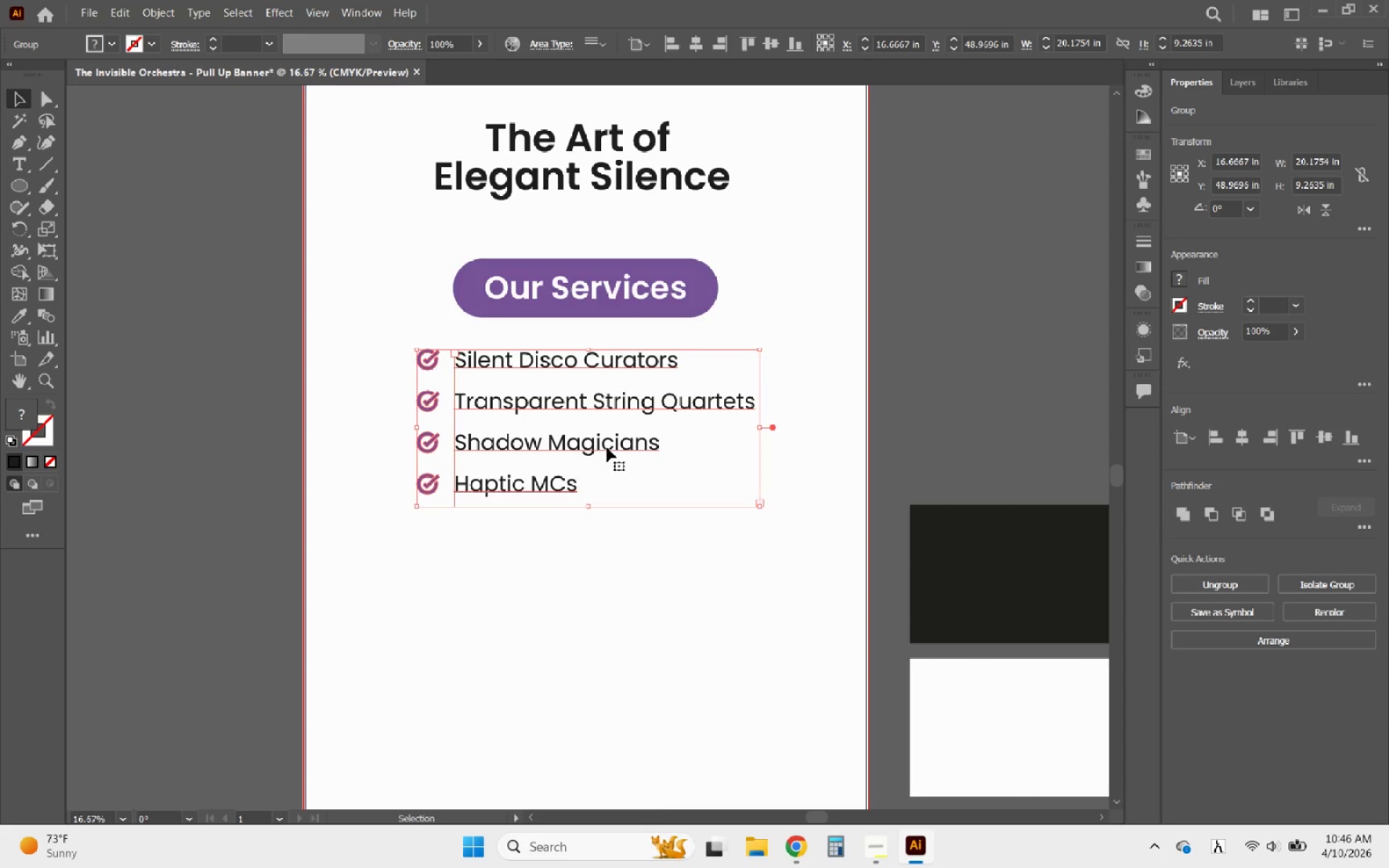 
left_click_drag(start_coordinate=[607, 448], to_coordinate=[615, 448])
 